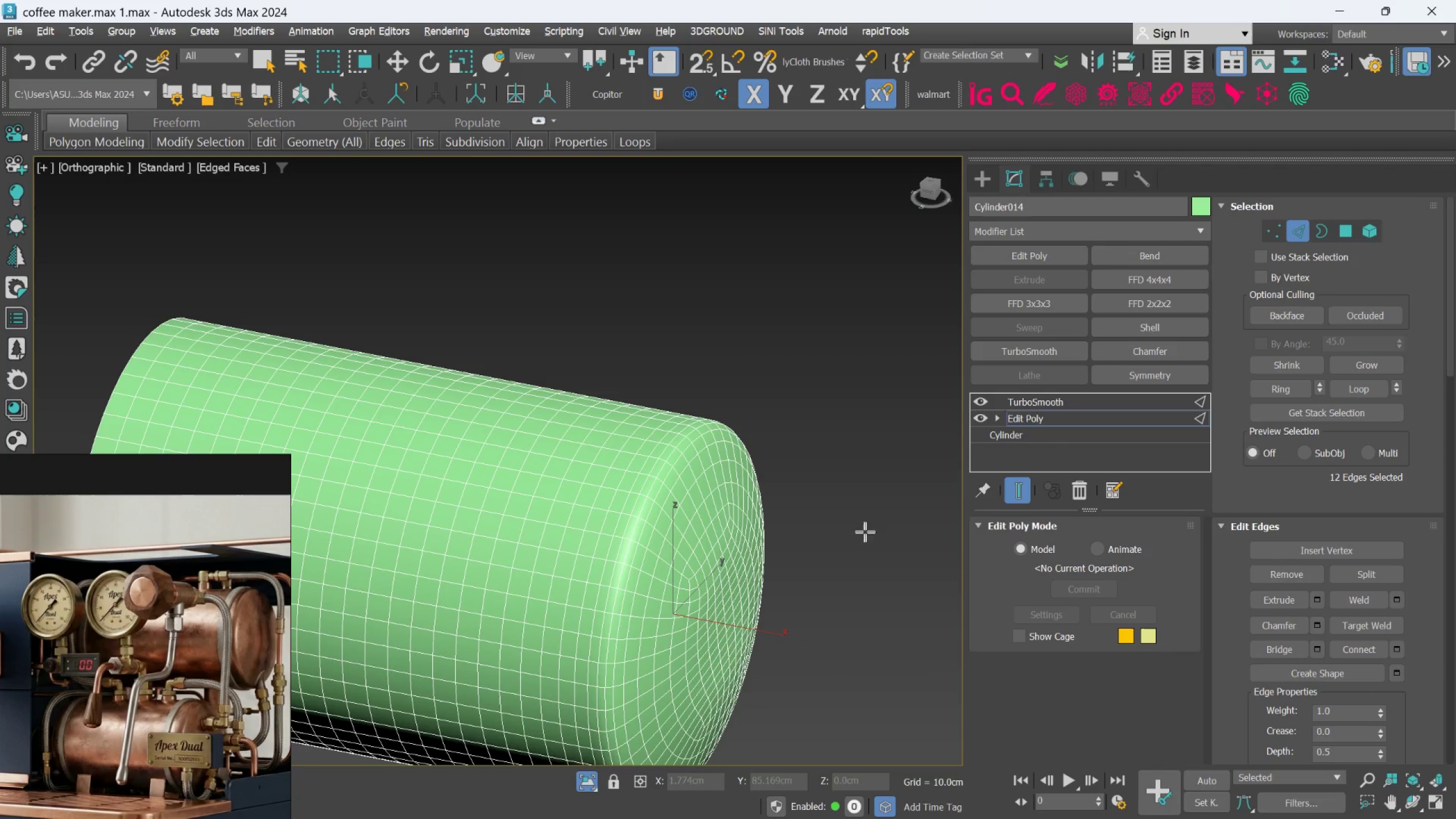 
scroll: coordinate [846, 537], scroll_direction: down, amount: 2.0
 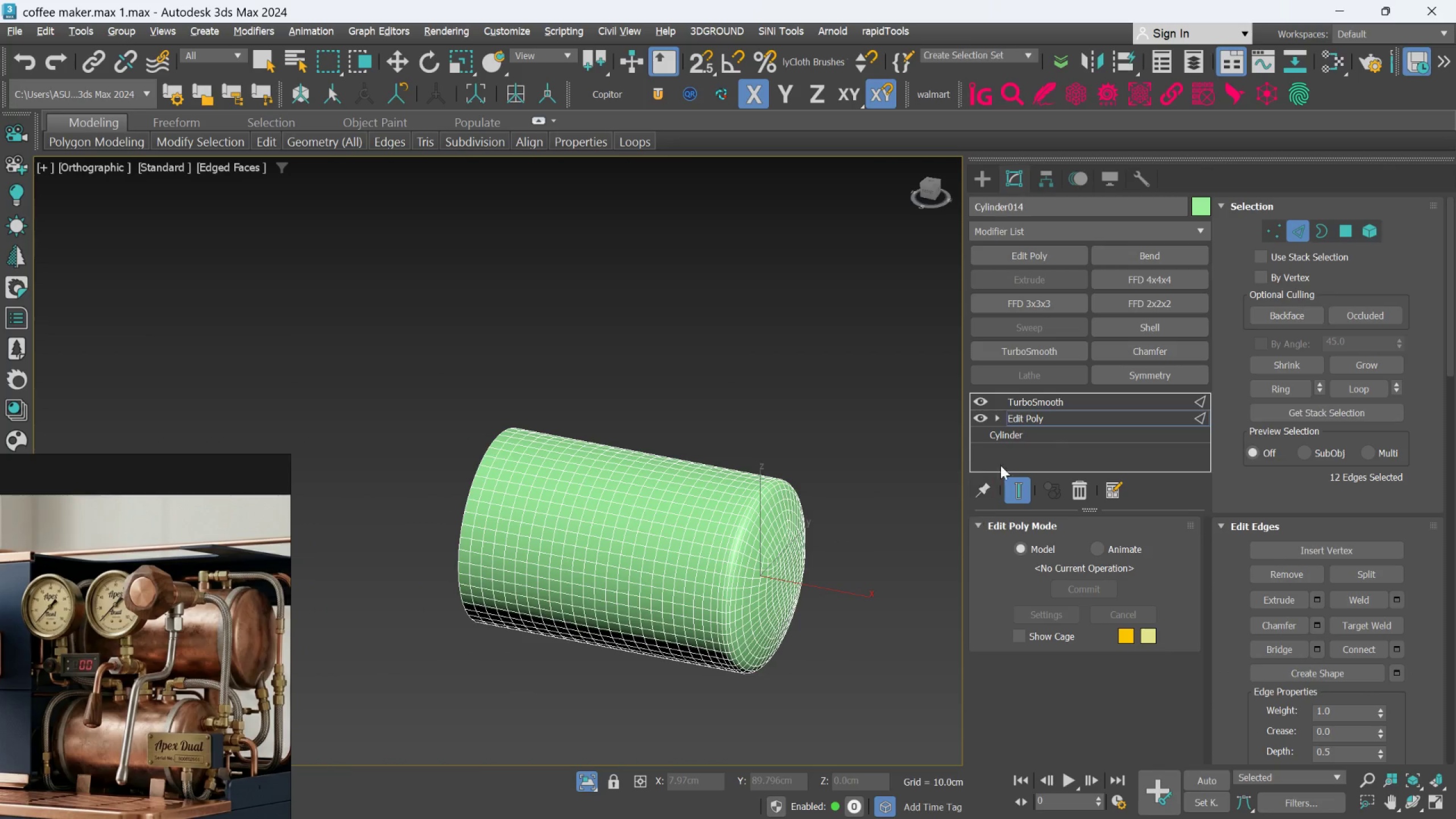 
left_click([1033, 411])
 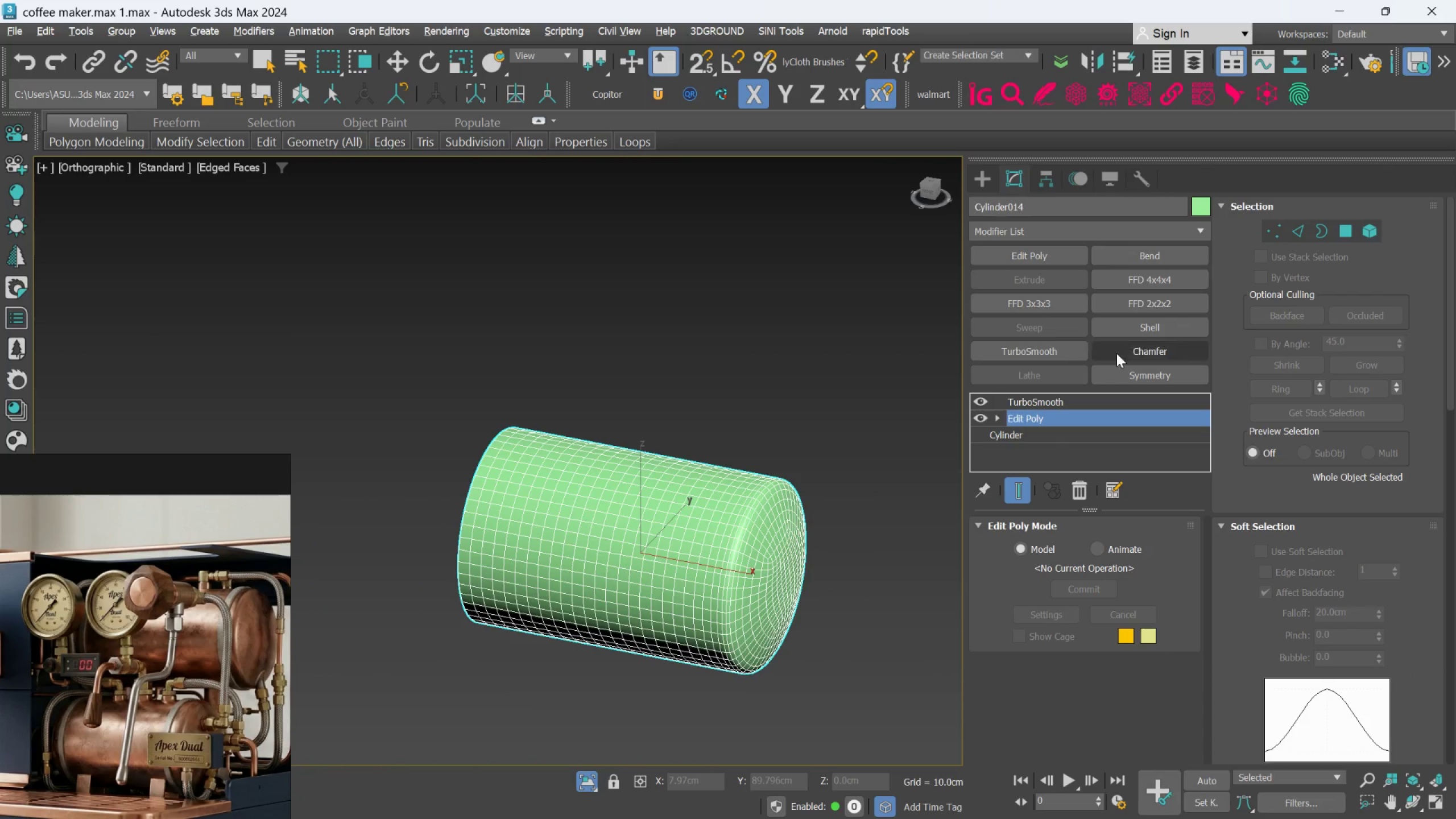 
left_click([1137, 370])
 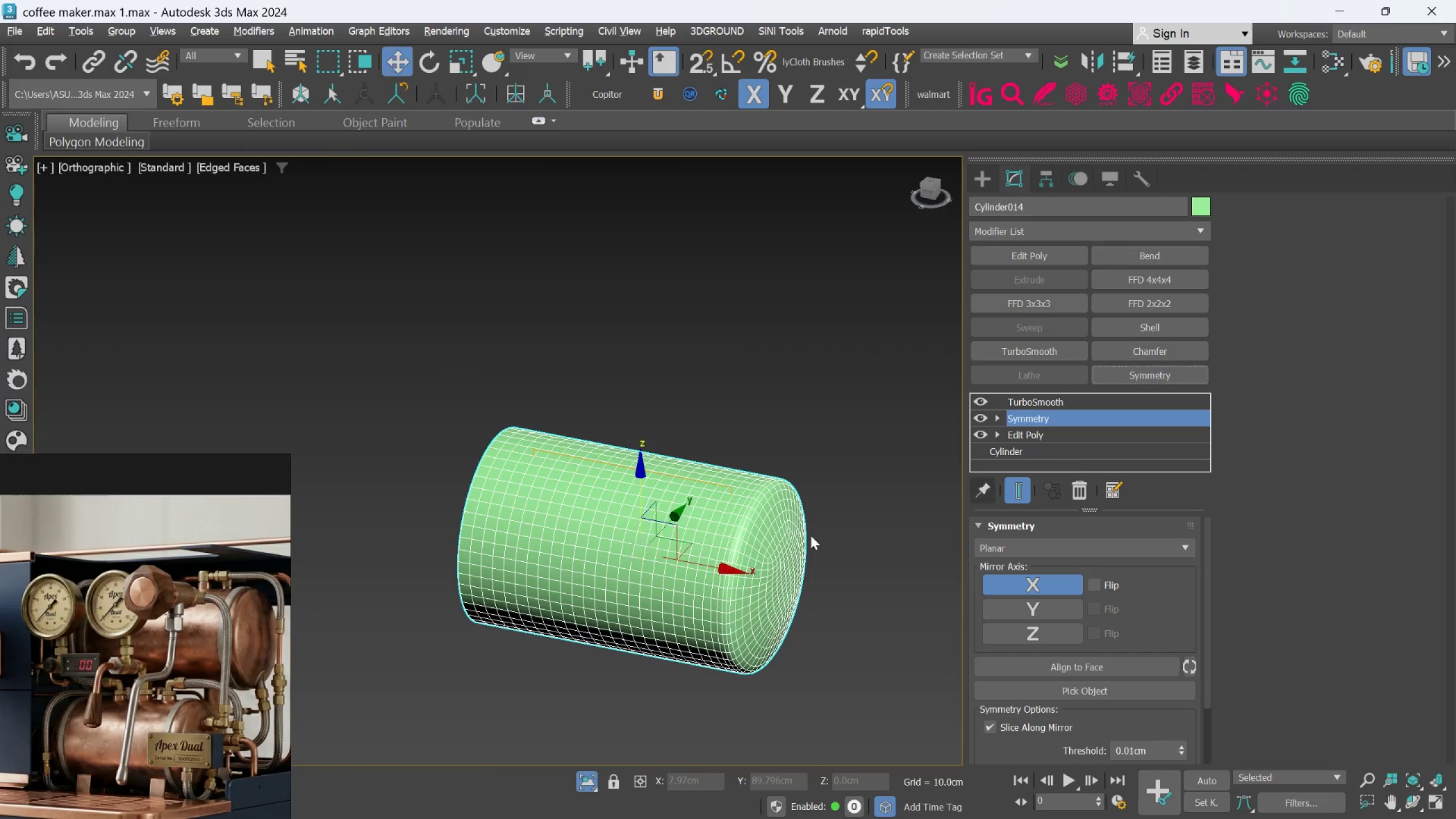 
hold_key(key=AltLeft, duration=0.48)
 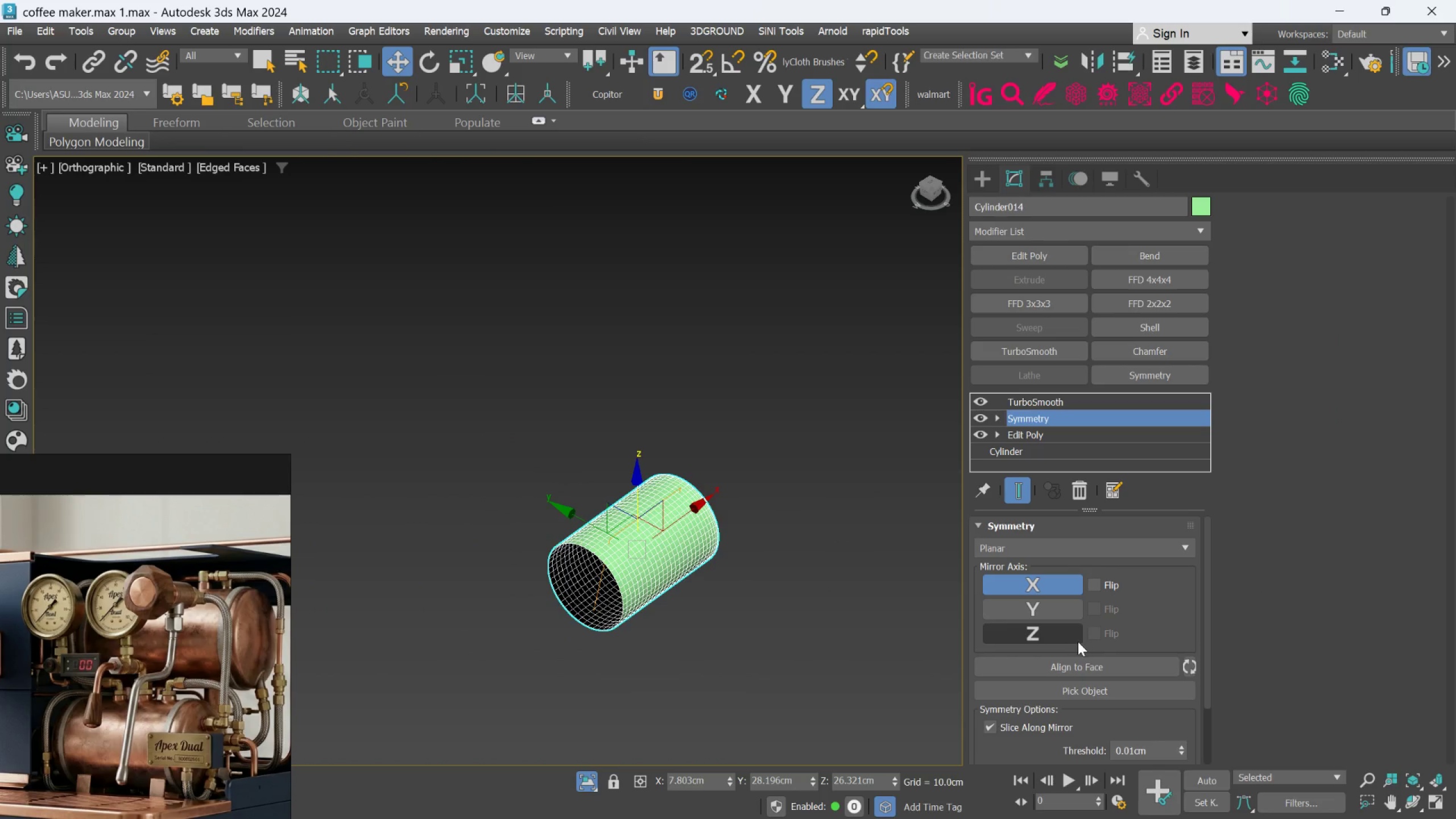 
scroll: coordinate [633, 544], scroll_direction: down, amount: 2.0
 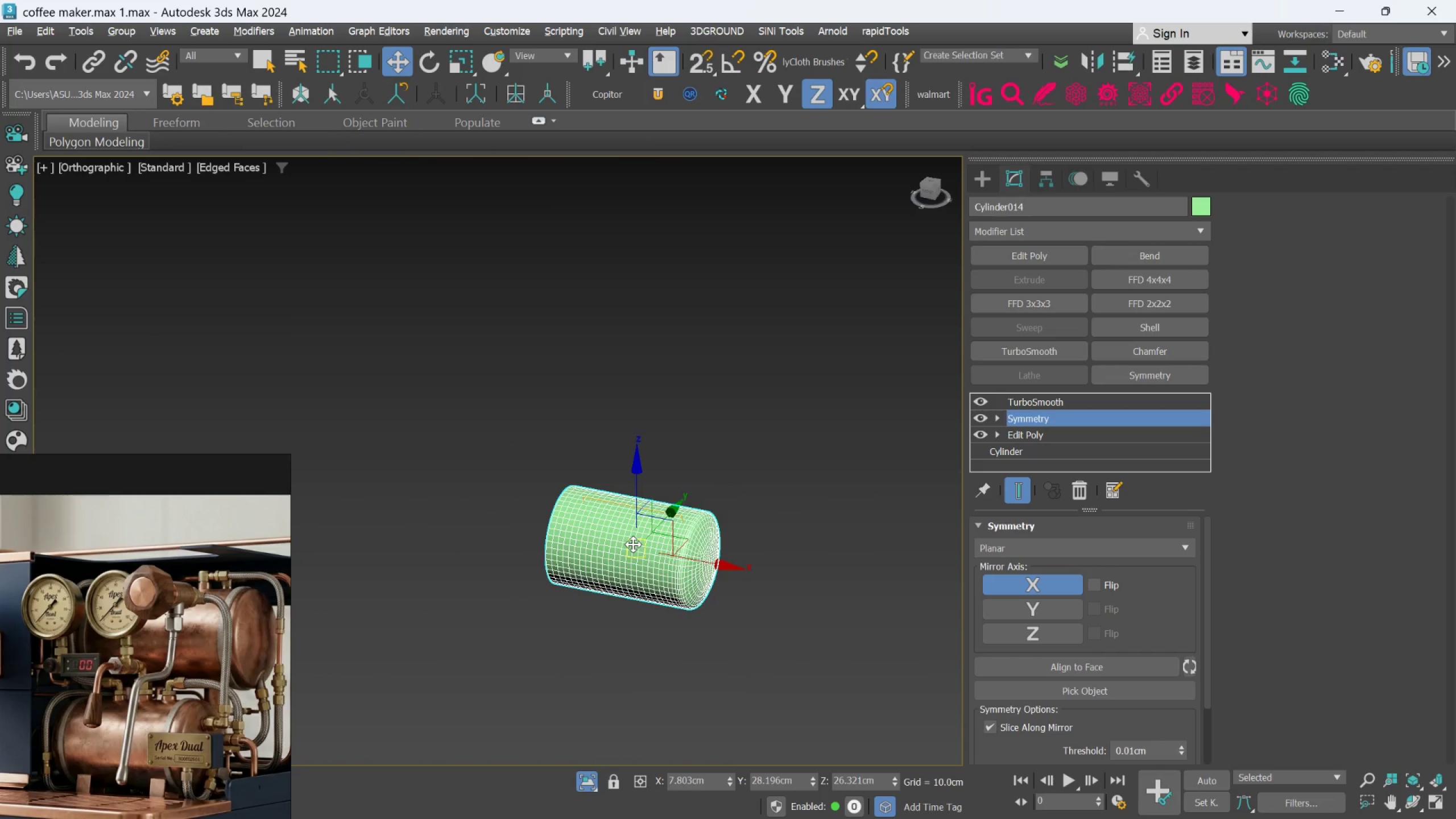 
left_click([1071, 631])
 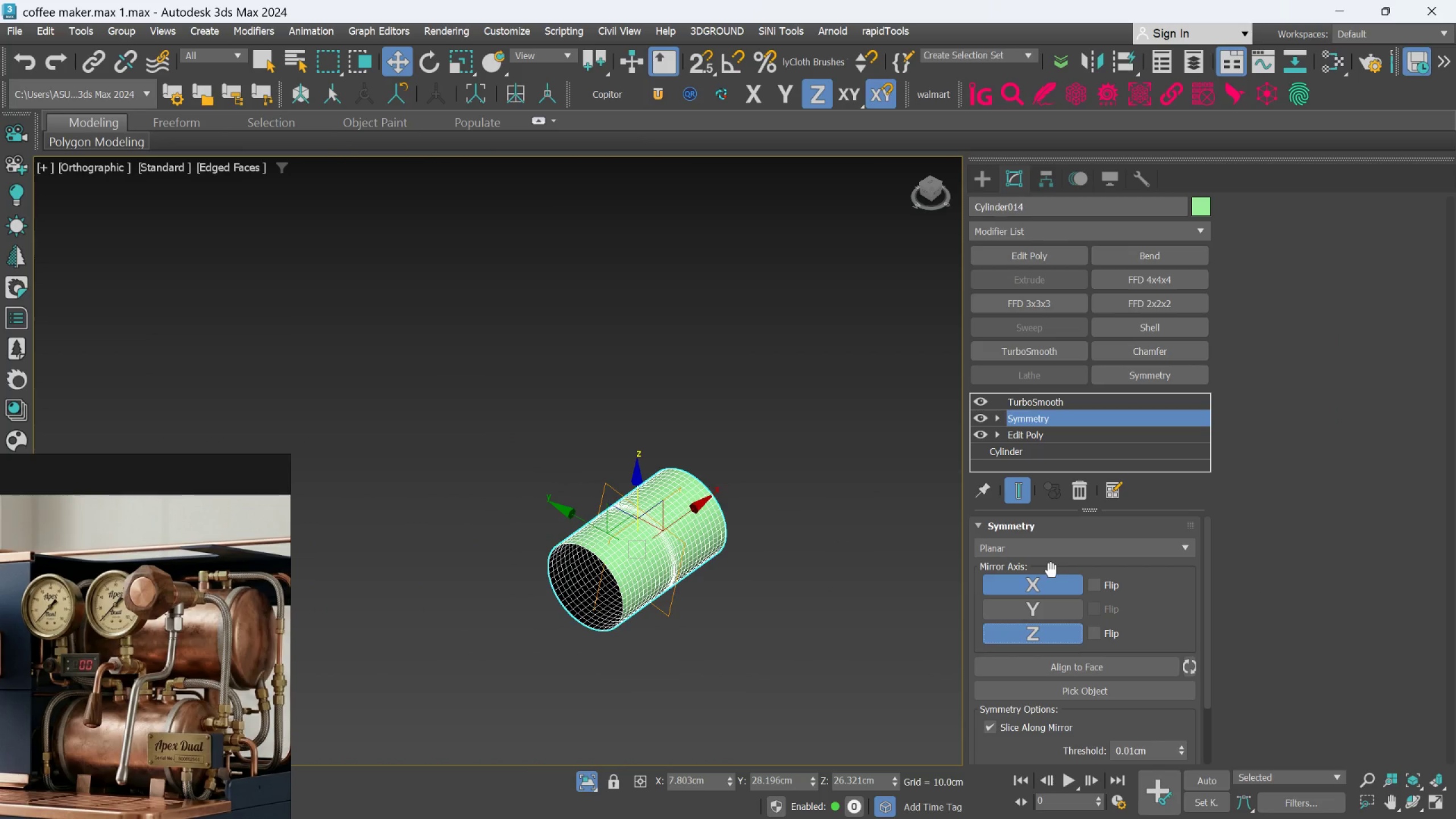 
left_click([1047, 578])
 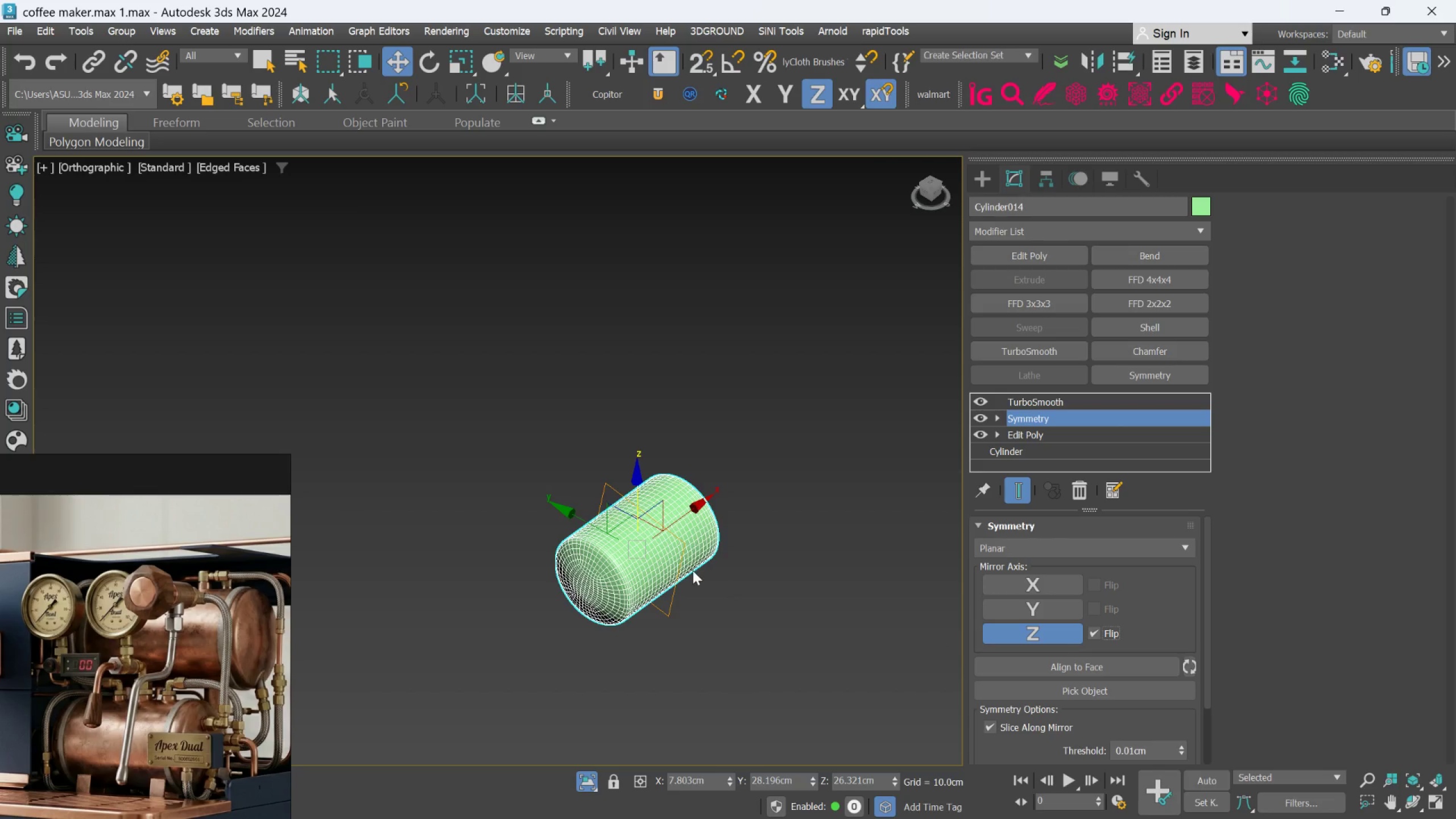 
left_click([582, 780])
 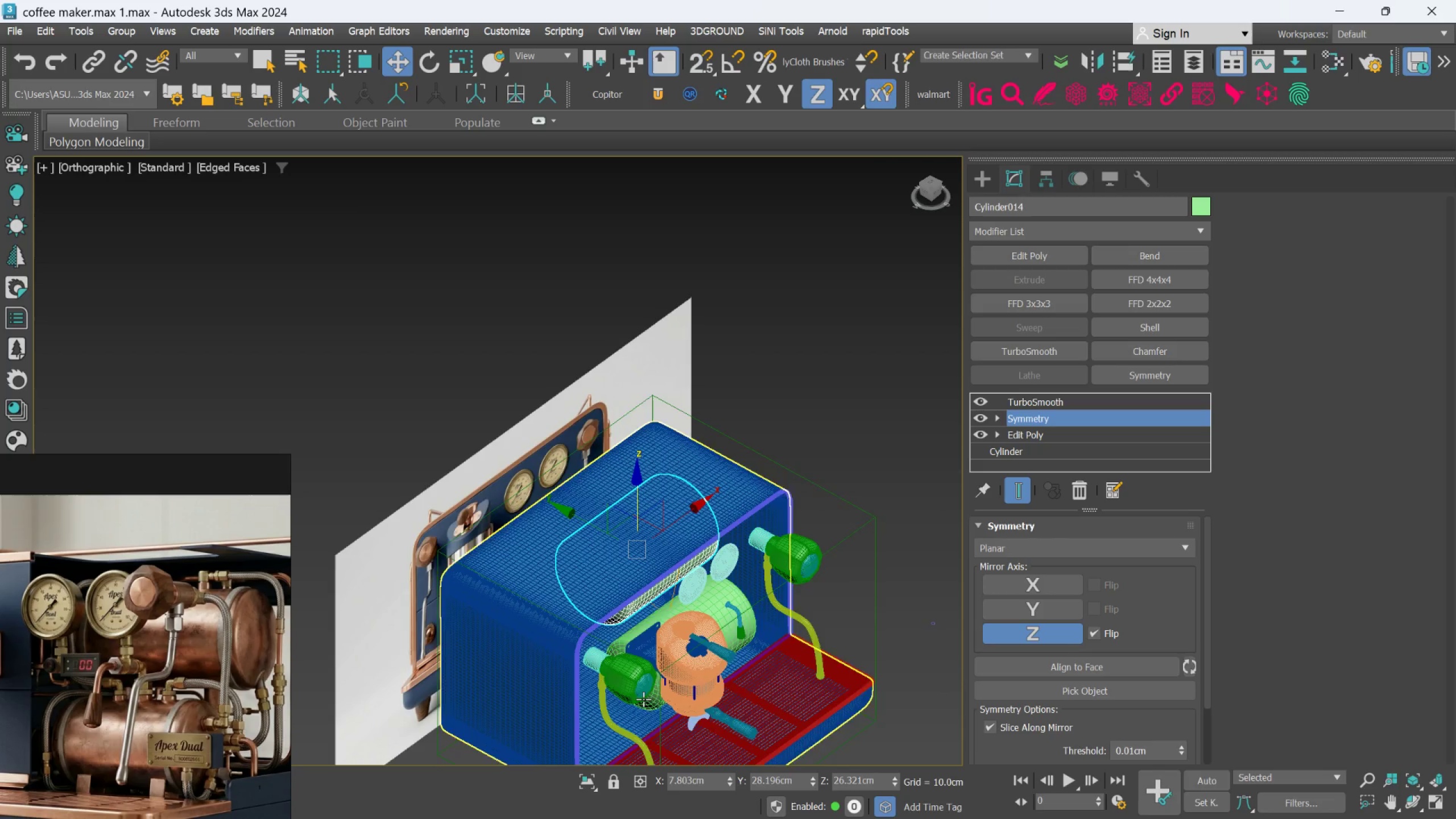 
hold_key(key=AltLeft, duration=0.65)
 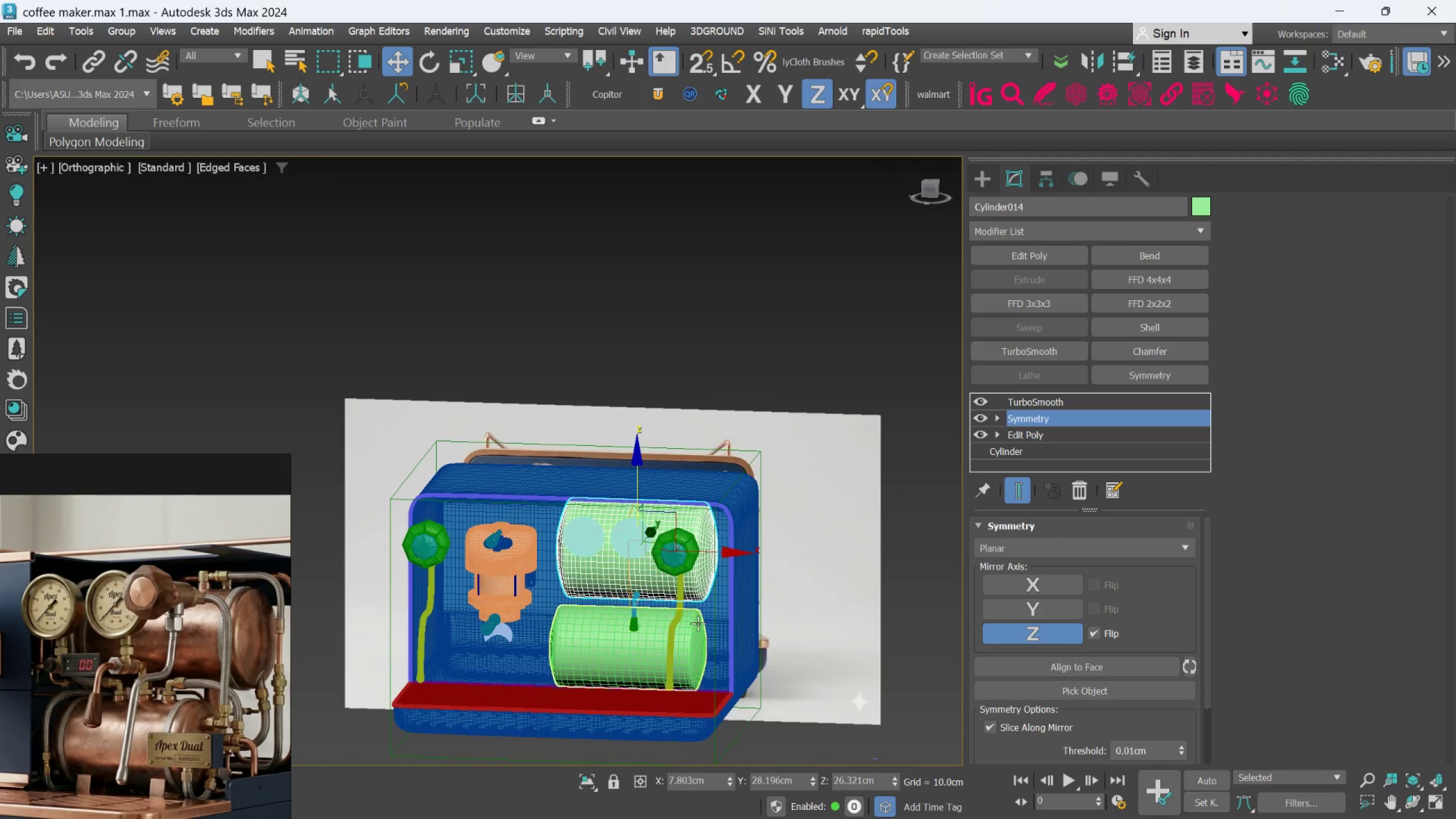 
hold_key(key=AltLeft, duration=0.73)
 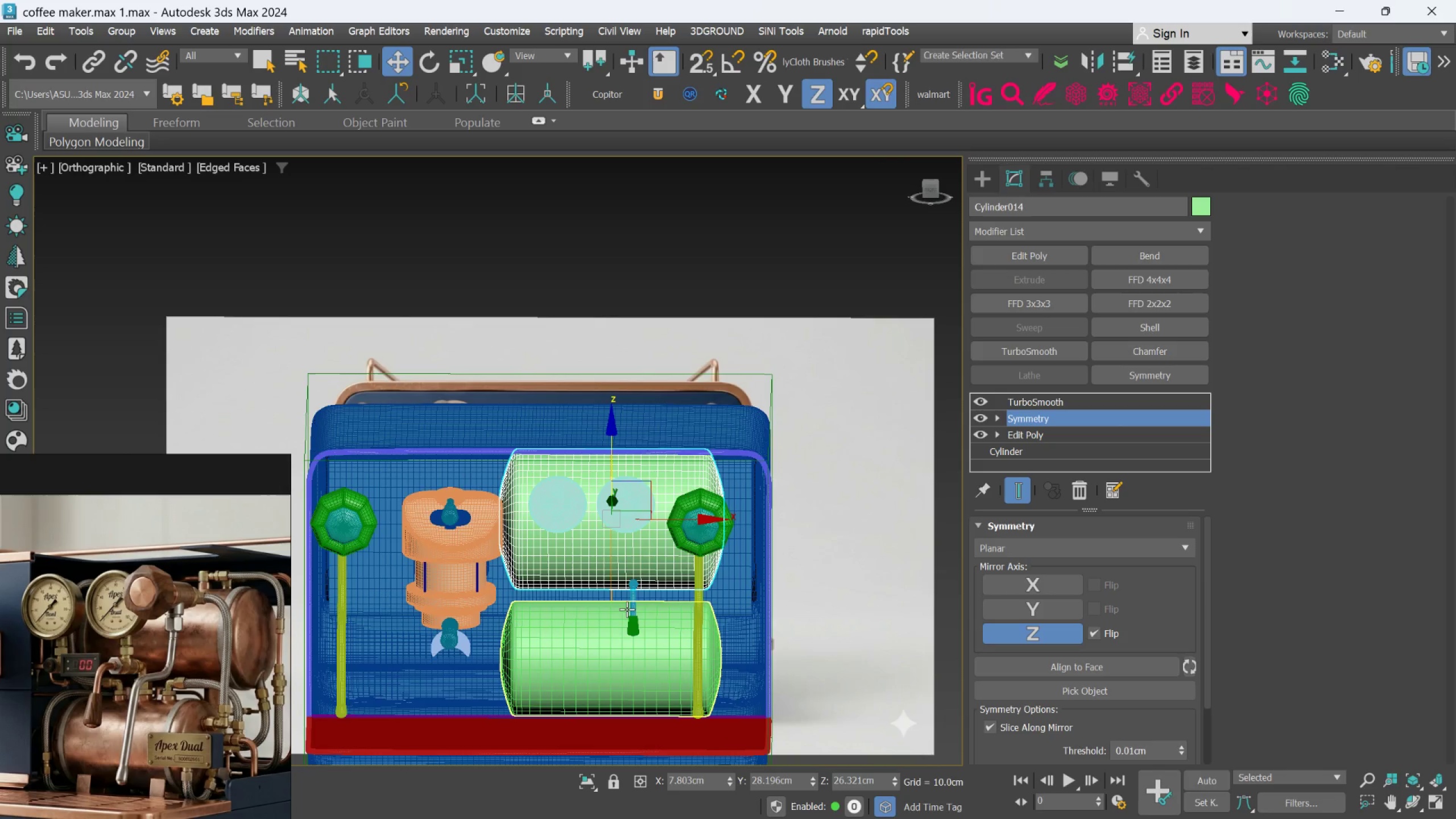 
scroll: coordinate [698, 623], scroll_direction: up, amount: 1.0
 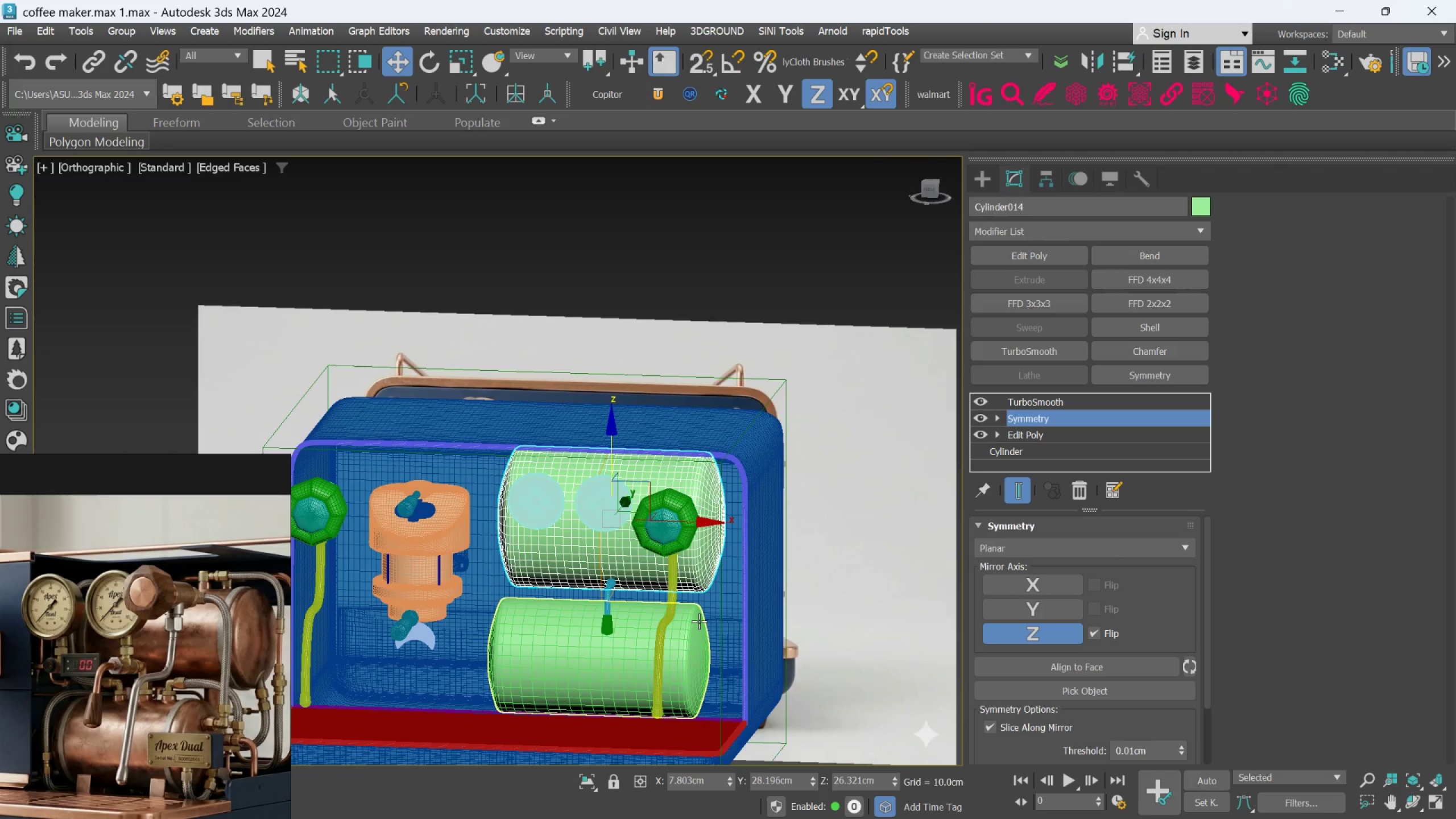 
hold_key(key=AltLeft, duration=0.99)
 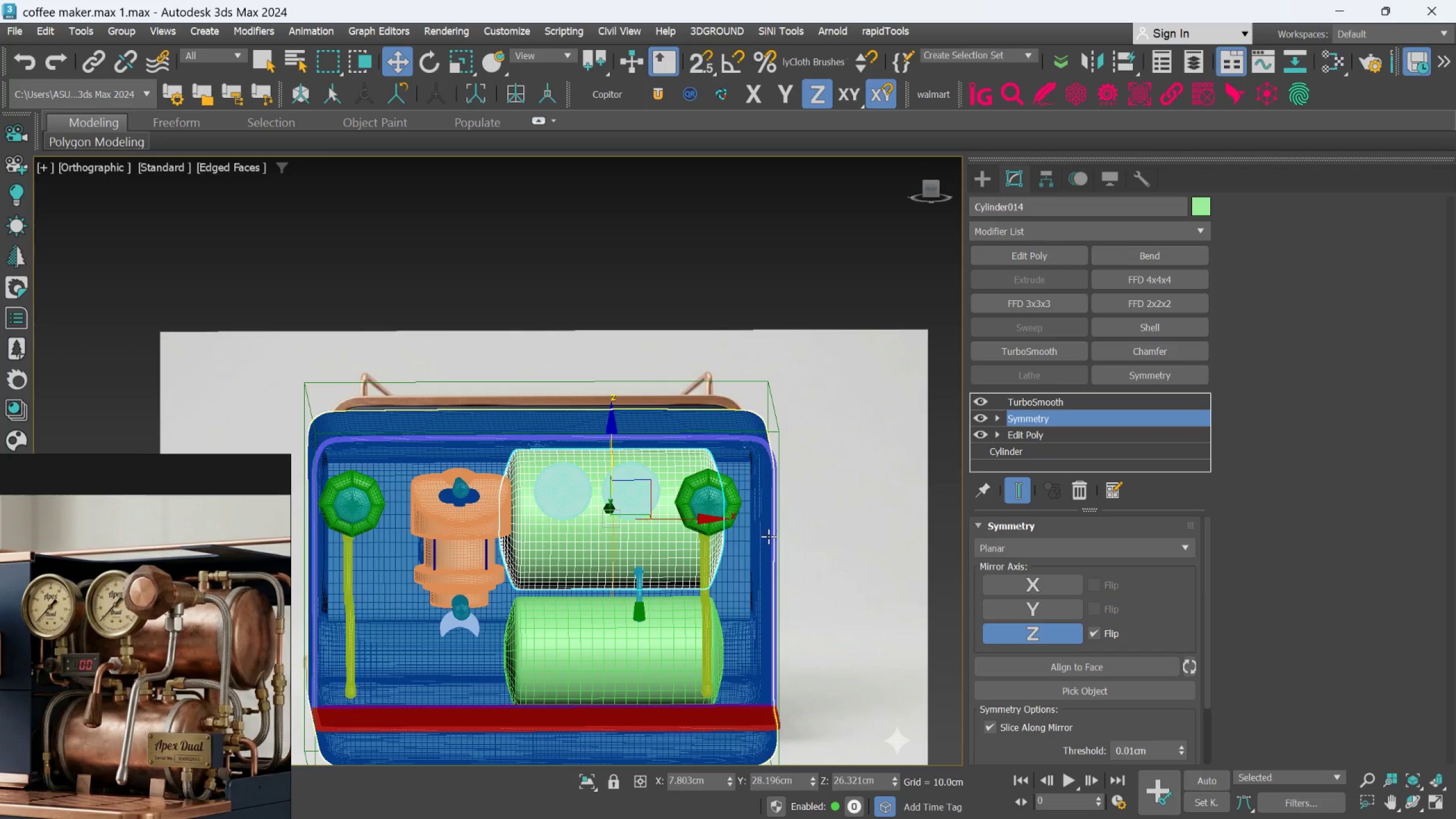 
left_click([1031, 454])
 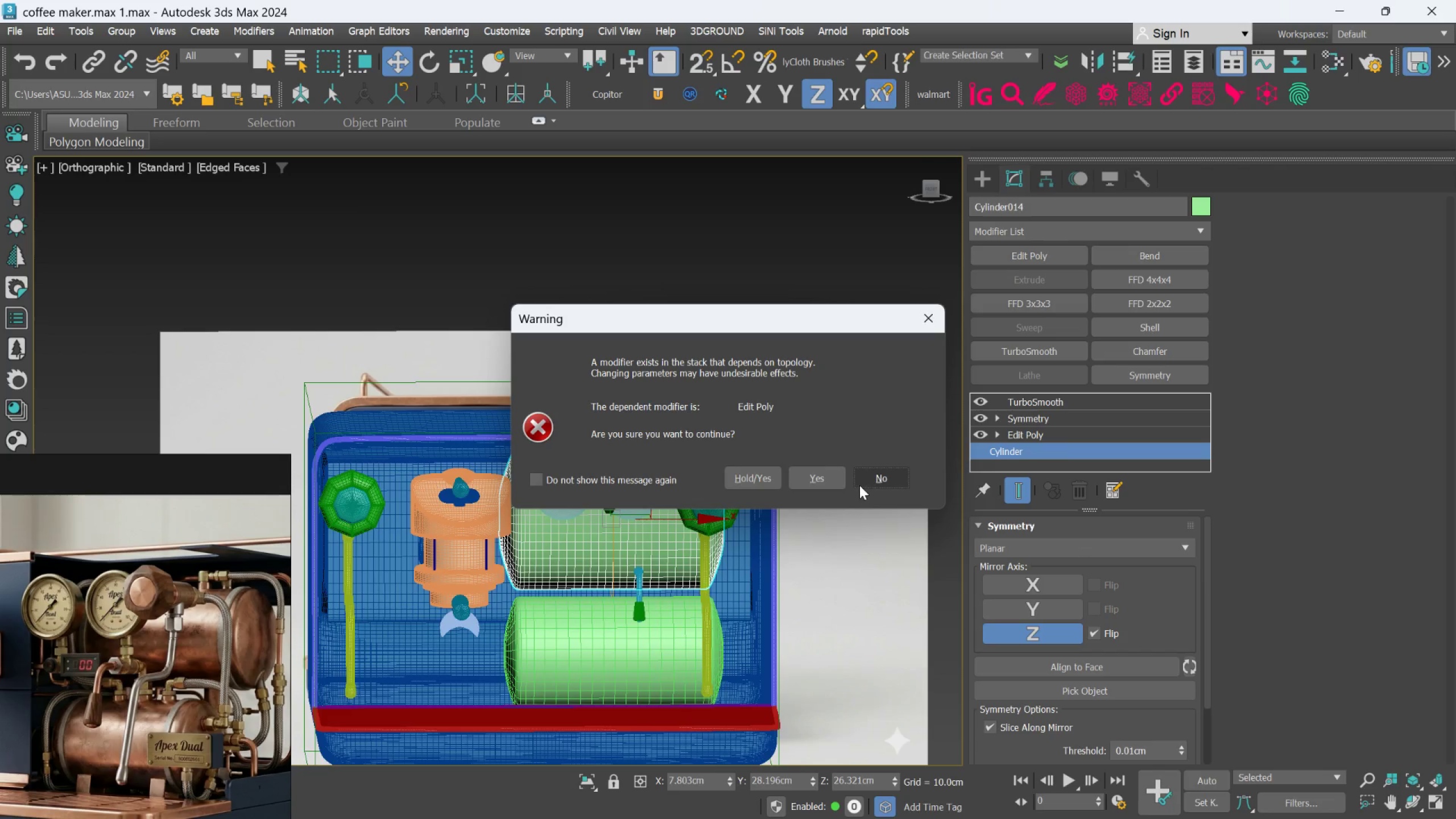 
left_click([828, 476])
 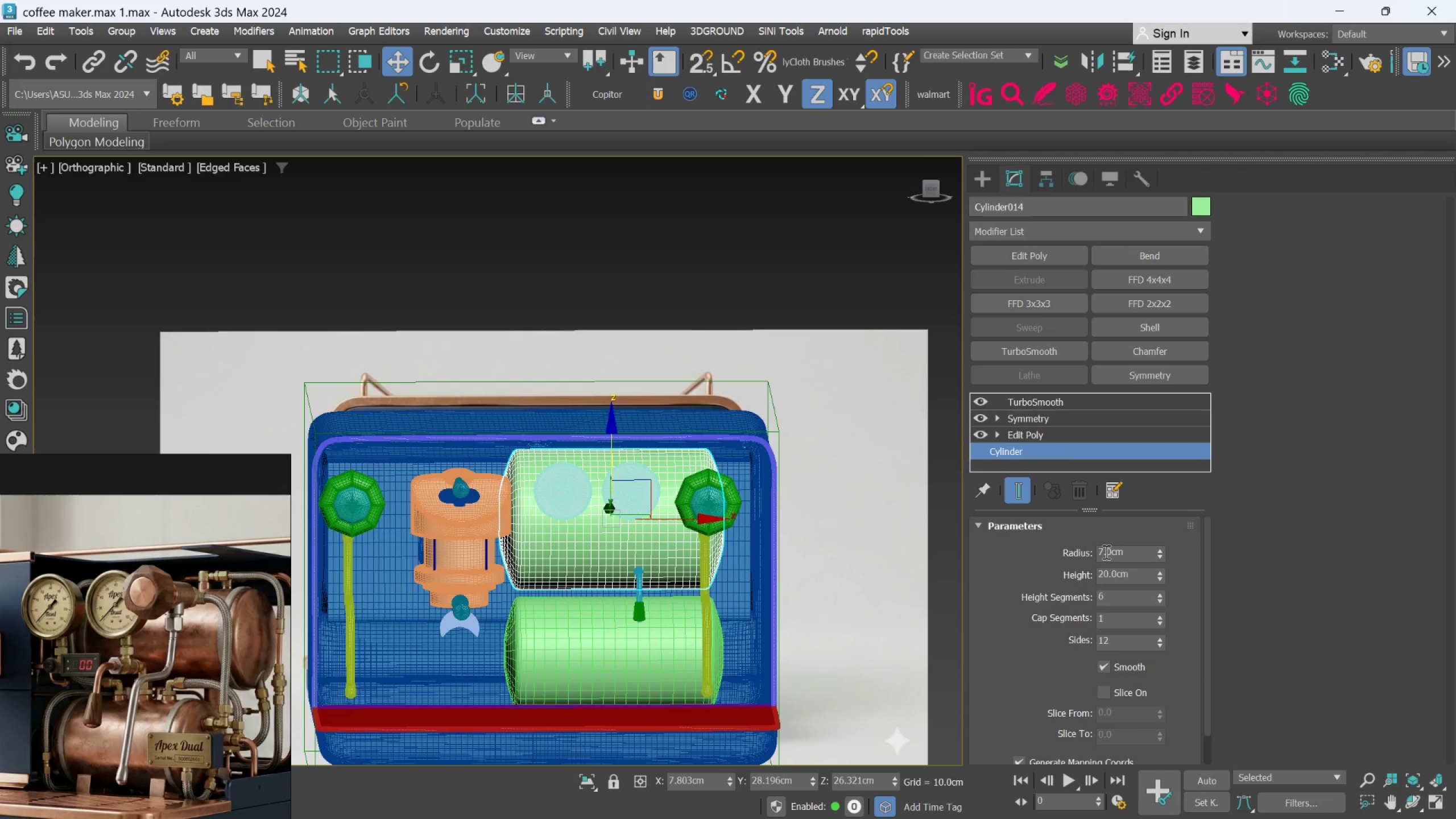 
double_click([1106, 552])
 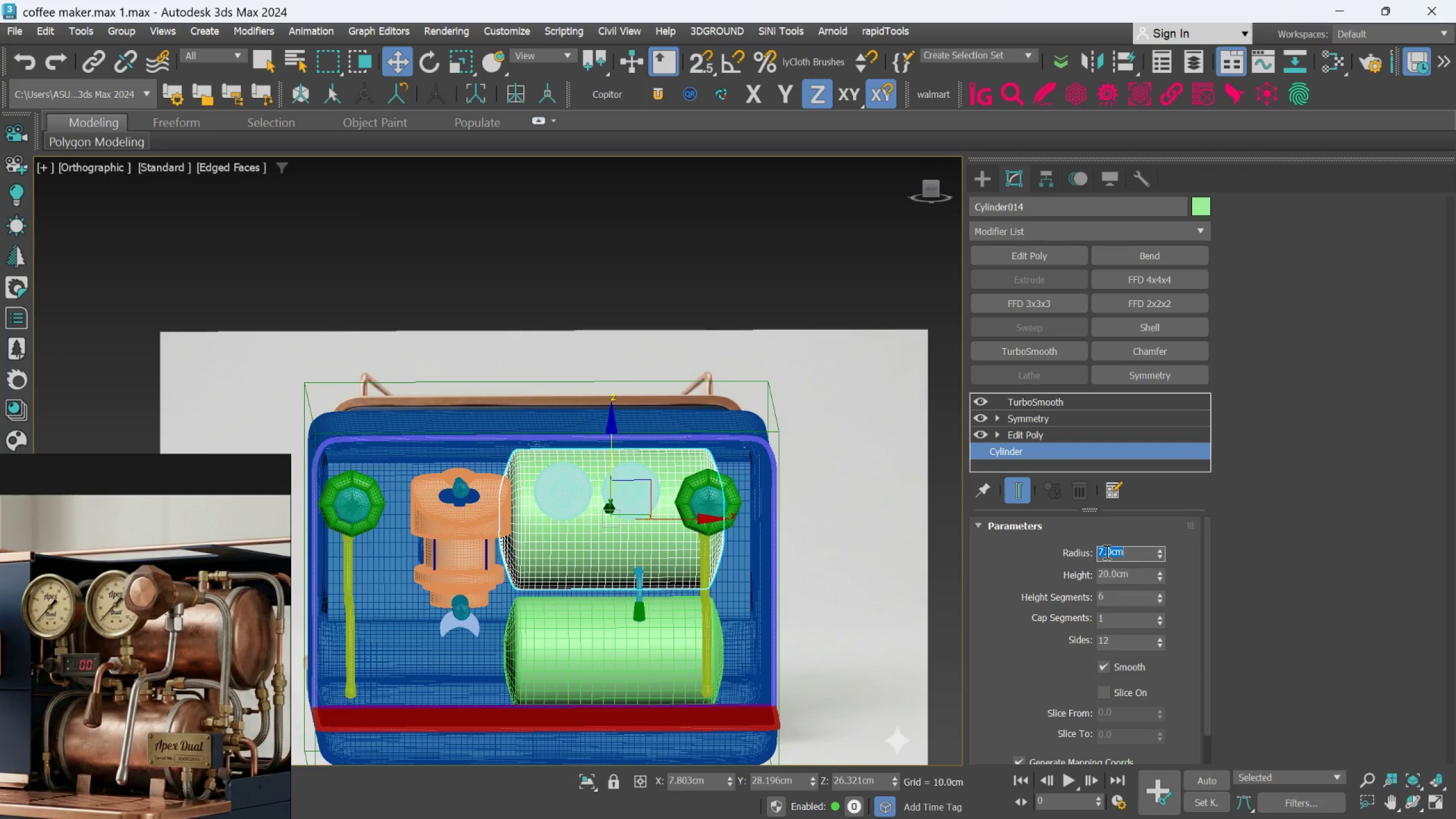 
key(6)
 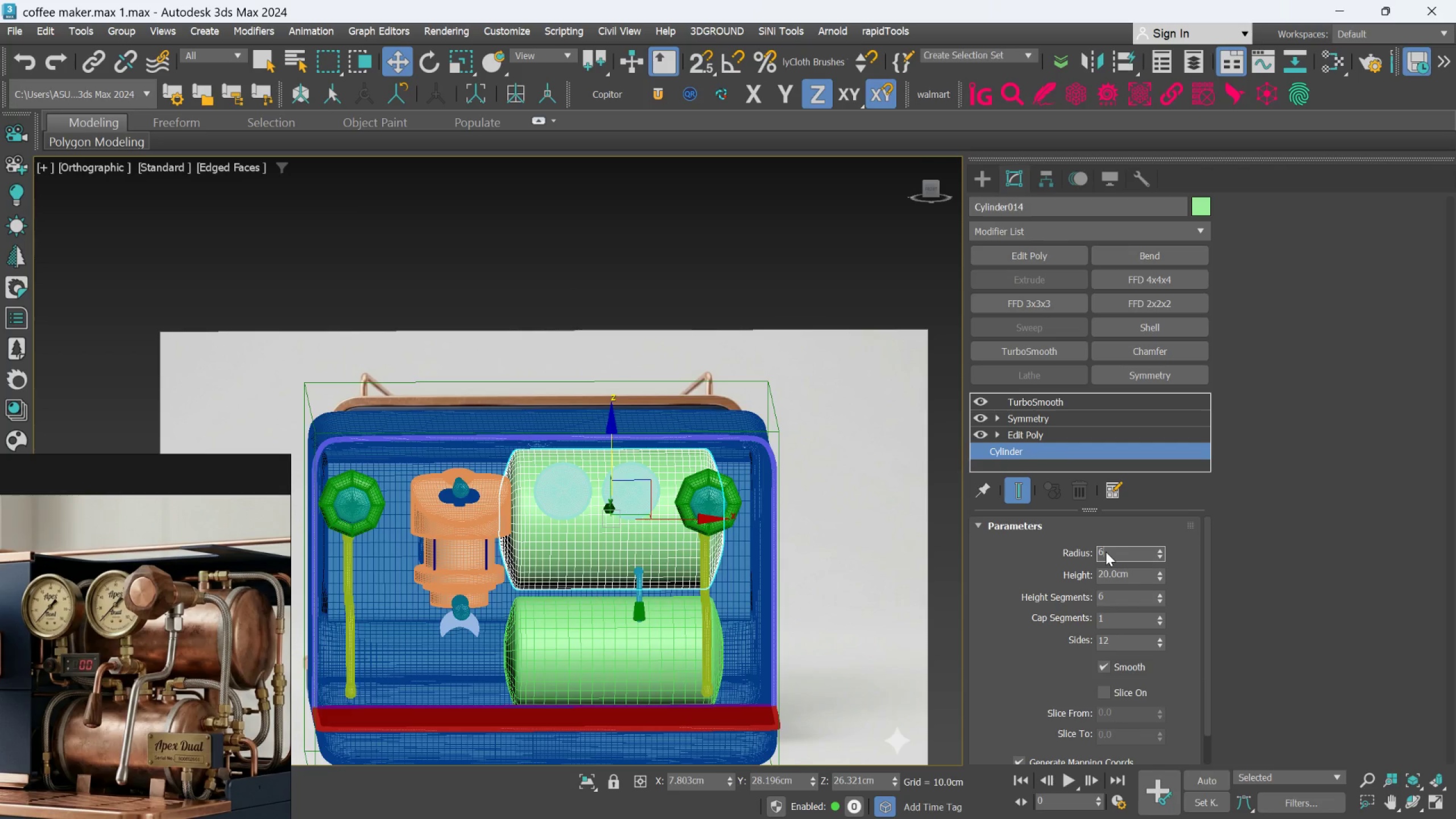 
key(Enter)
 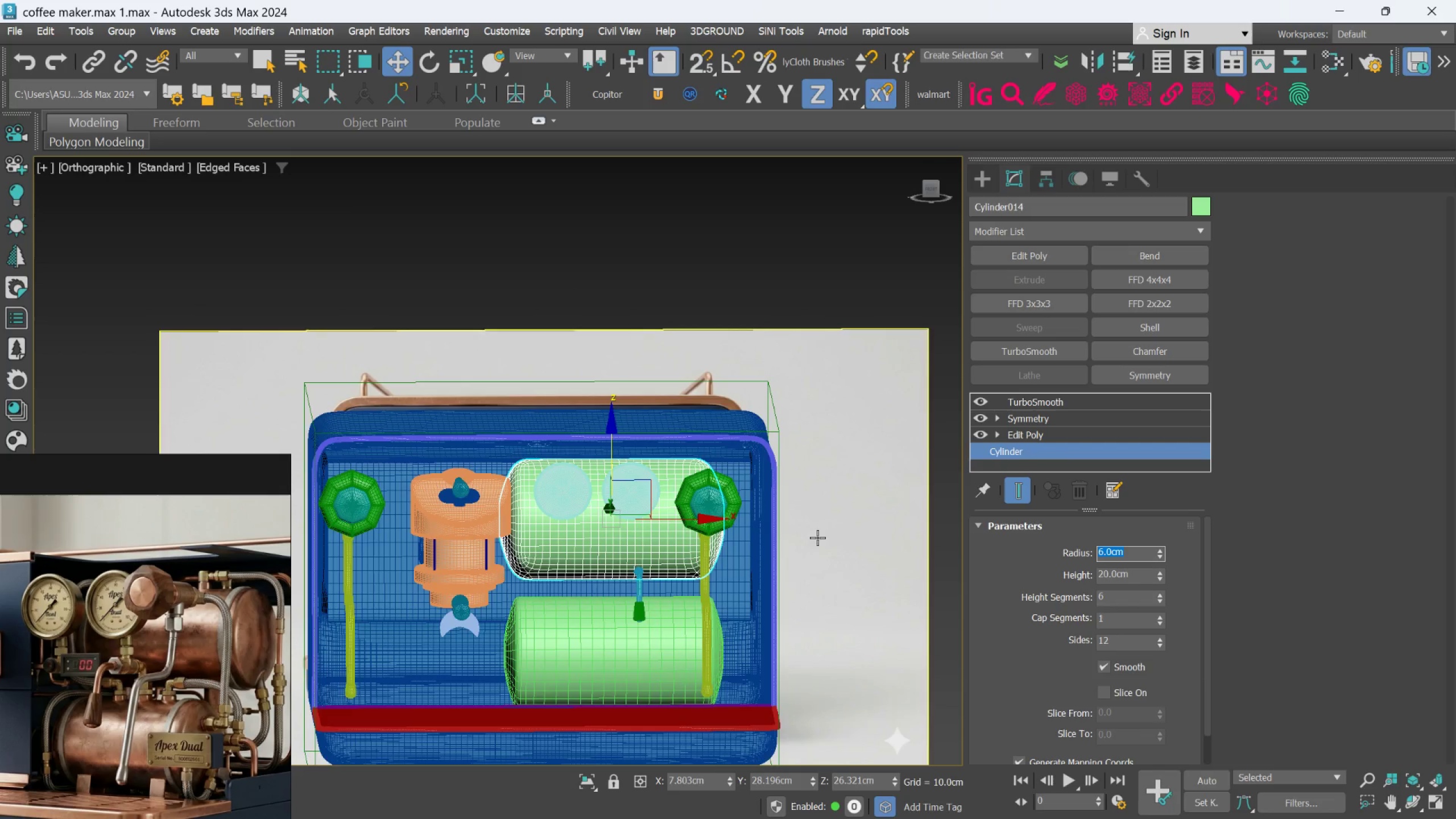 
scroll: coordinate [753, 519], scroll_direction: up, amount: 1.0
 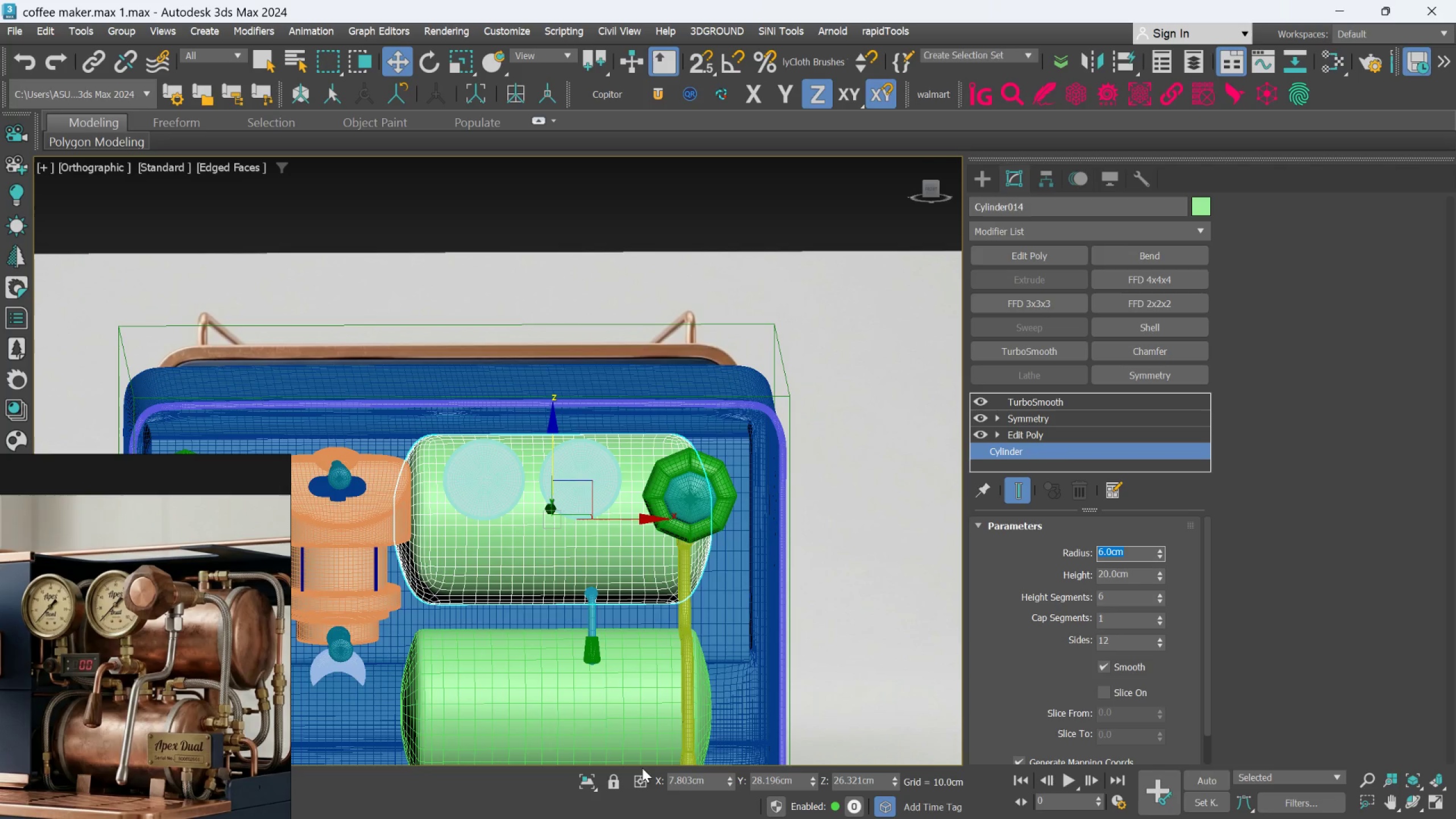 
left_click([581, 781])
 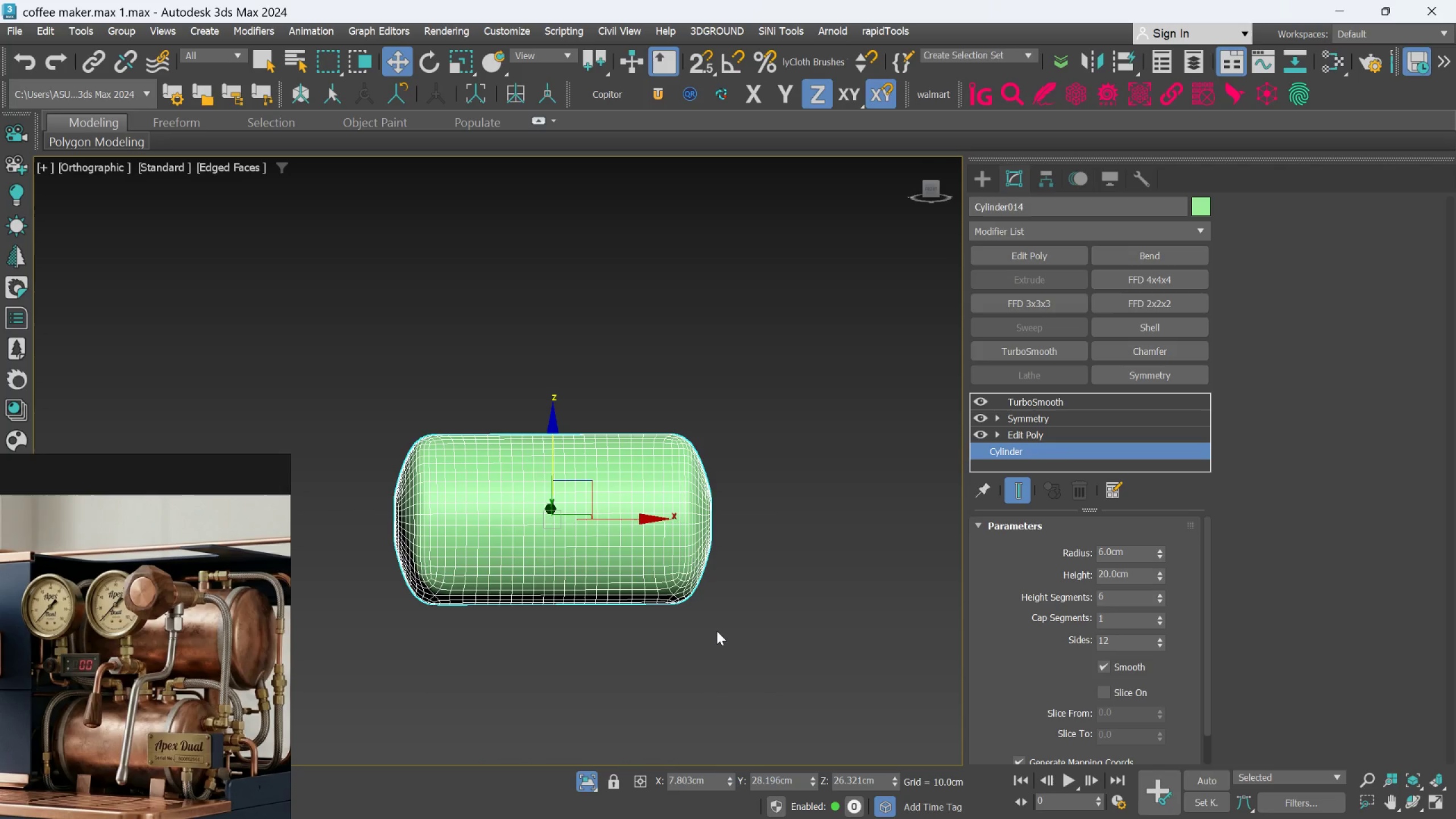 
hold_key(key=MetaLeft, duration=0.52)
 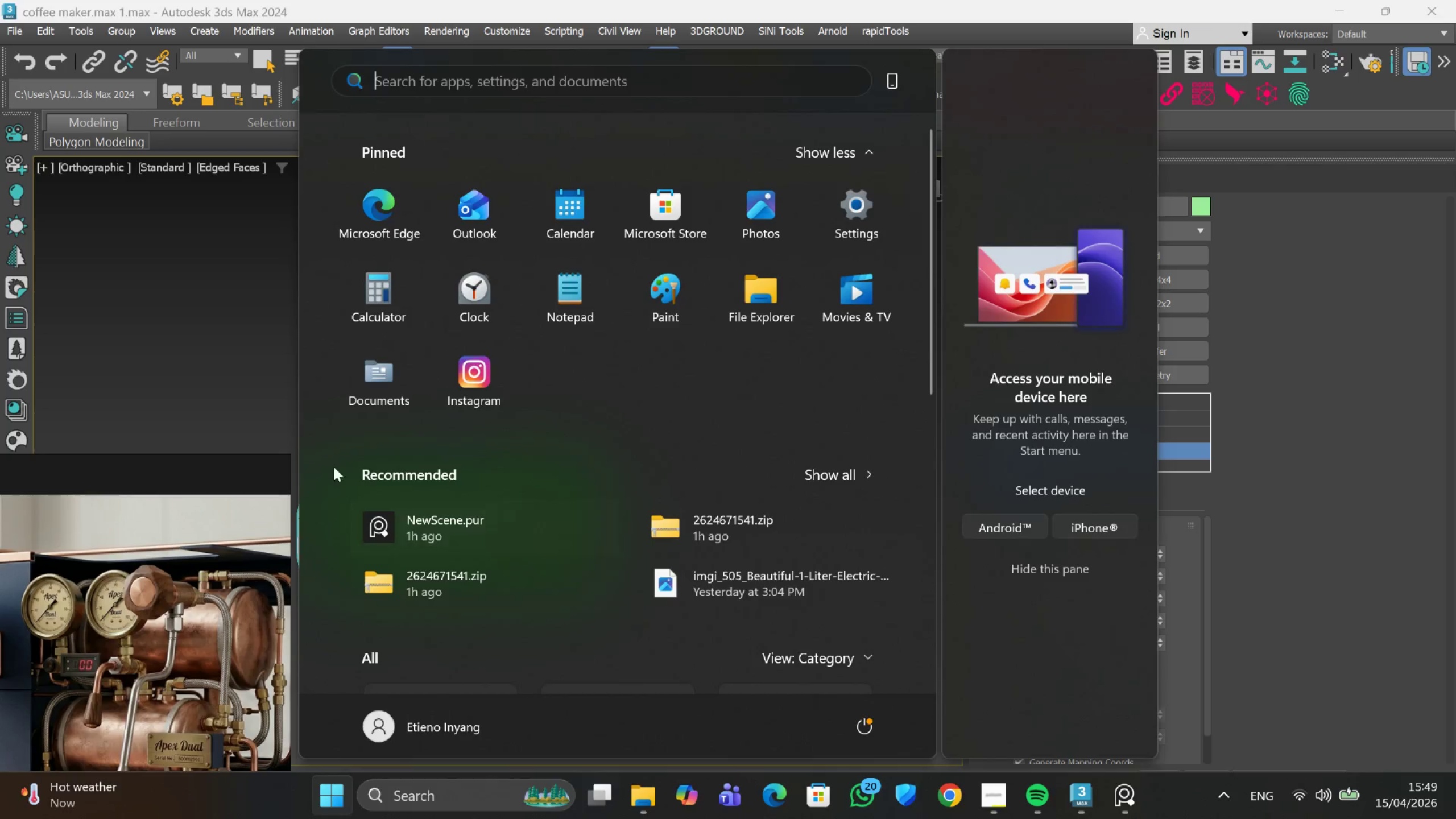 
left_click([229, 373])
 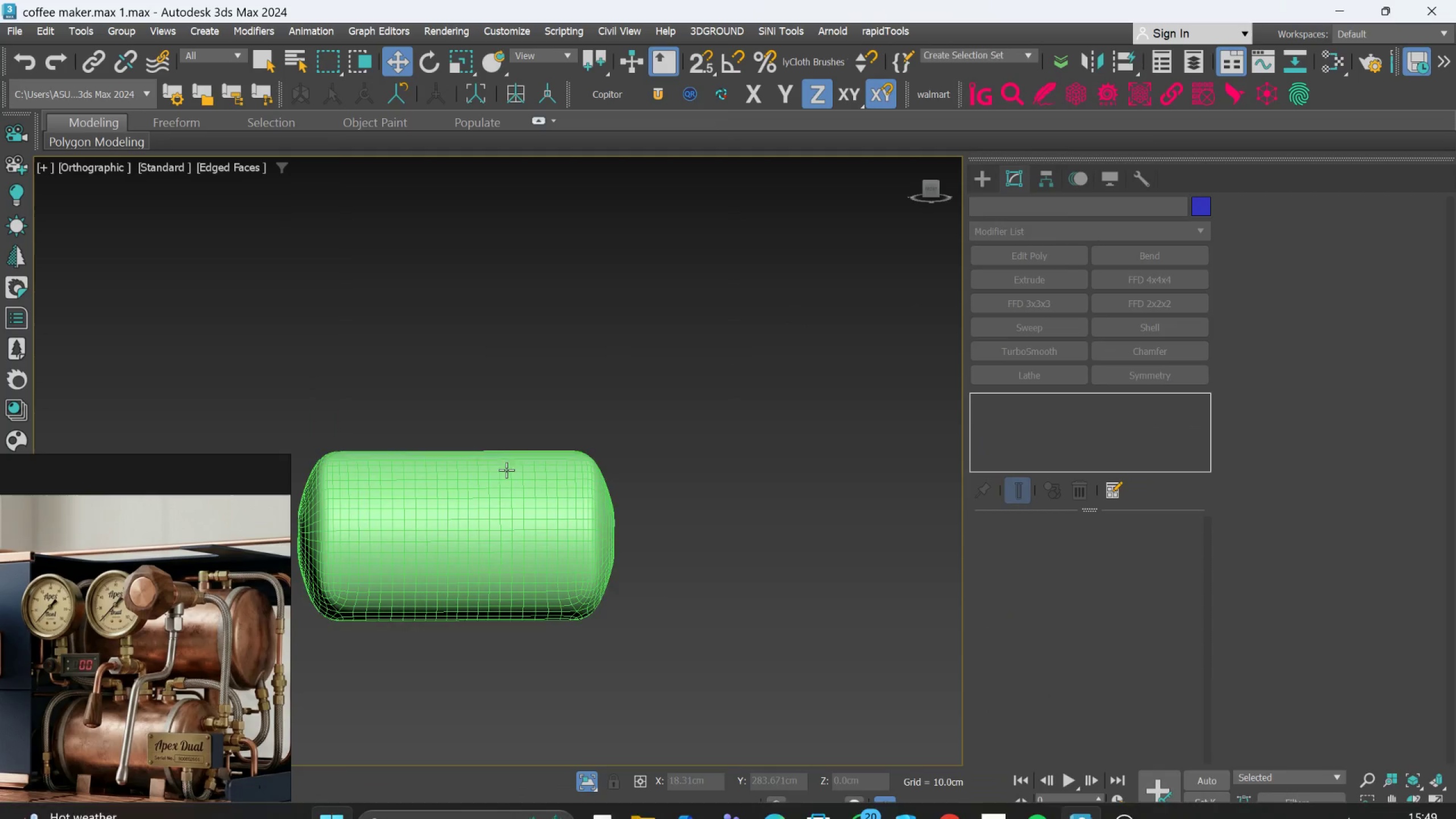 
hold_key(key=AltLeft, duration=0.49)
 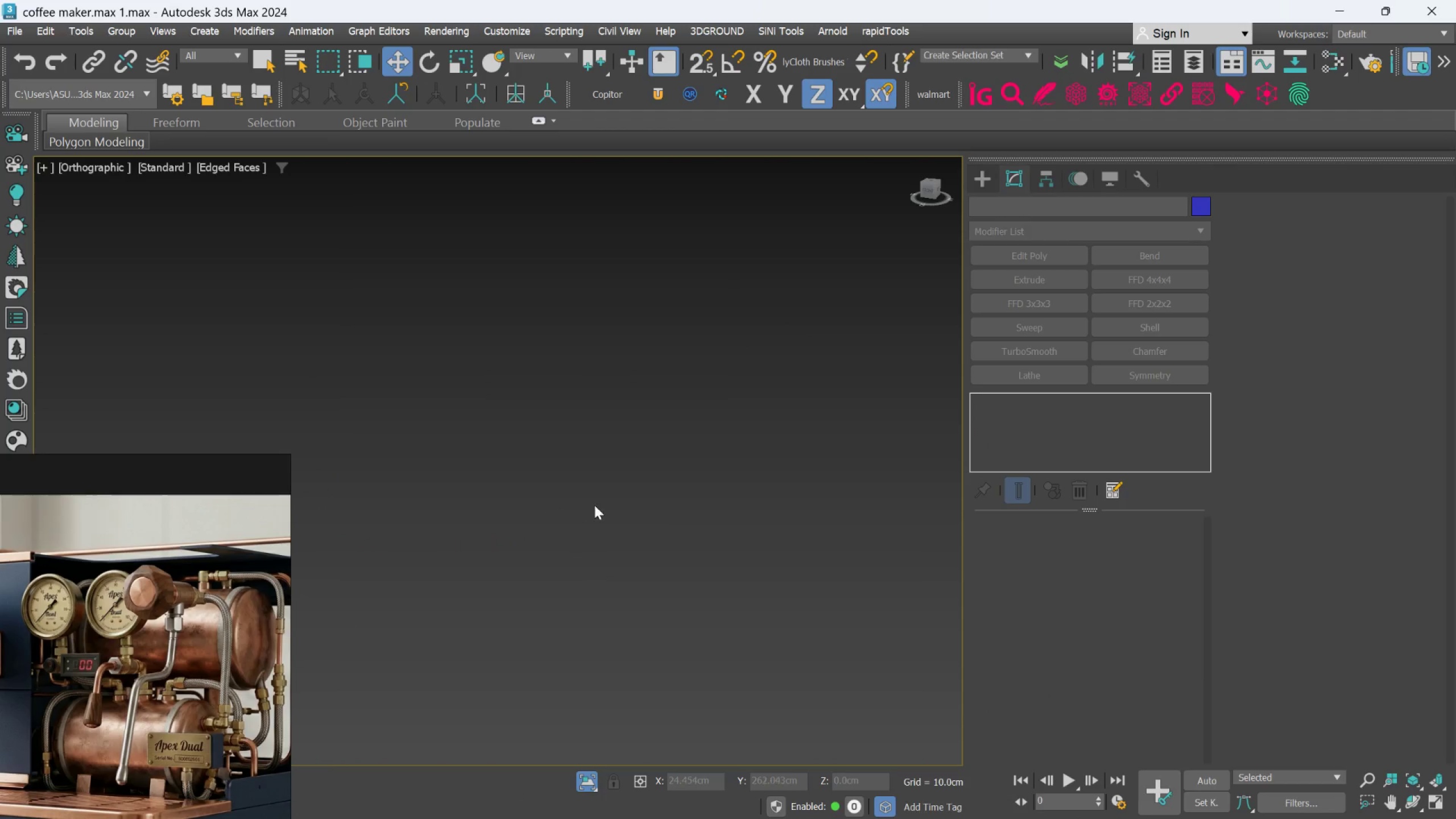 
scroll: coordinate [642, 577], scroll_direction: down, amount: 3.0
 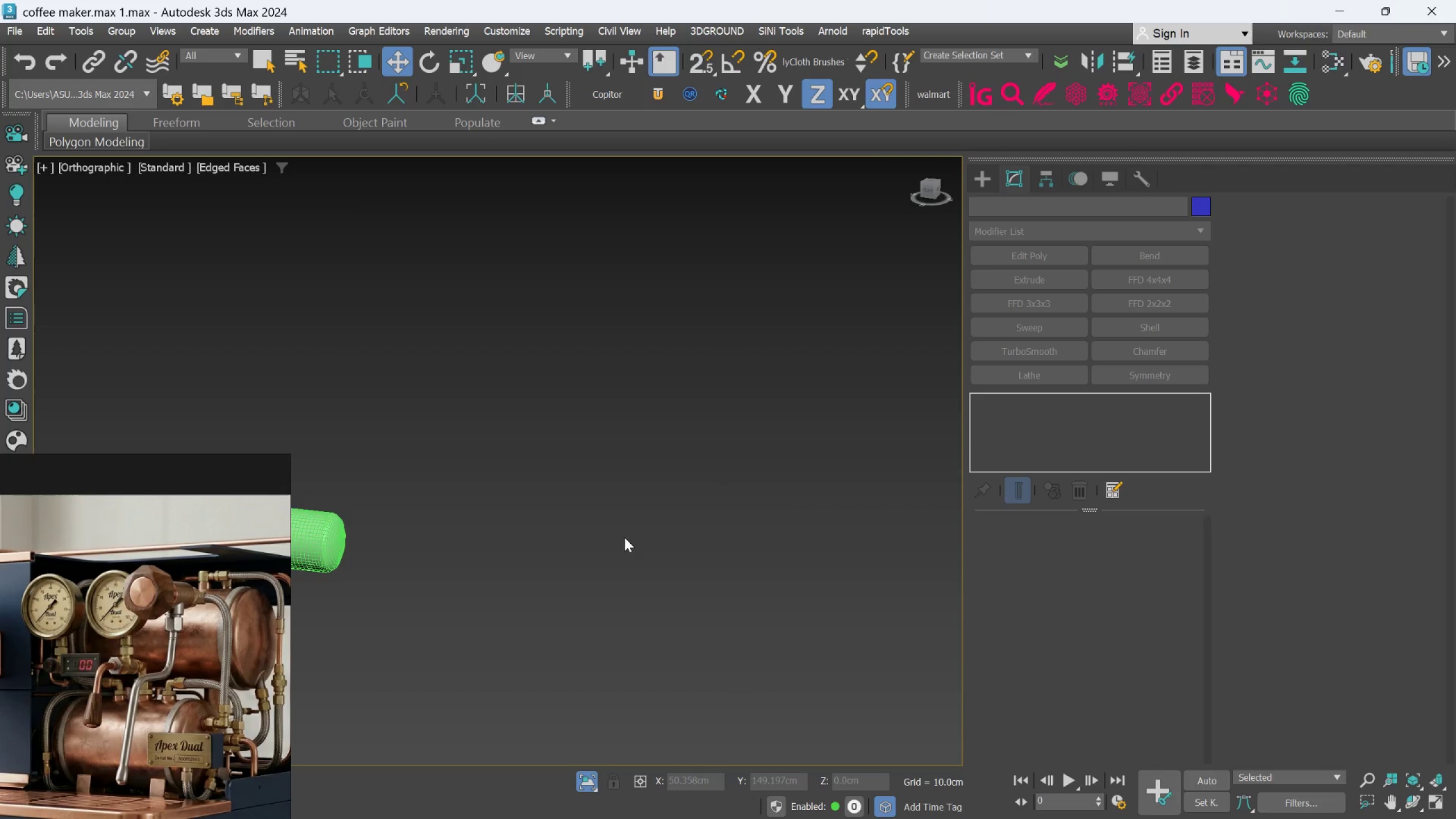 
left_click([332, 564])
 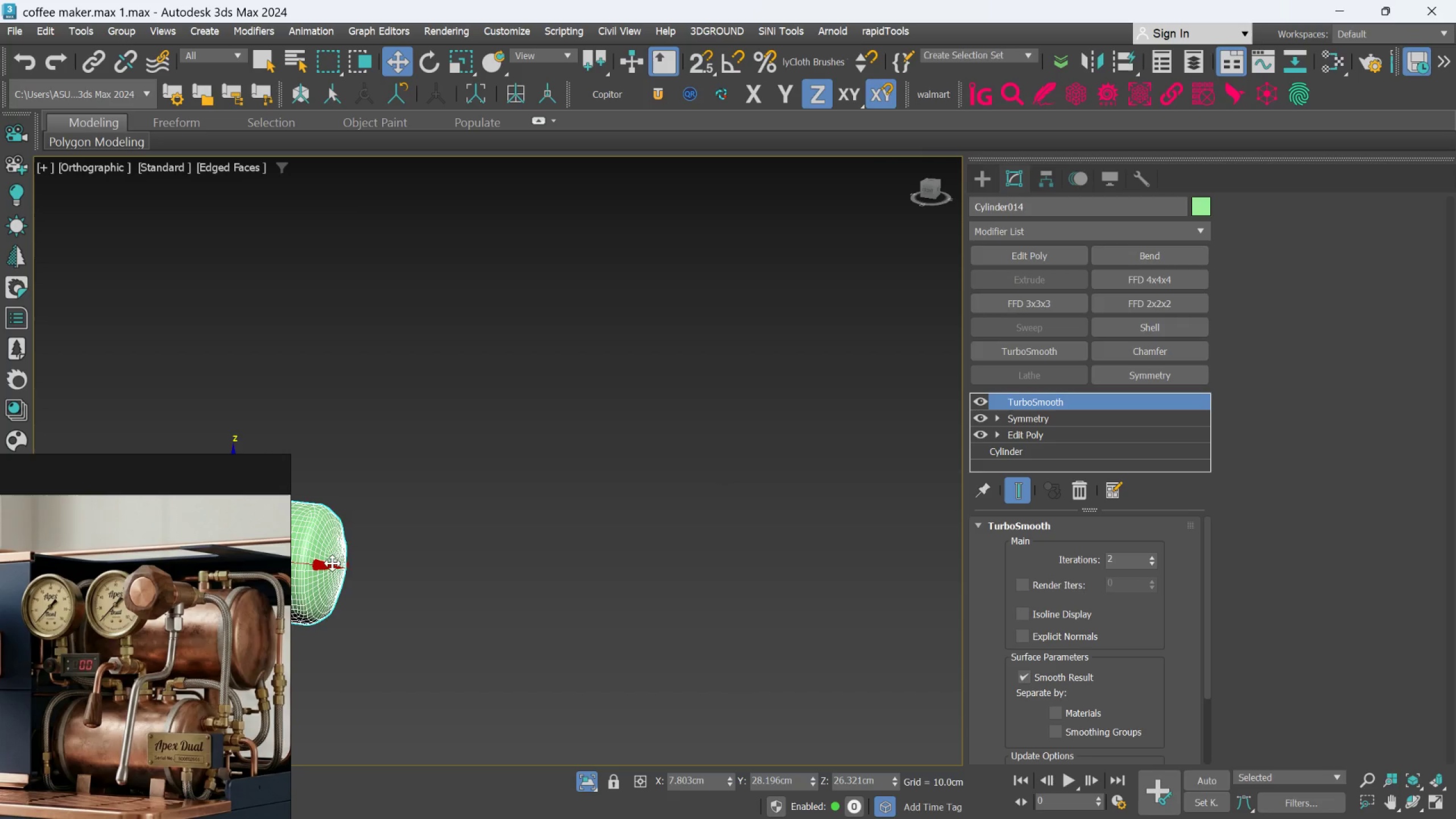 
scroll: coordinate [345, 520], scroll_direction: up, amount: 2.0
 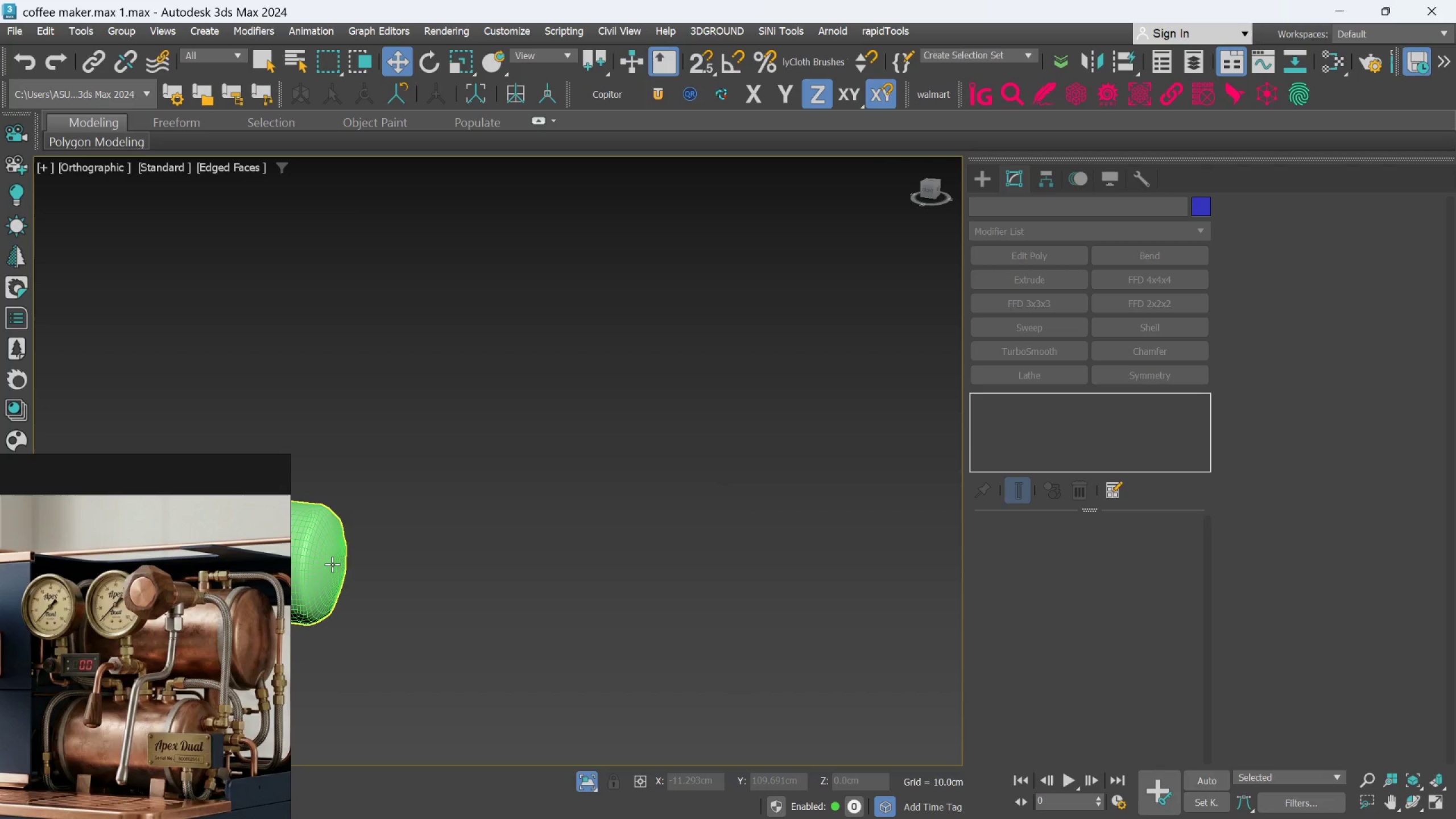 
hold_key(key=AltLeft, duration=0.47)
 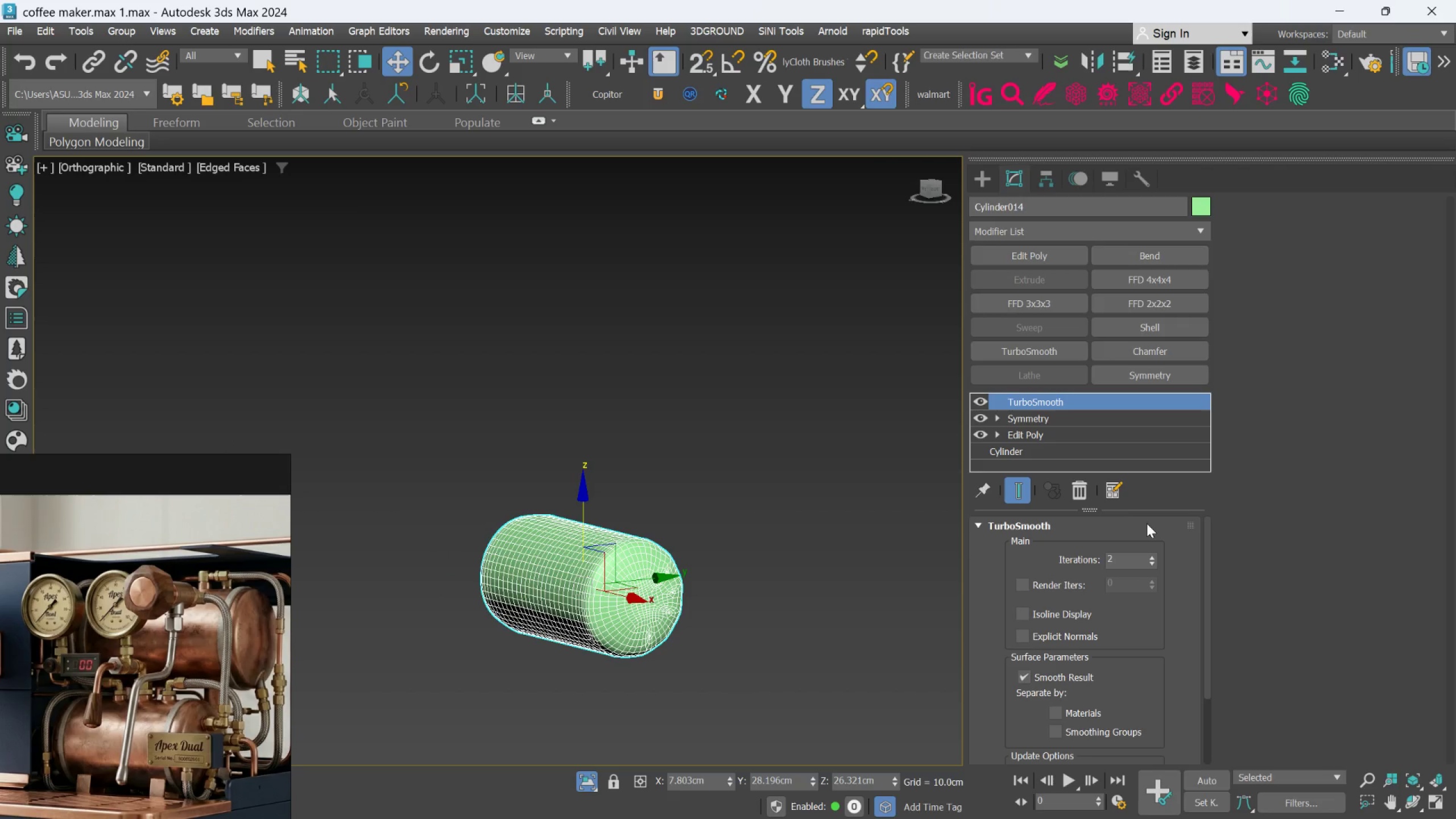 
key(Control+Z)
 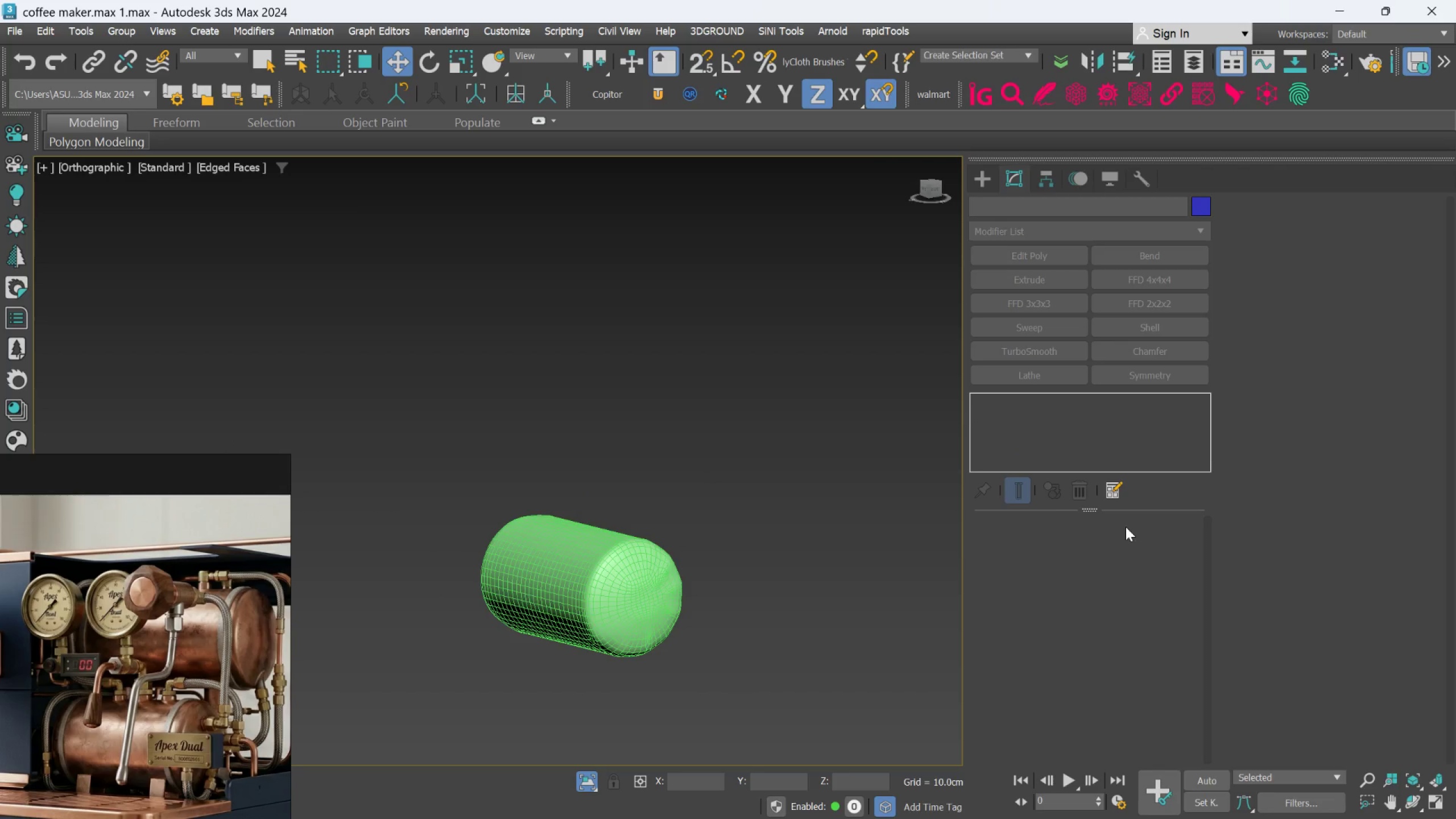 
key(Control+Z)
 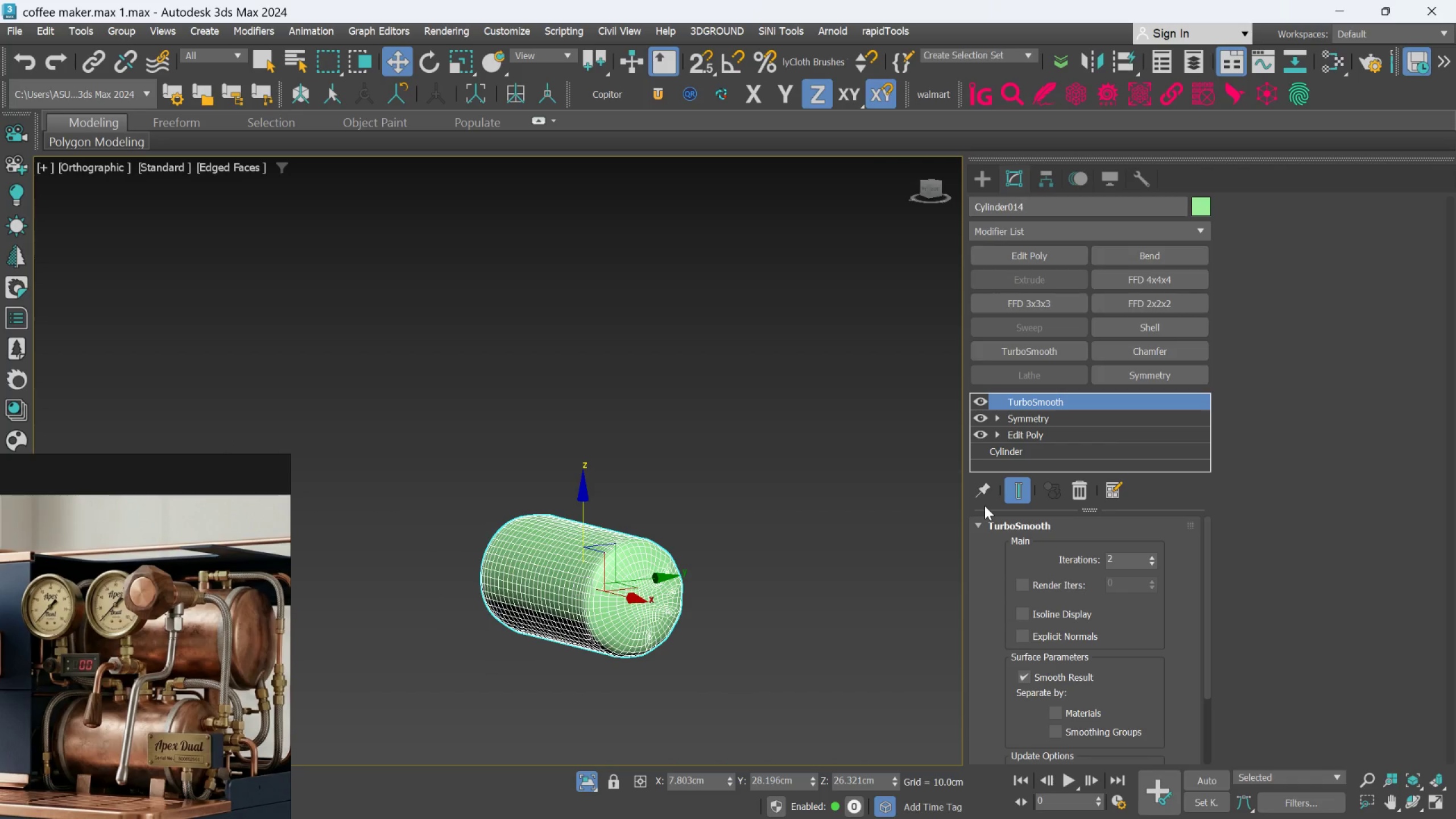 
key(Control+Z)
 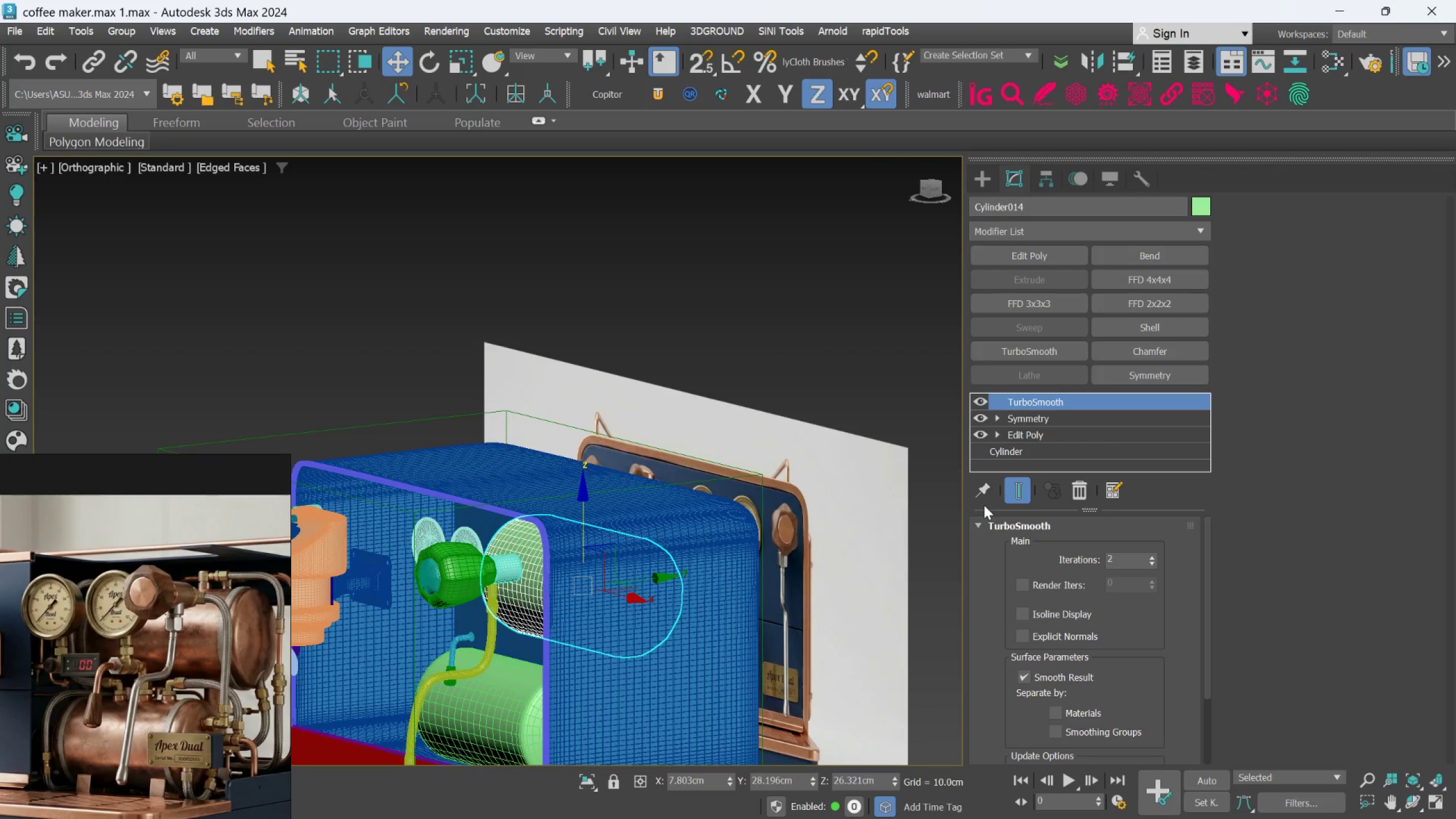 
key(Control+Z)
 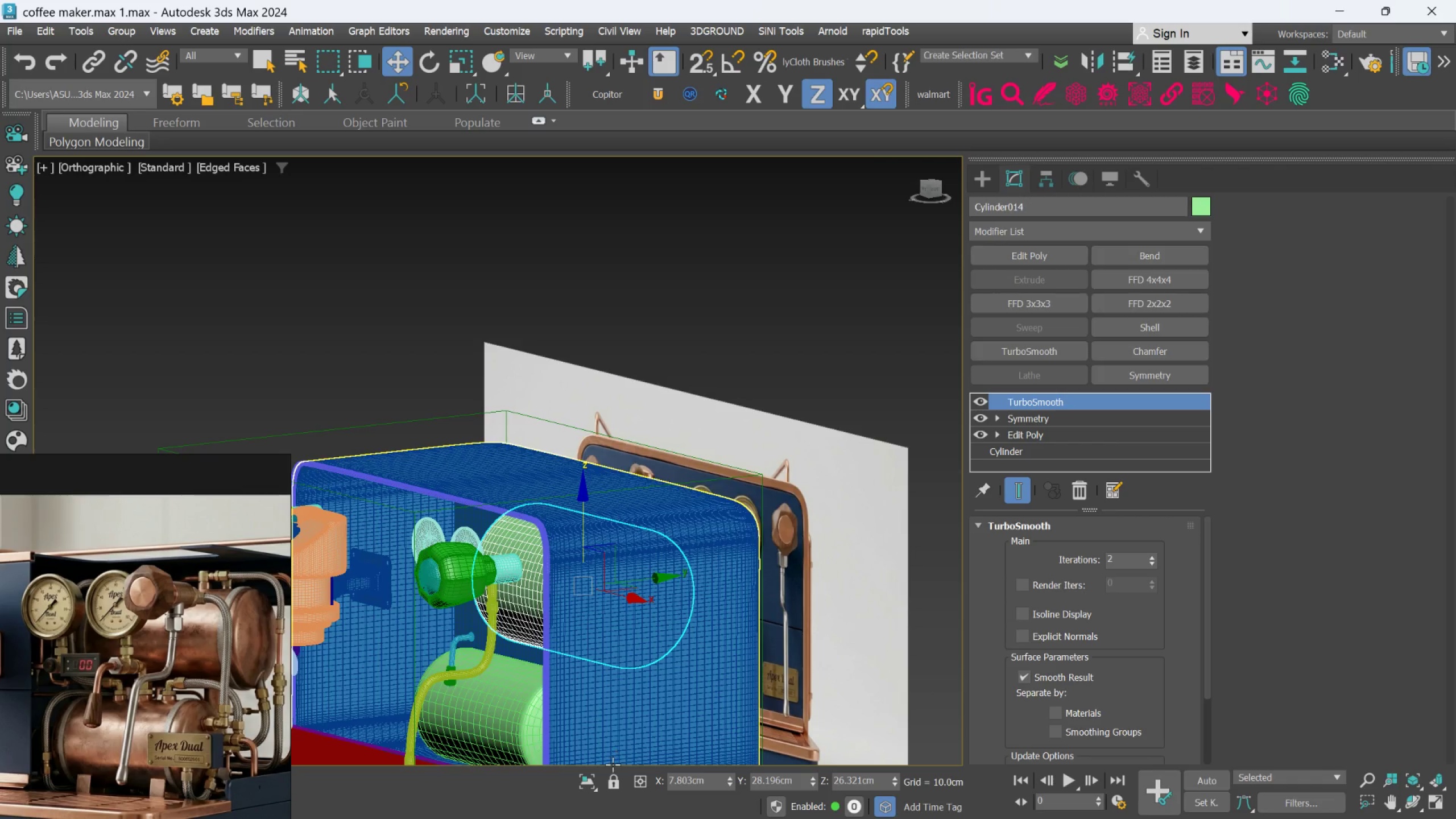 
left_click([585, 779])
 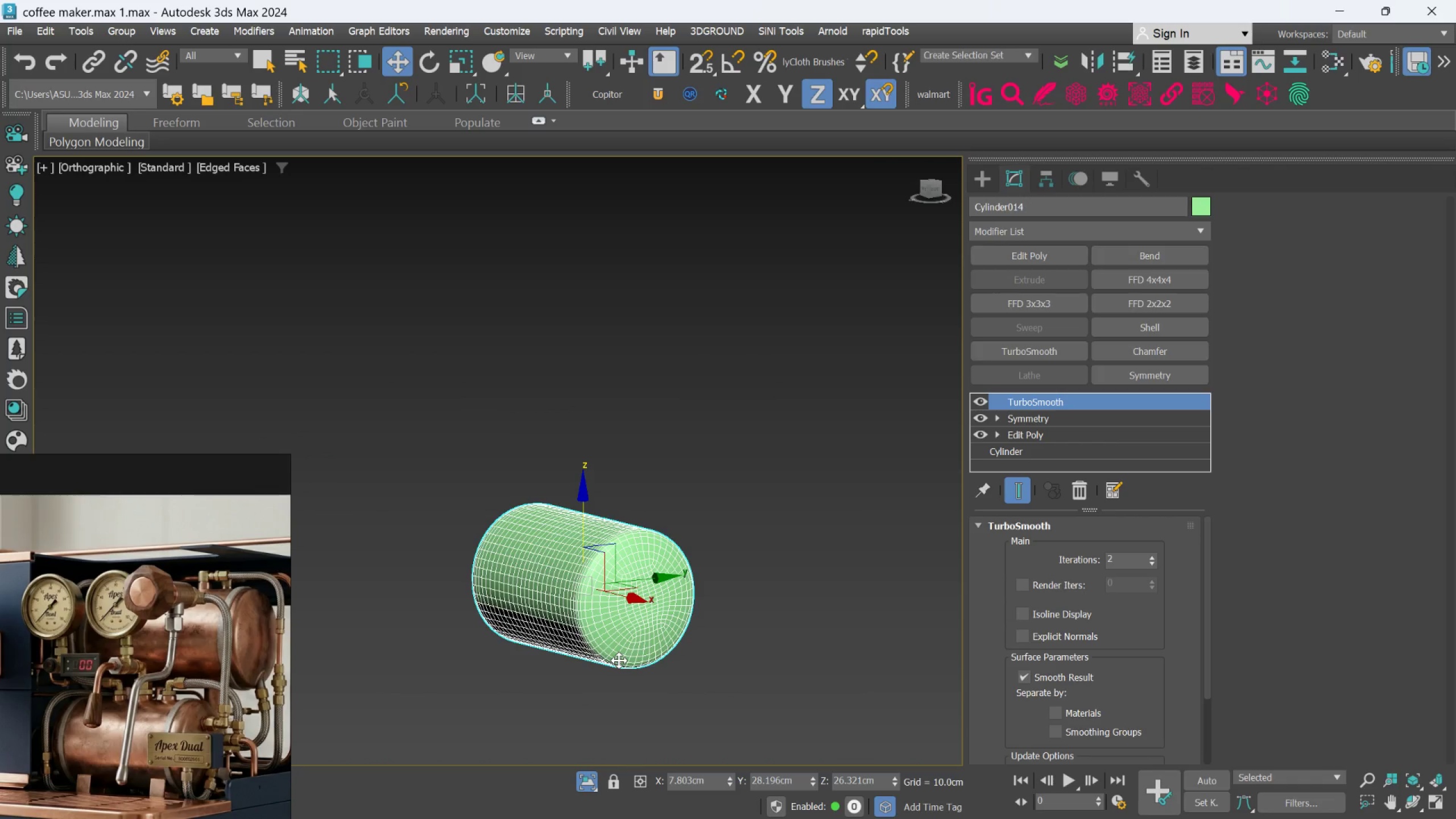 
key(R)
 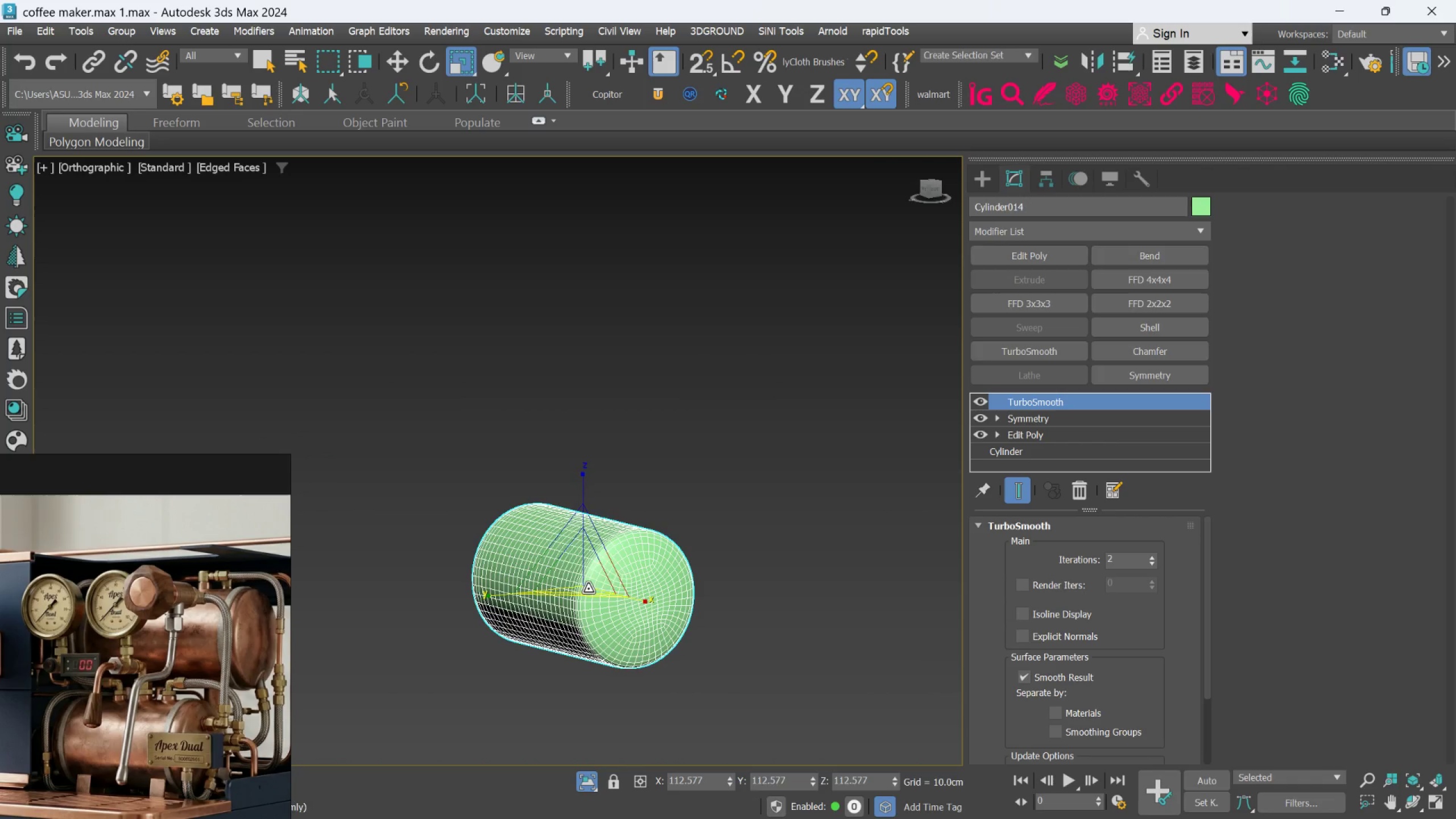 
left_click_drag(start_coordinate=[585, 578], to_coordinate=[585, 585])
 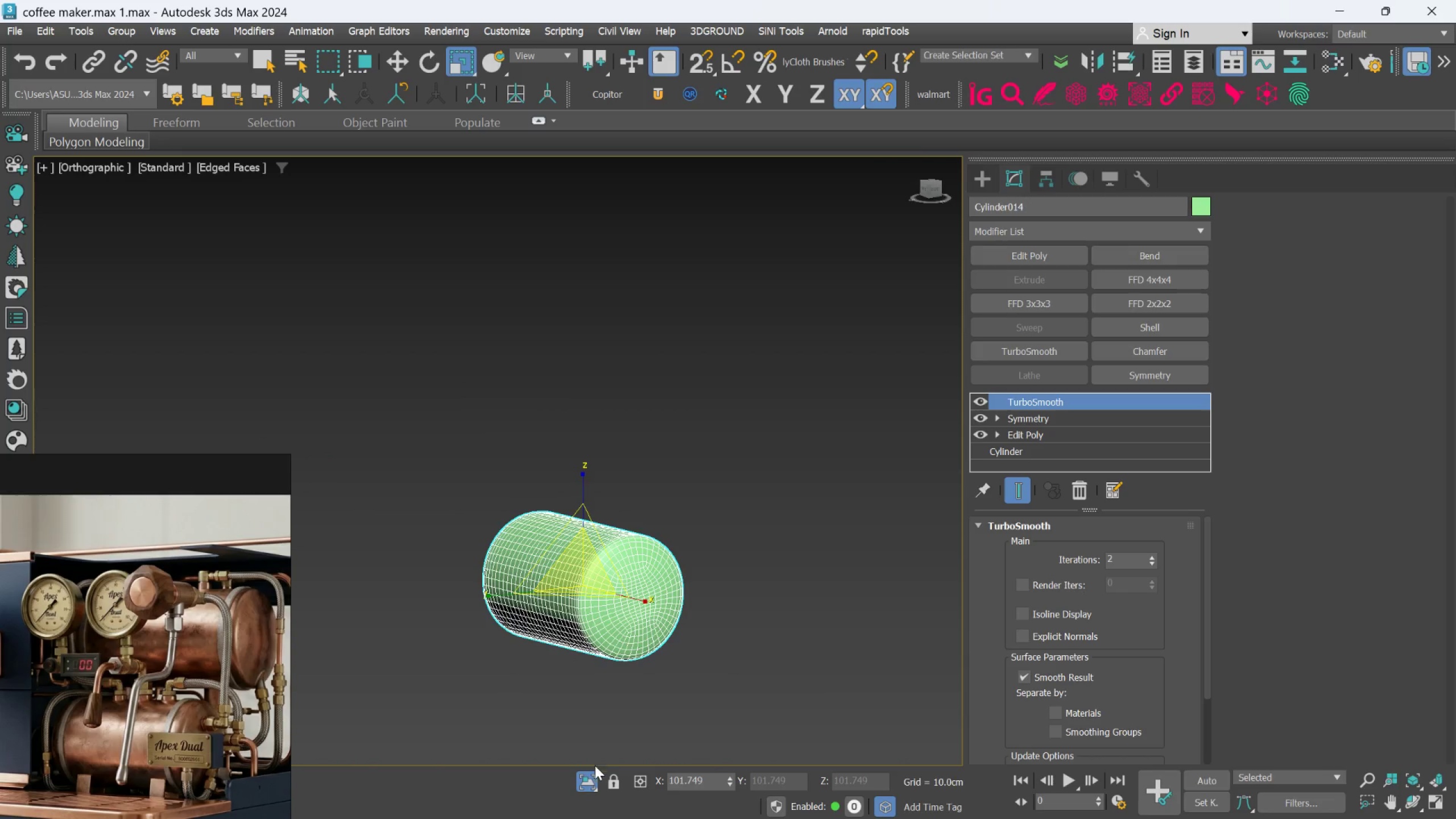 
left_click([586, 774])
 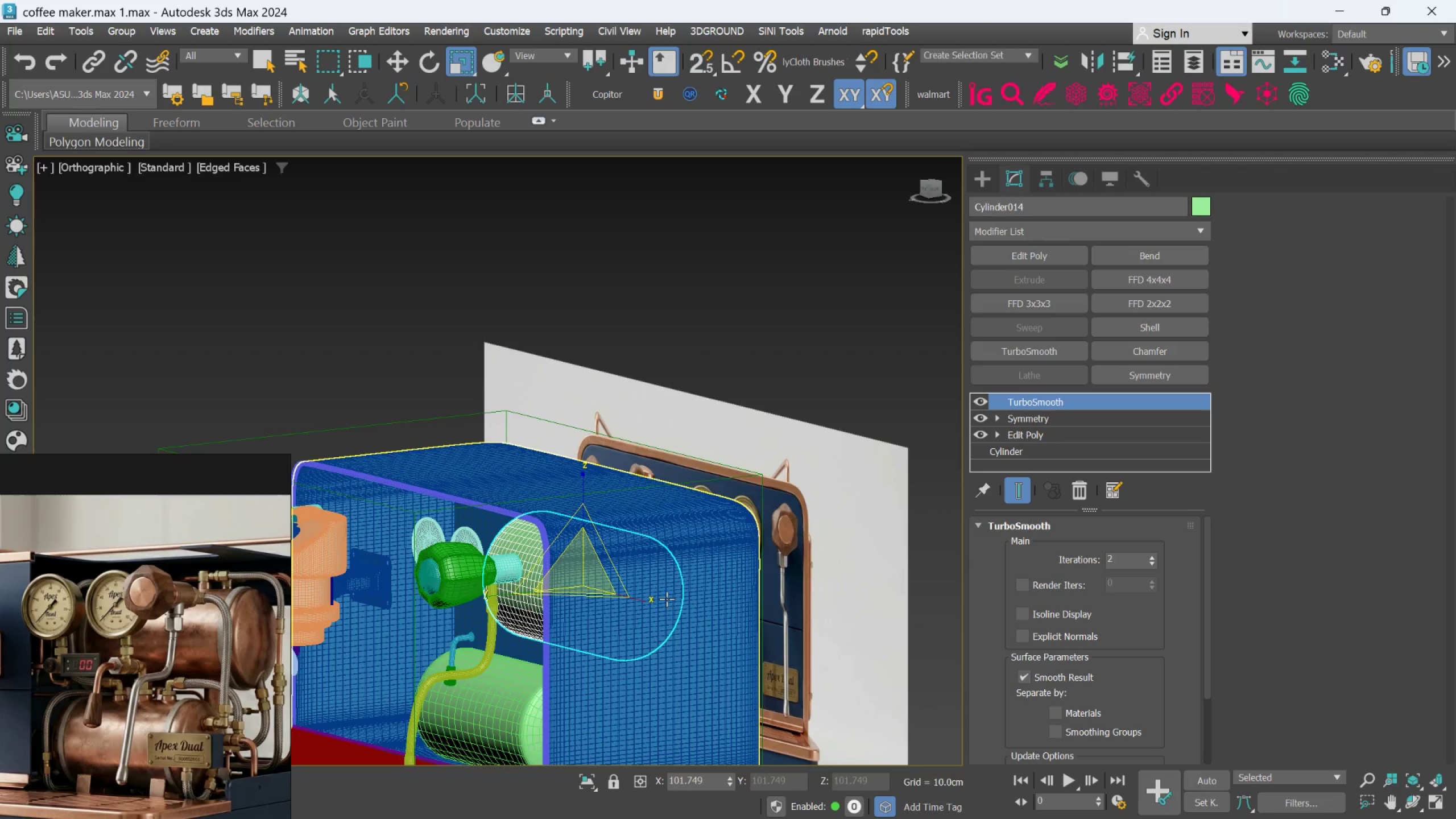 
hold_key(key=AltLeft, duration=0.92)
 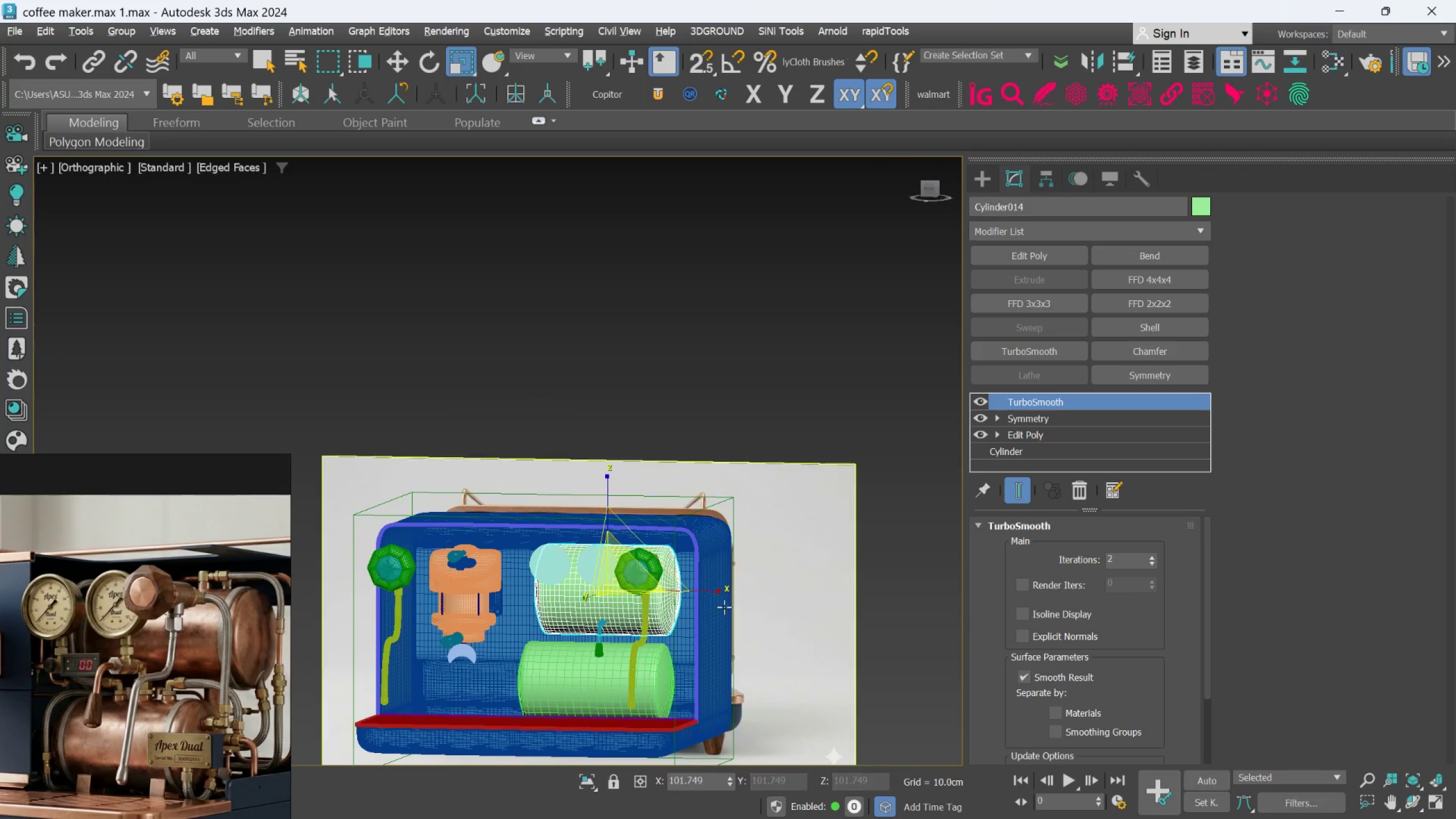 
scroll: coordinate [667, 599], scroll_direction: down, amount: 1.0
 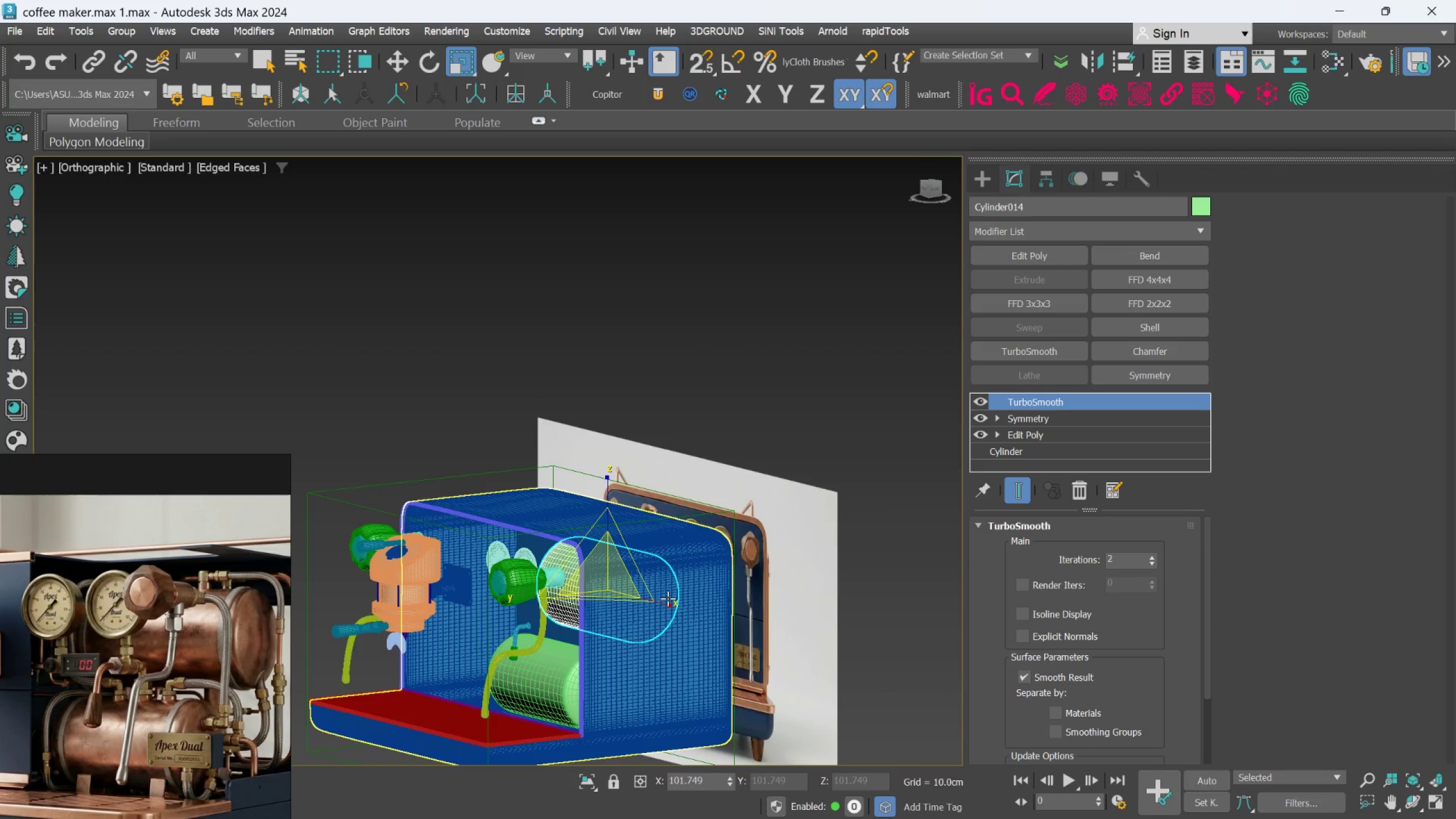 
hold_key(key=AltLeft, duration=0.82)
 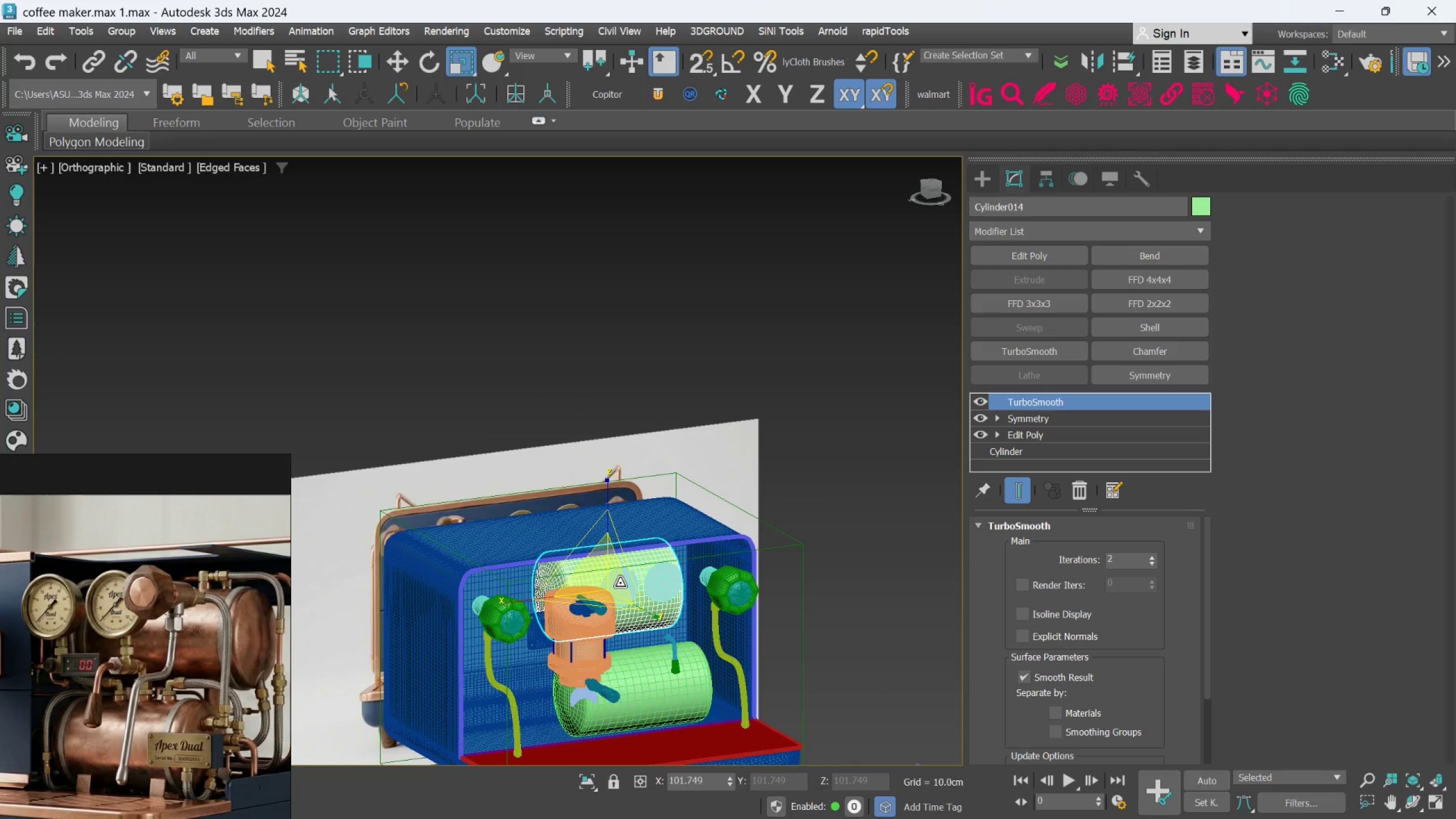 
left_click_drag(start_coordinate=[611, 582], to_coordinate=[610, 585])
 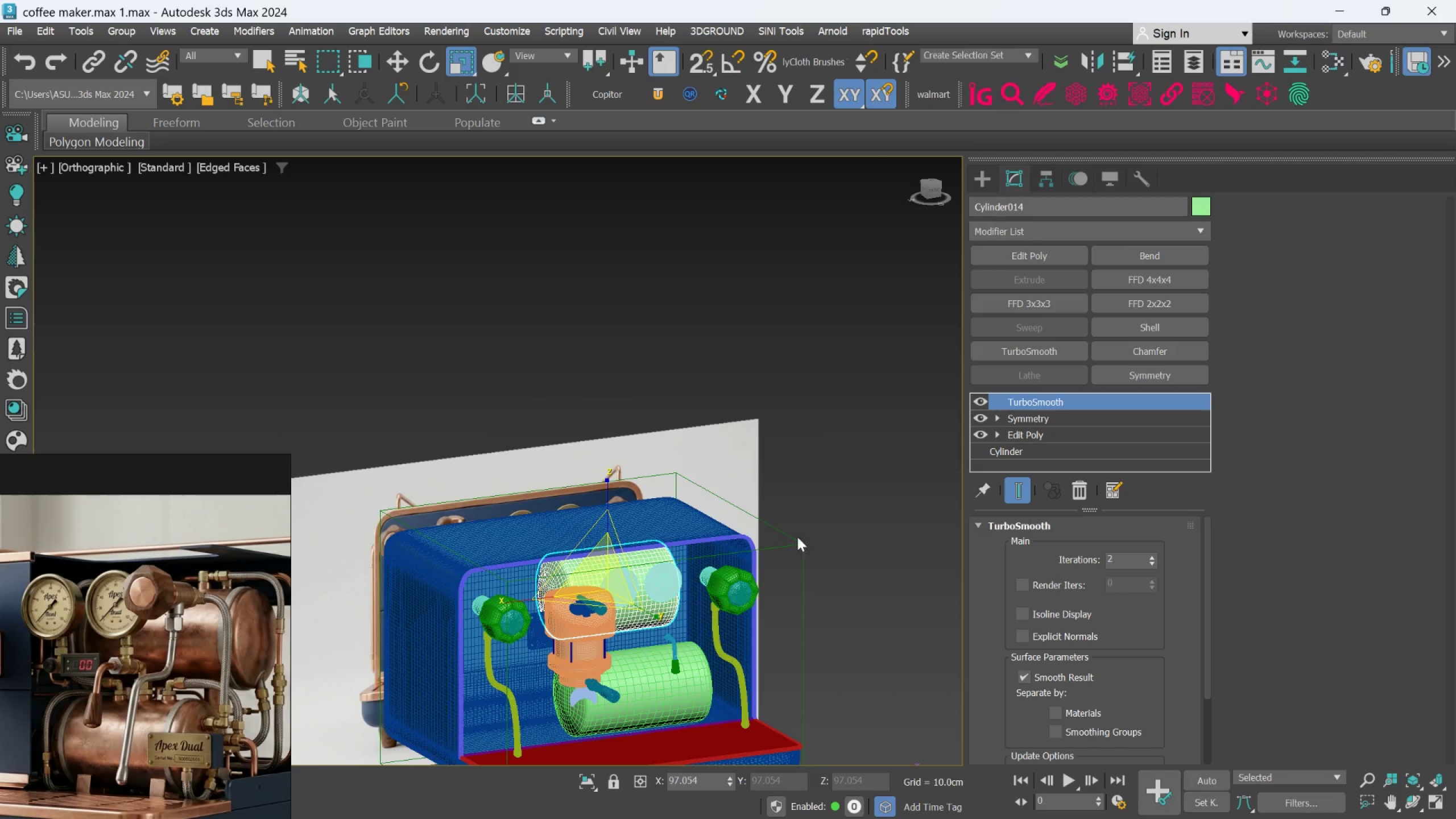 
hold_key(key=AltLeft, duration=0.71)
 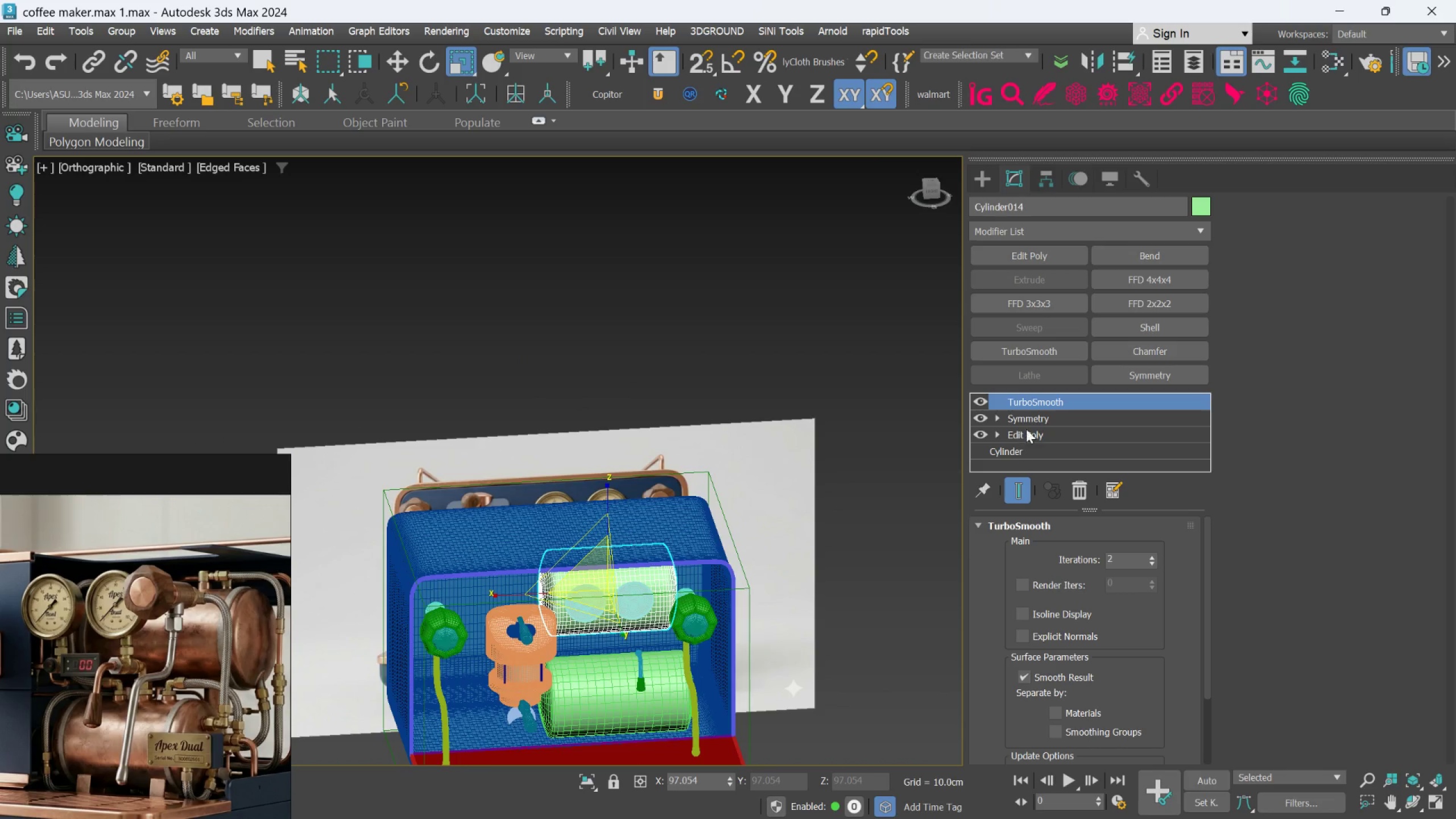 
left_click([1030, 415])
 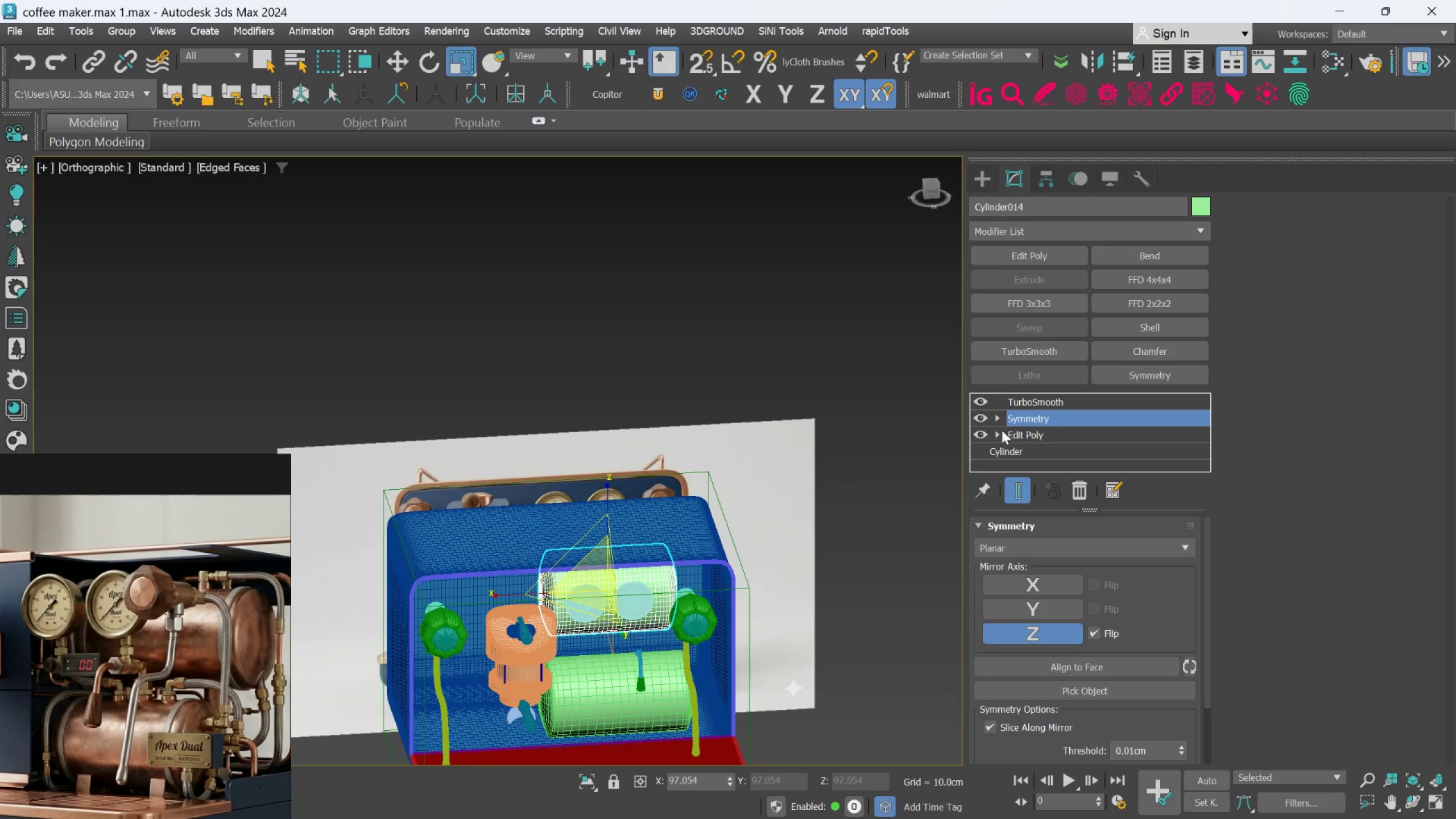 
left_click([996, 418])
 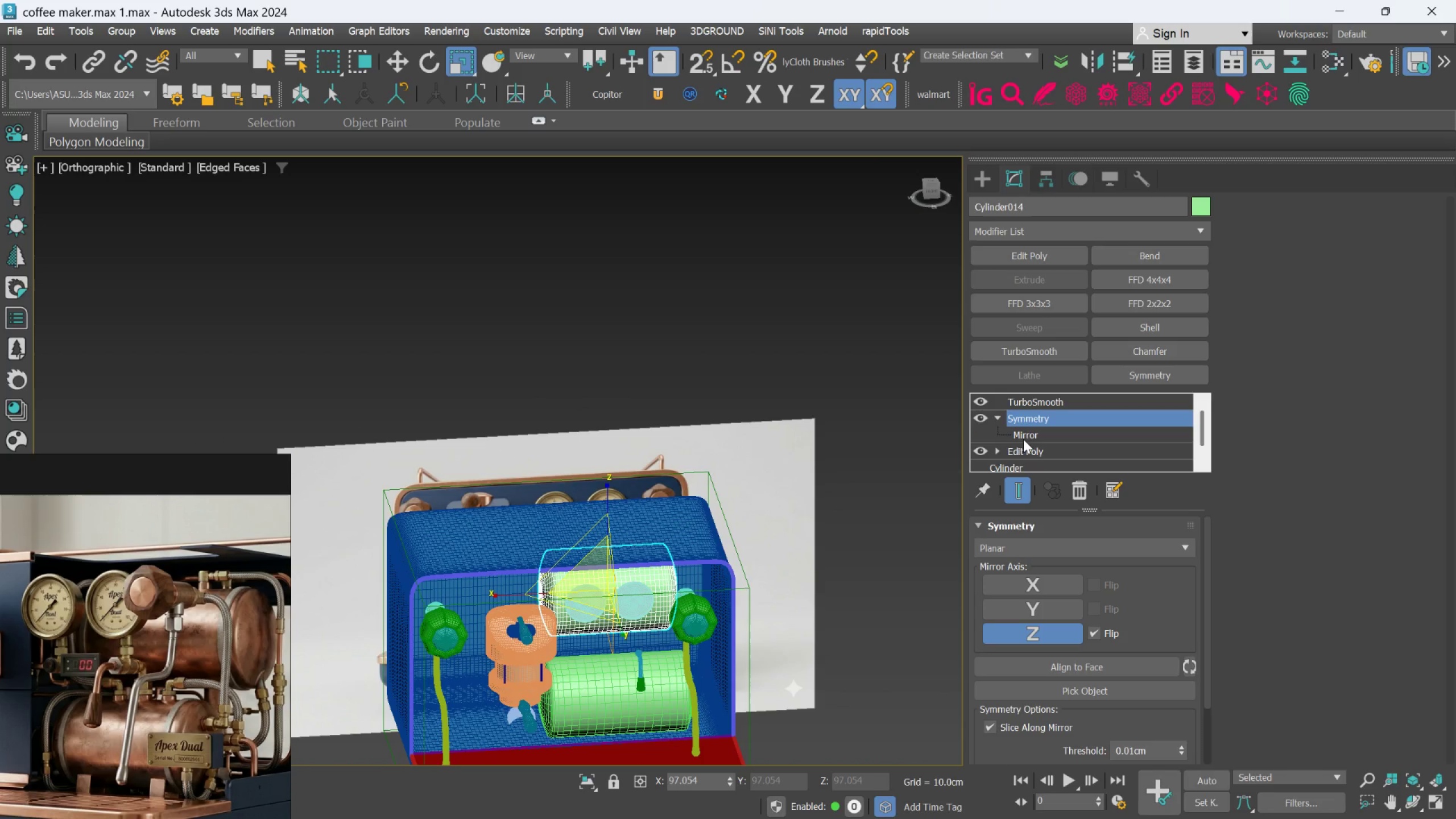 
left_click([1025, 439])
 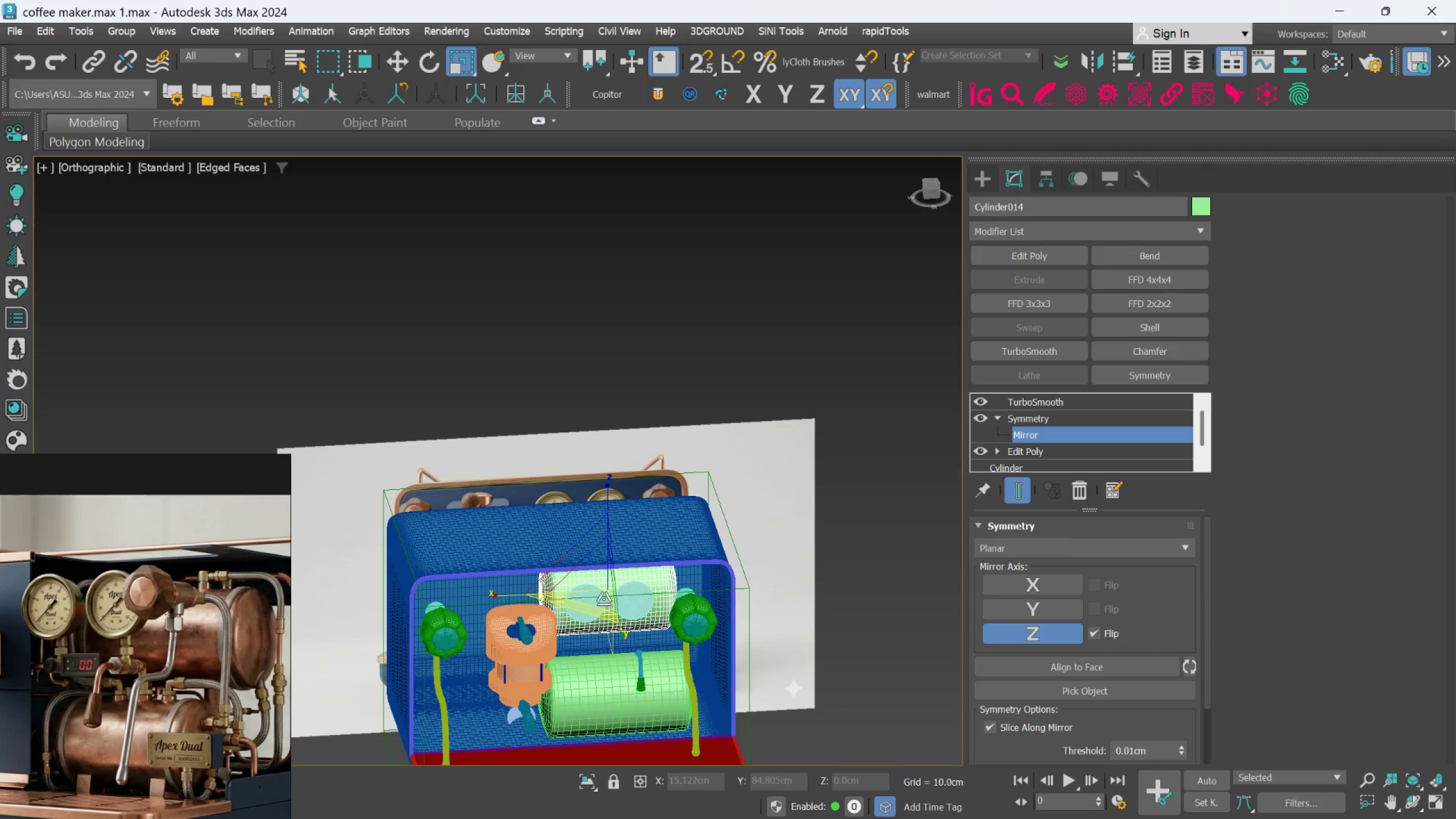 
key(W)
 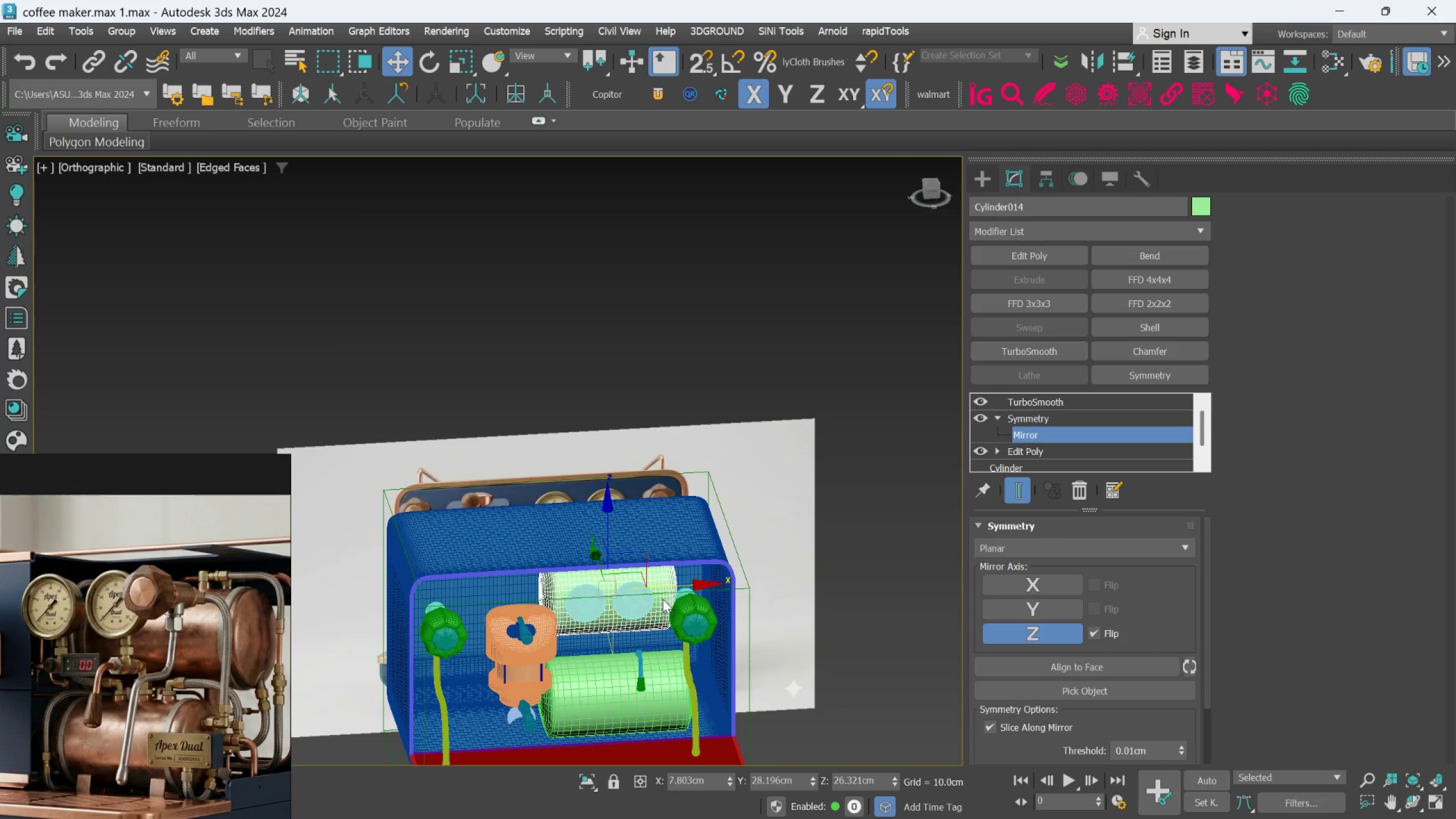 
scroll: coordinate [669, 597], scroll_direction: up, amount: 1.0
 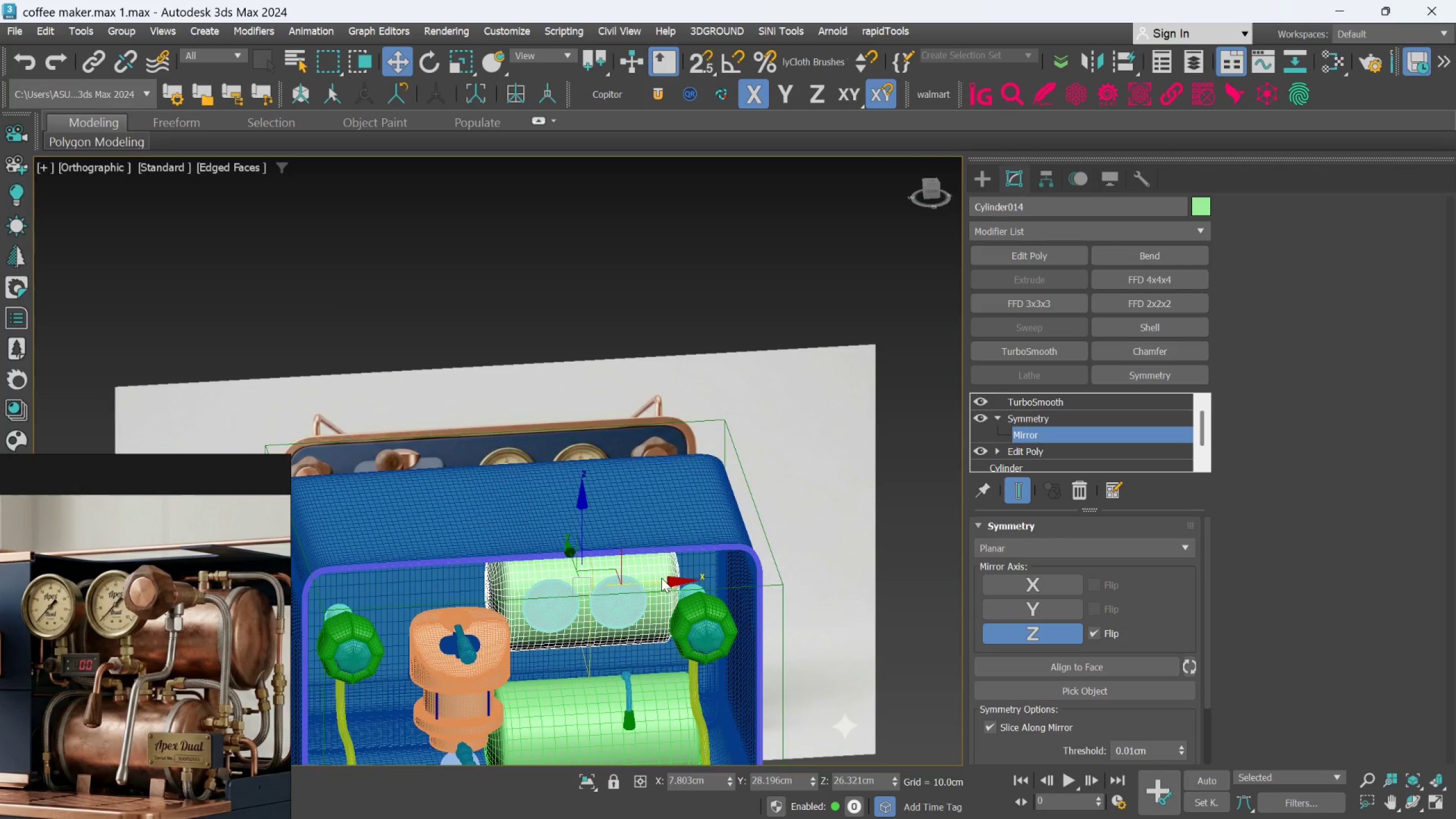 
left_click_drag(start_coordinate=[659, 581], to_coordinate=[640, 593])
 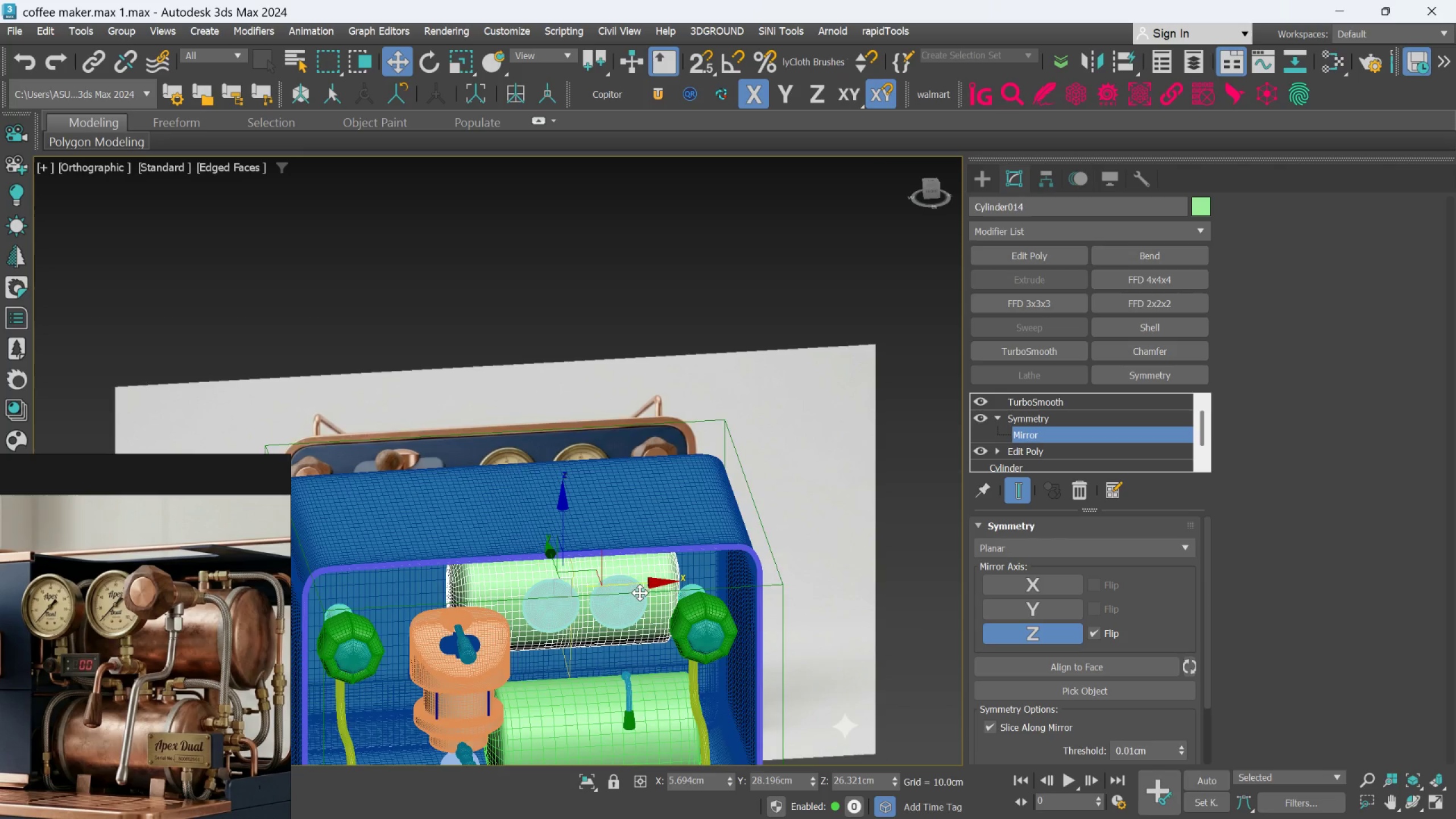 
hold_key(key=AltLeft, duration=1.53)
 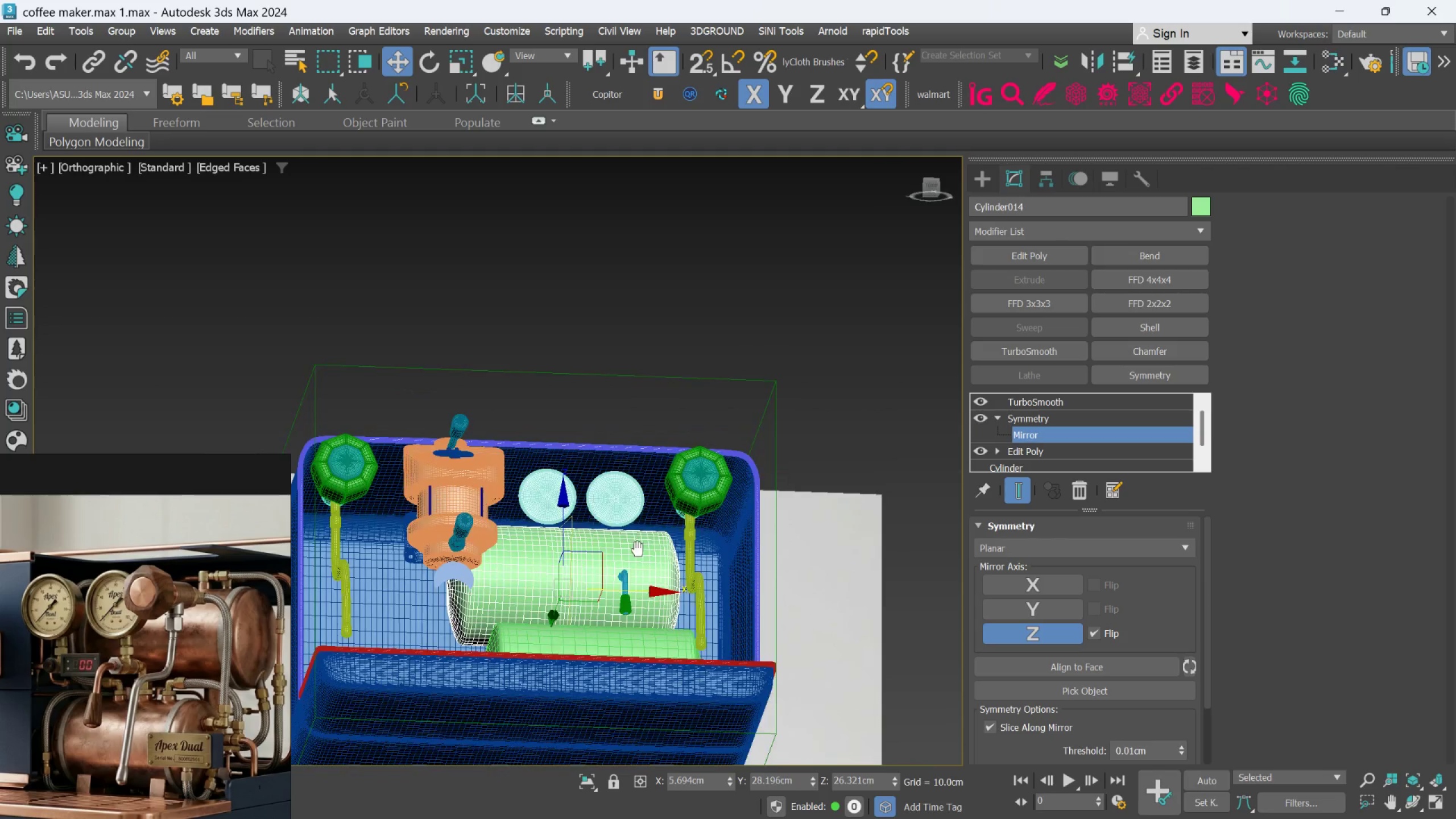 
key(Alt+AltLeft)
 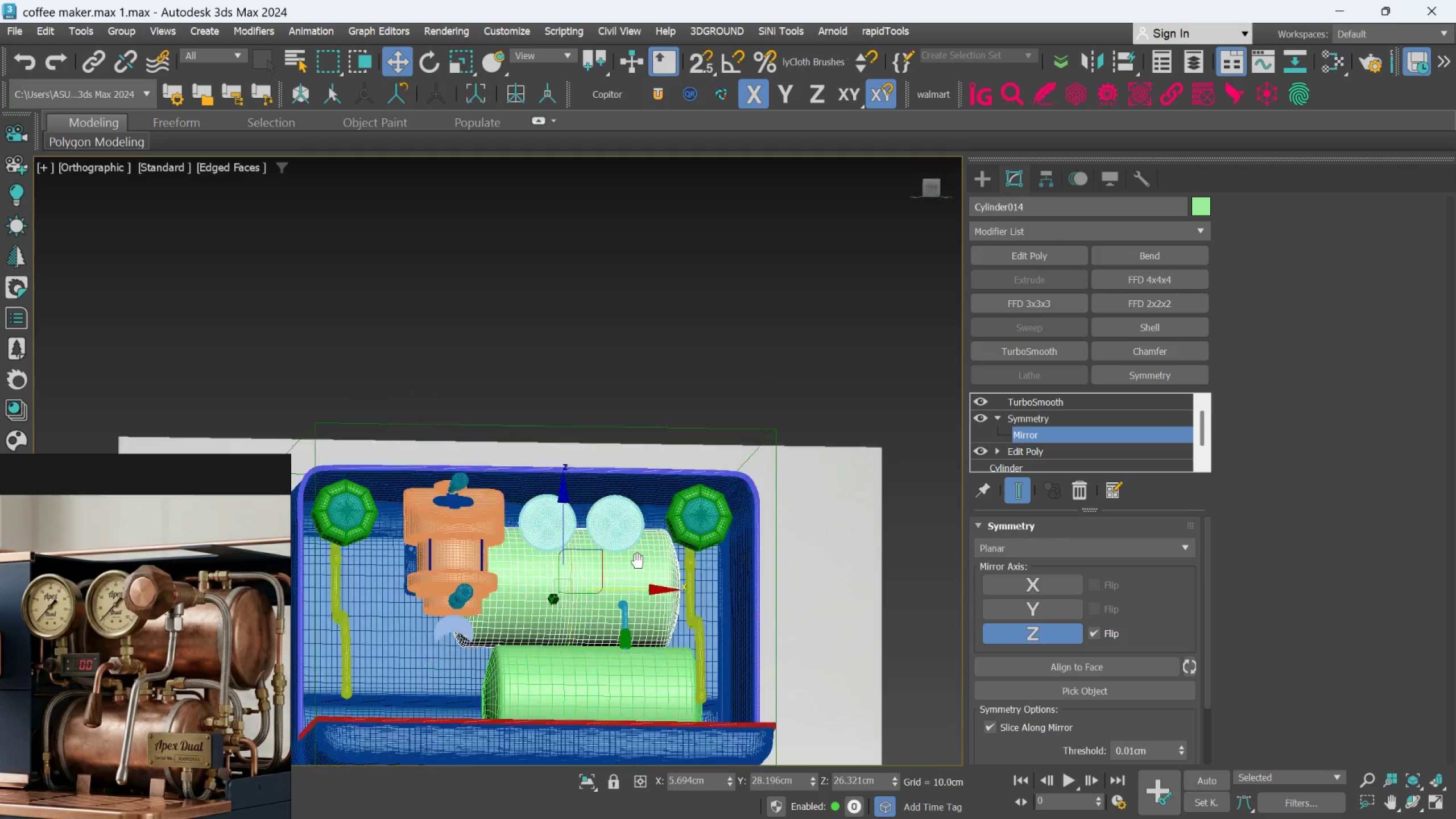 
key(Alt+AltLeft)
 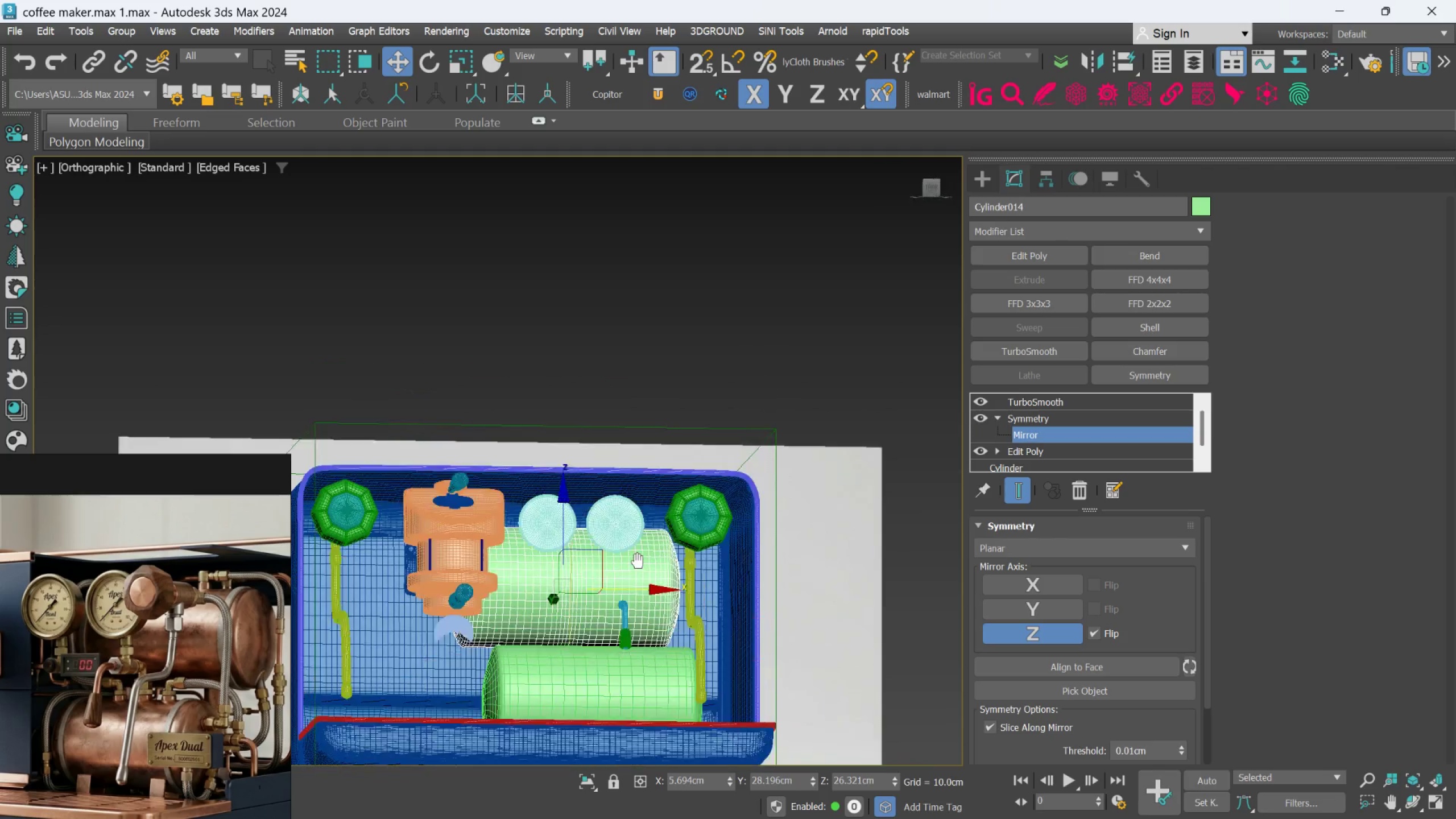 
key(Alt+AltLeft)
 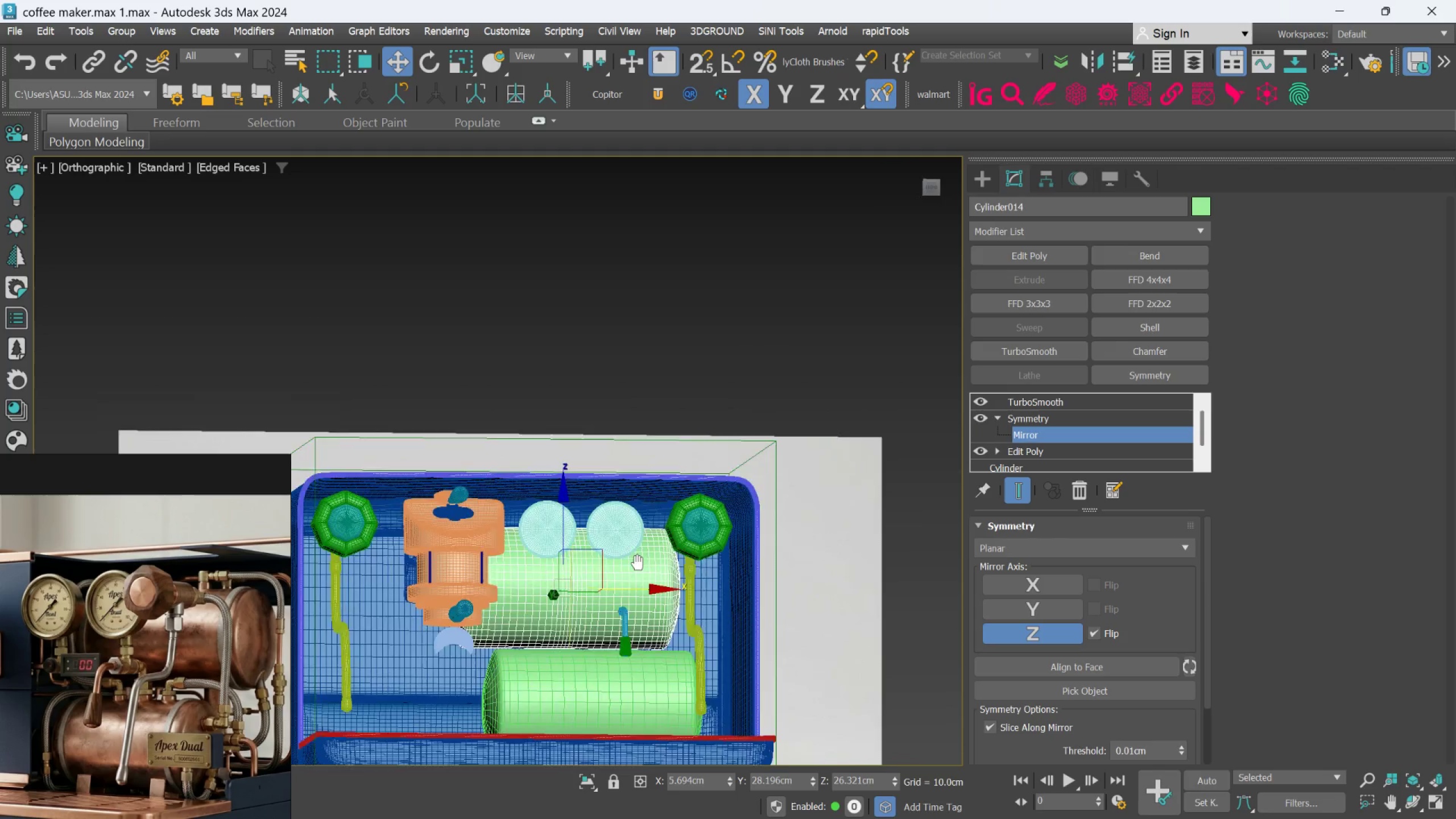 
key(Alt+AltLeft)
 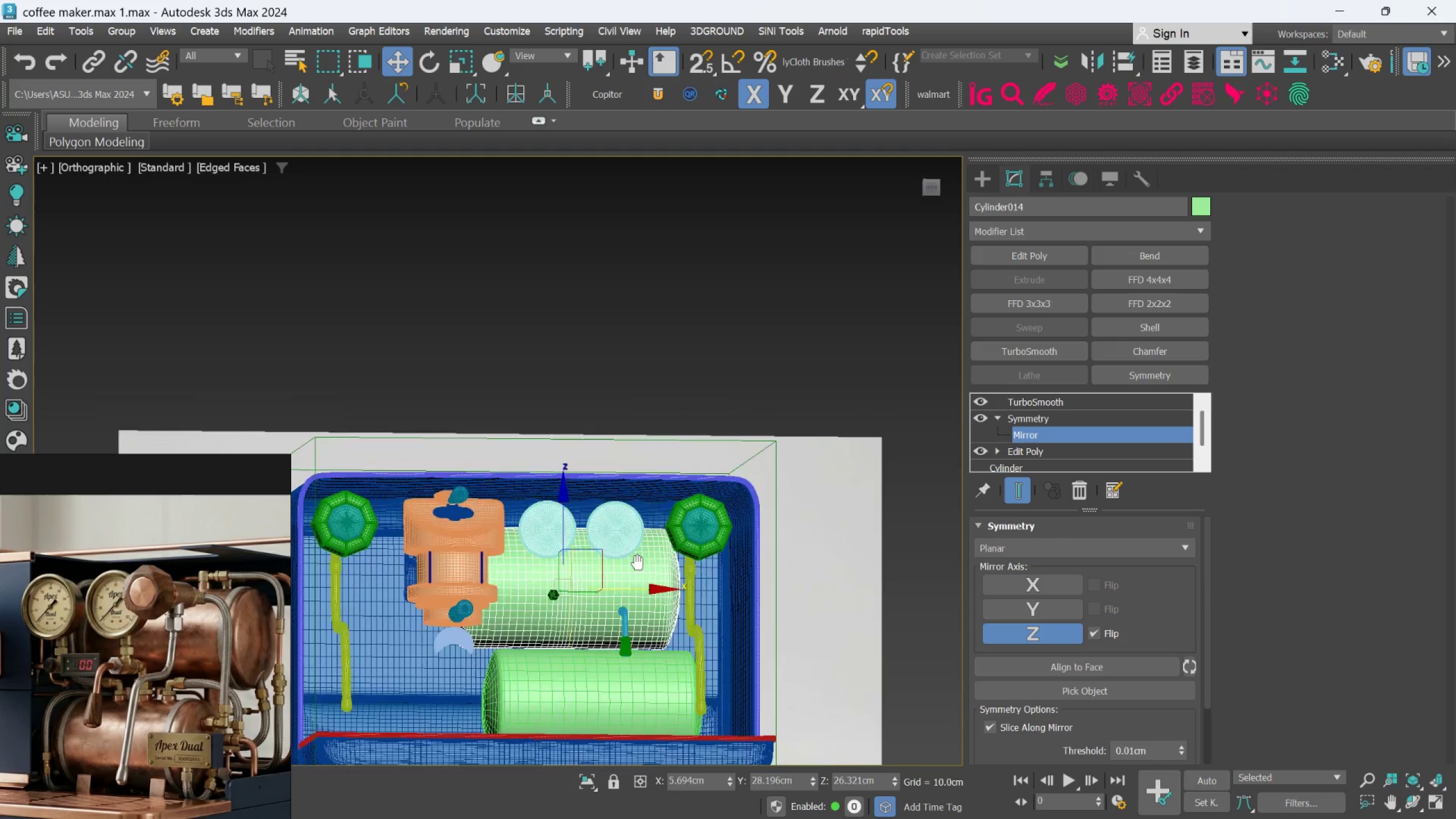 
key(Alt+AltLeft)
 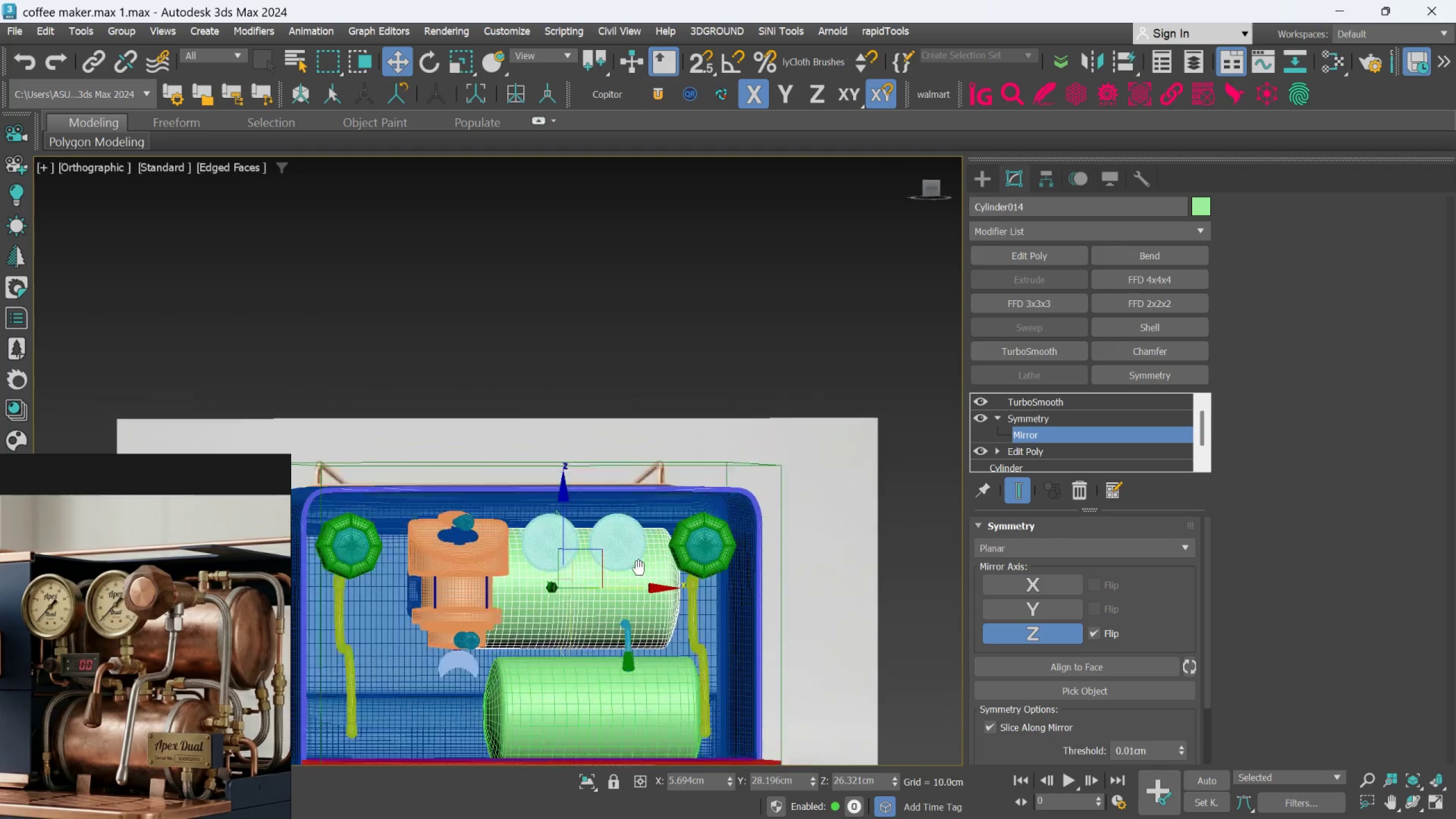 
key(Alt+AltLeft)
 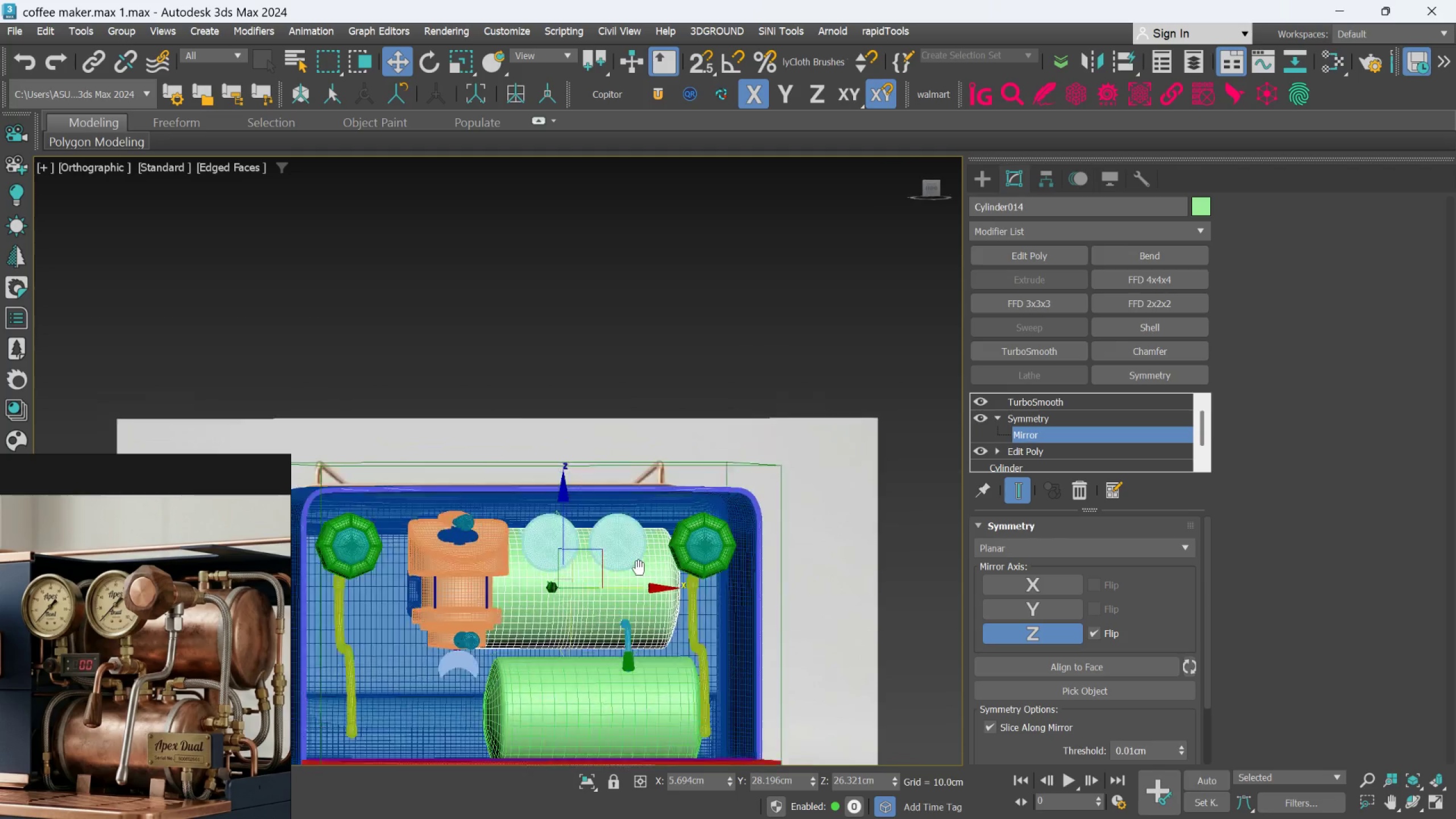 
key(Alt+AltLeft)
 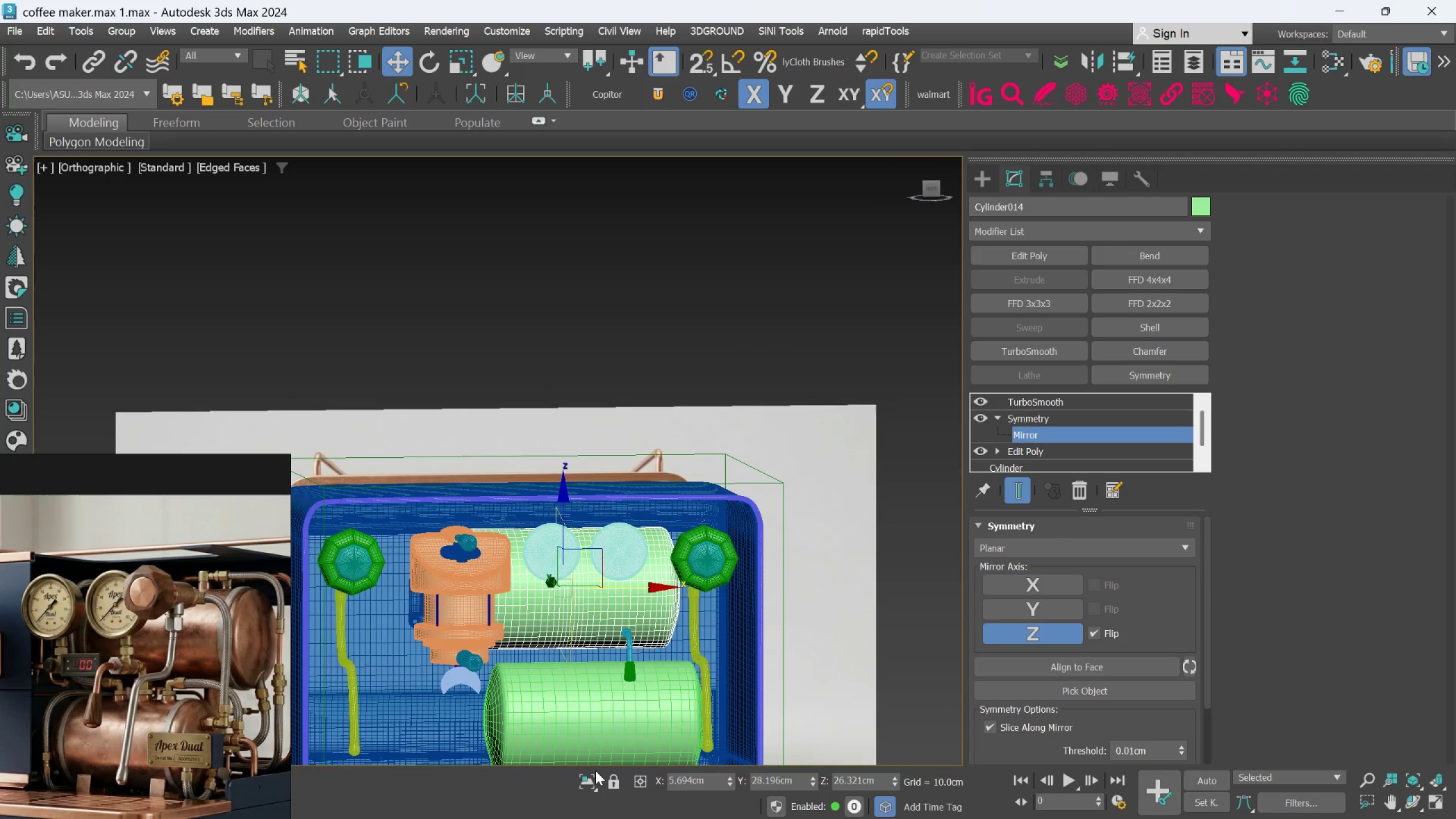 
left_click([590, 775])
 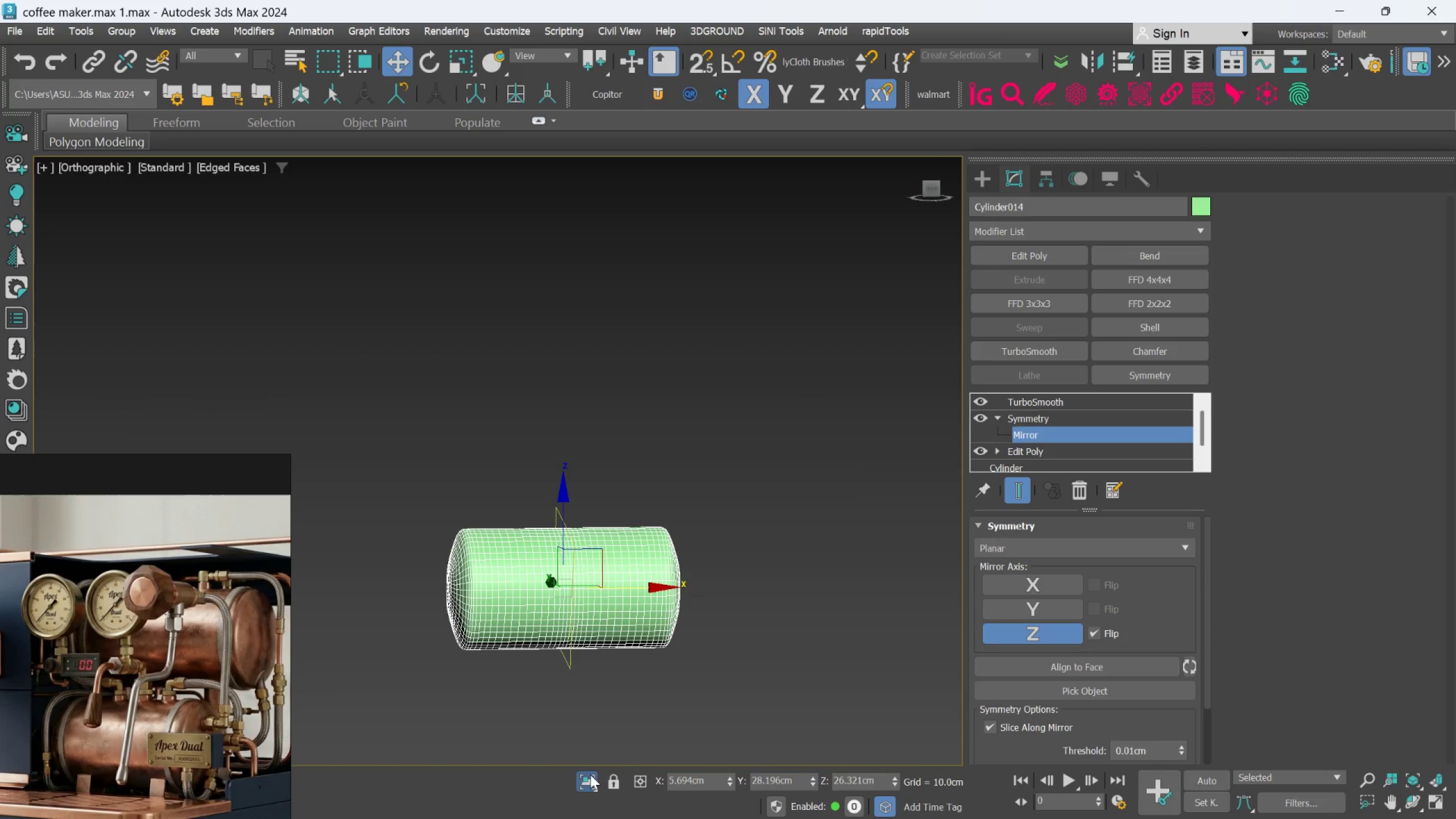 
hold_key(key=AltLeft, duration=0.65)
 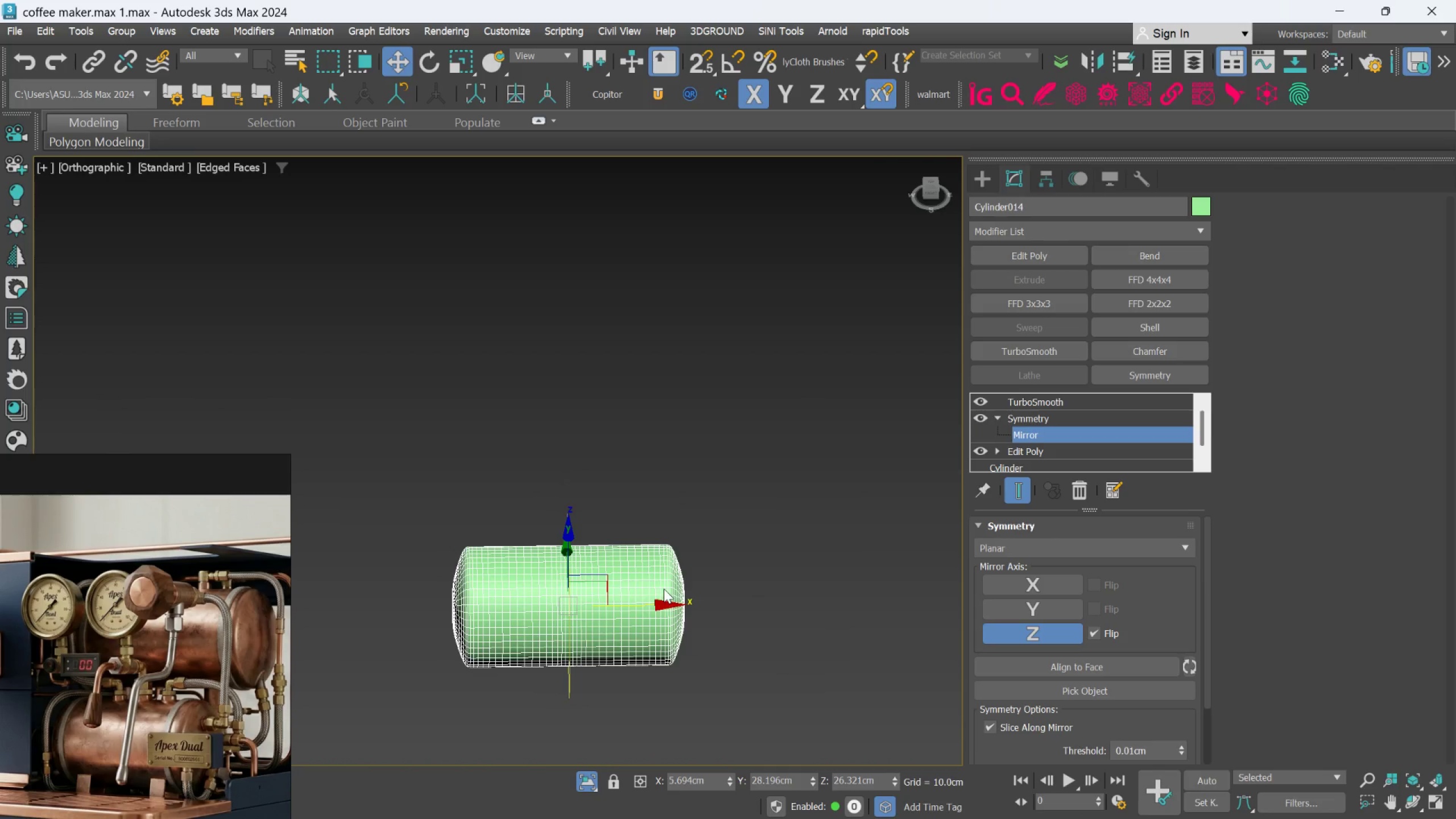 
left_click_drag(start_coordinate=[642, 605], to_coordinate=[649, 612])
 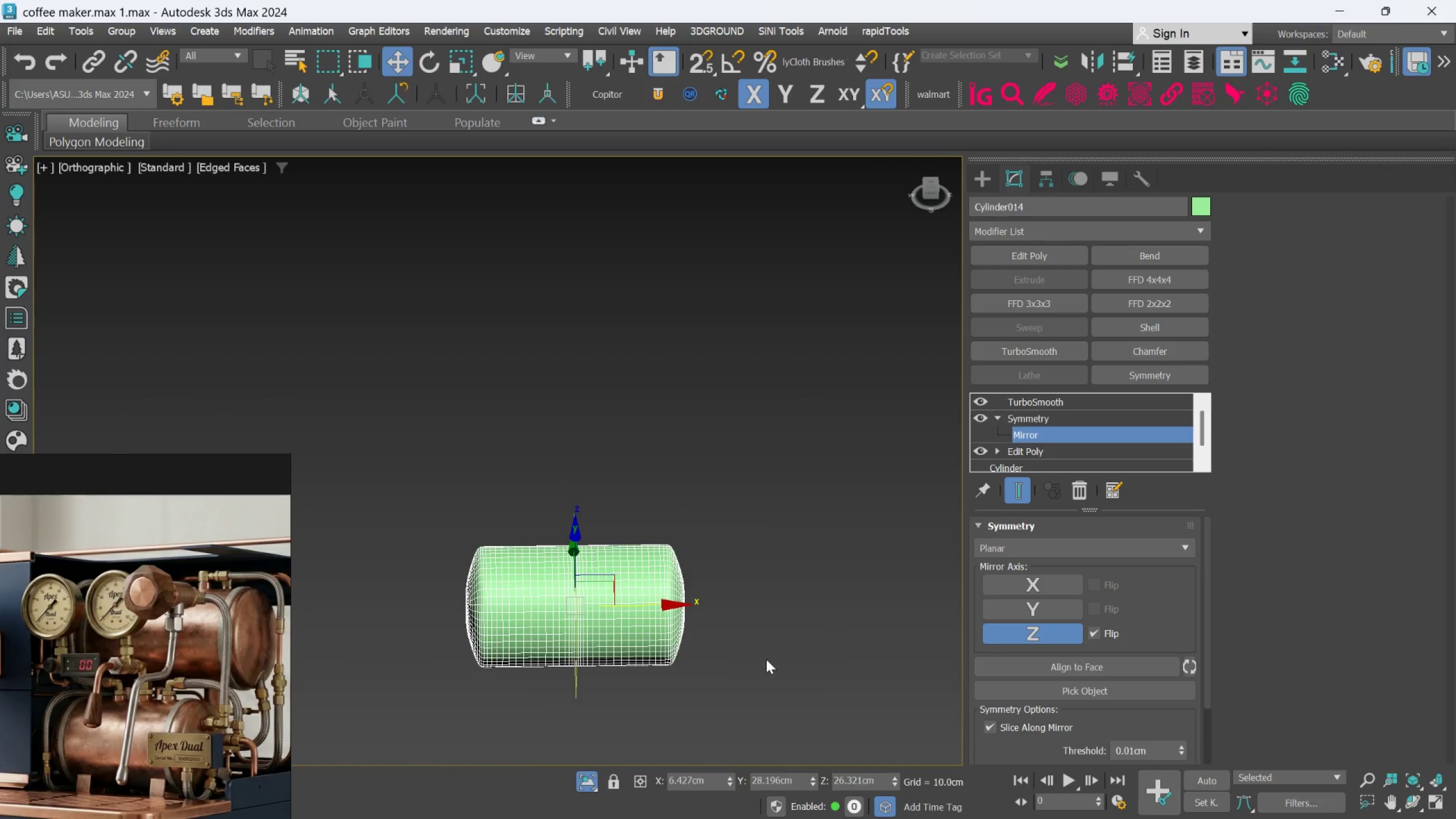 
left_click([772, 659])
 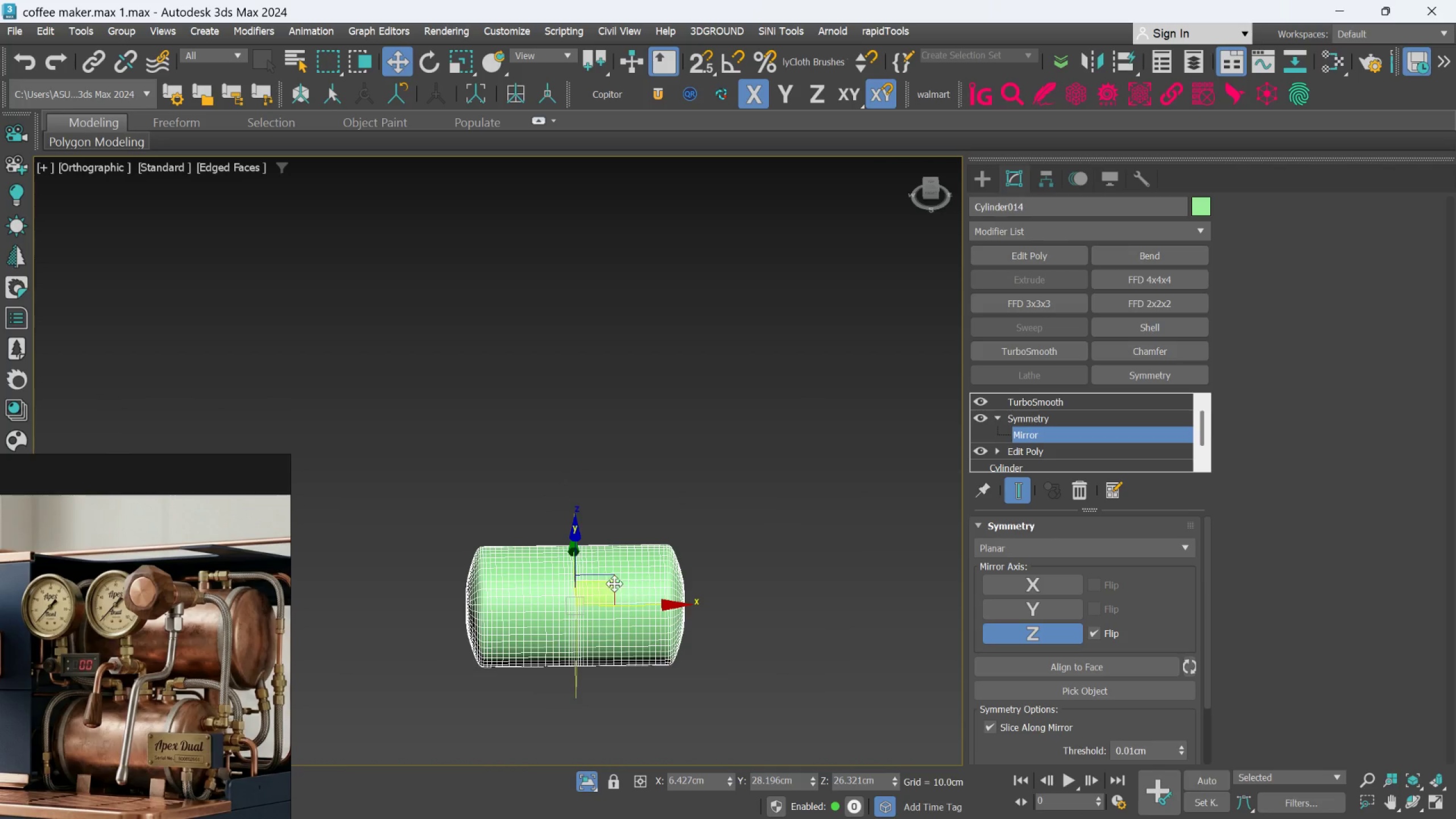 
scroll: coordinate [614, 583], scroll_direction: up, amount: 1.0
 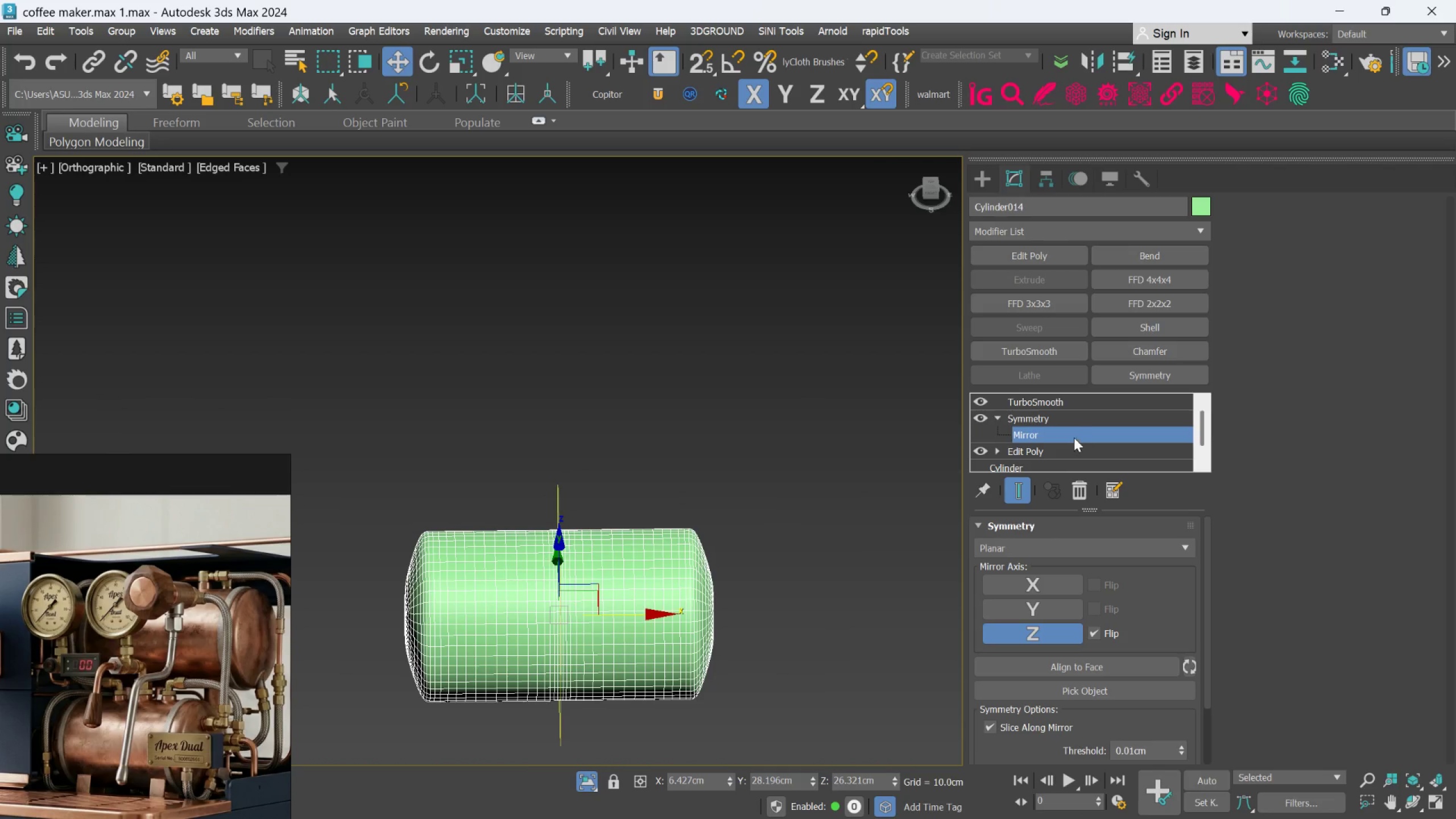 
left_click([1073, 425])
 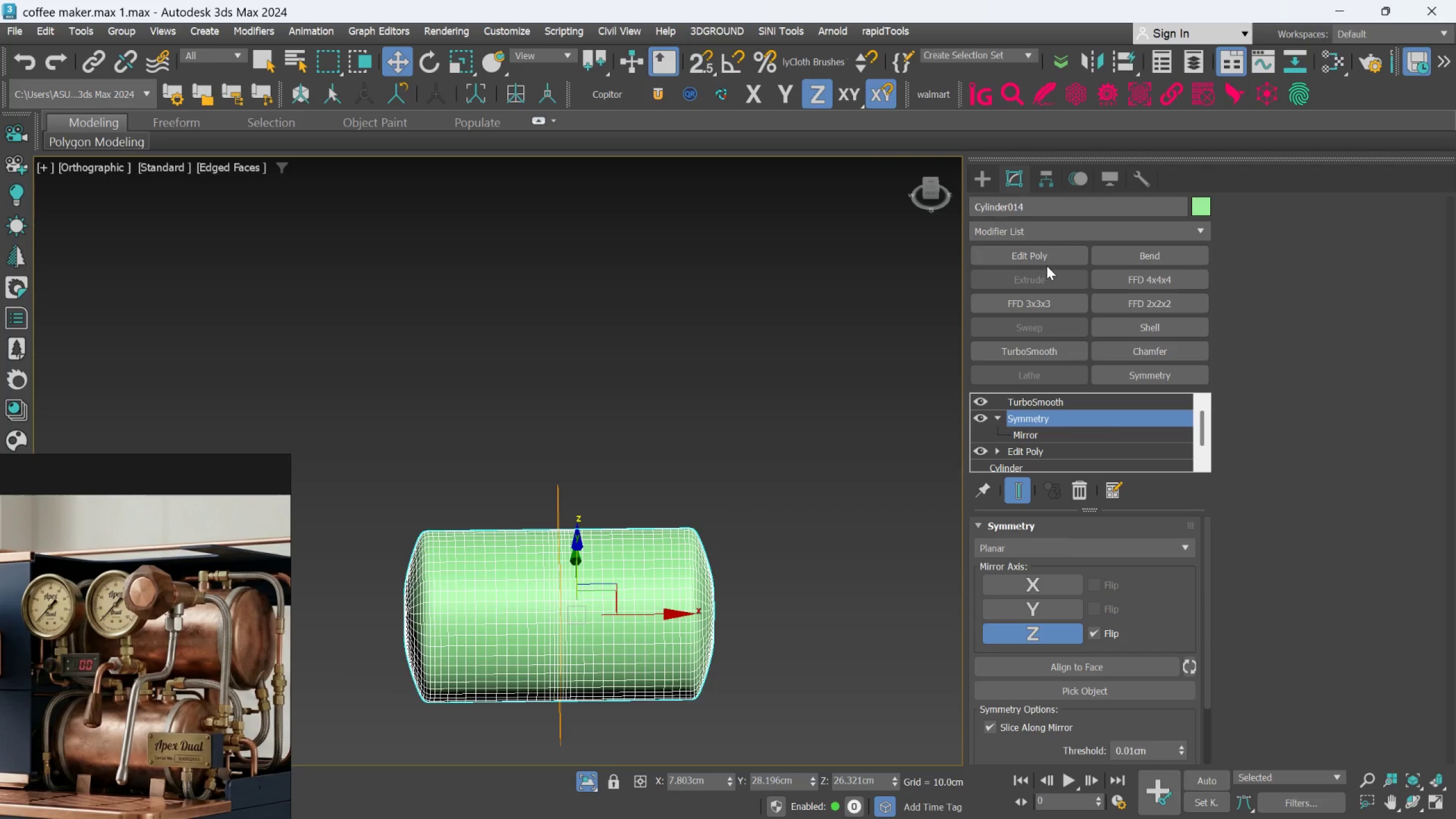 
left_click([1046, 263])
 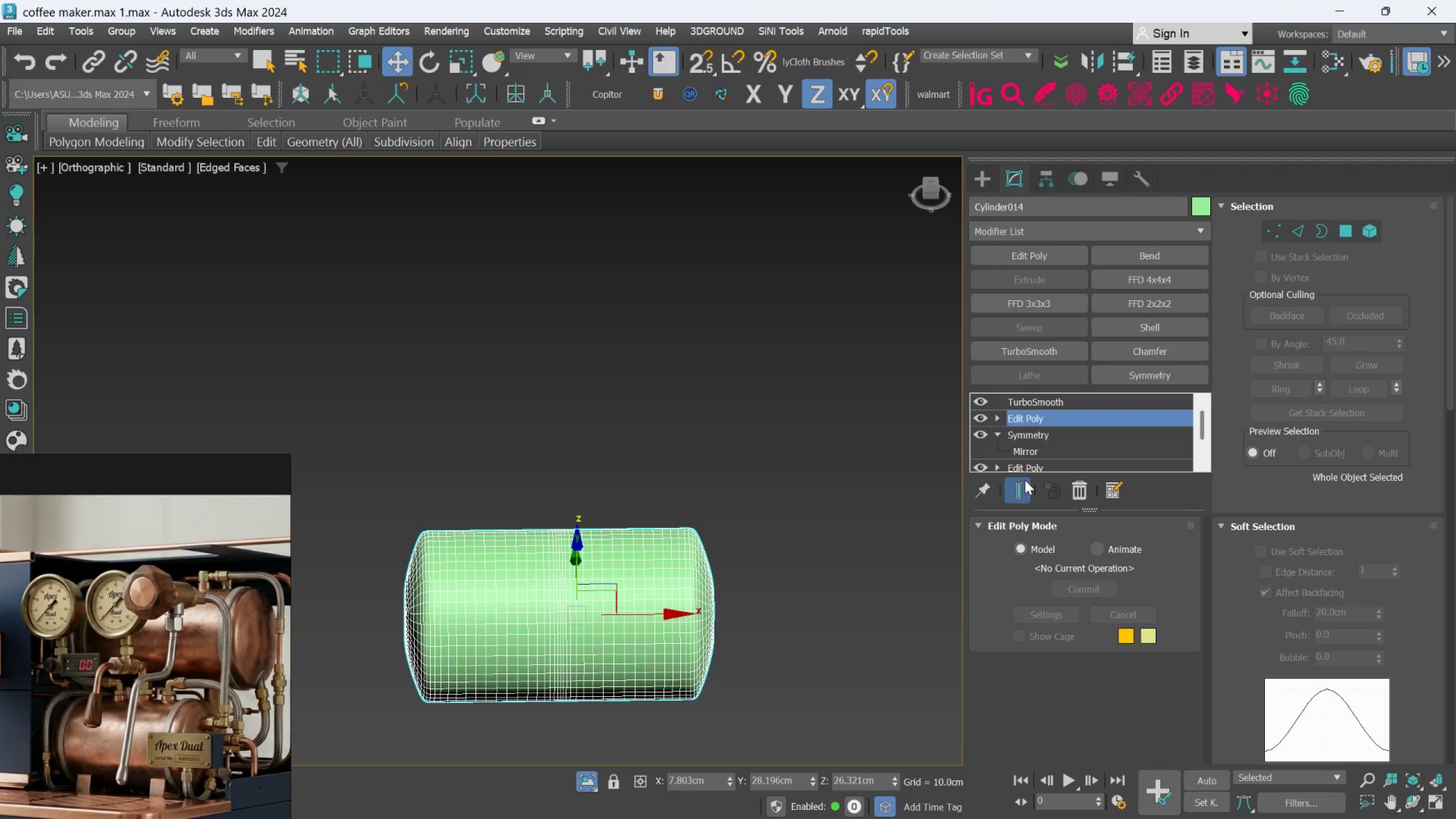 
left_click([1019, 487])
 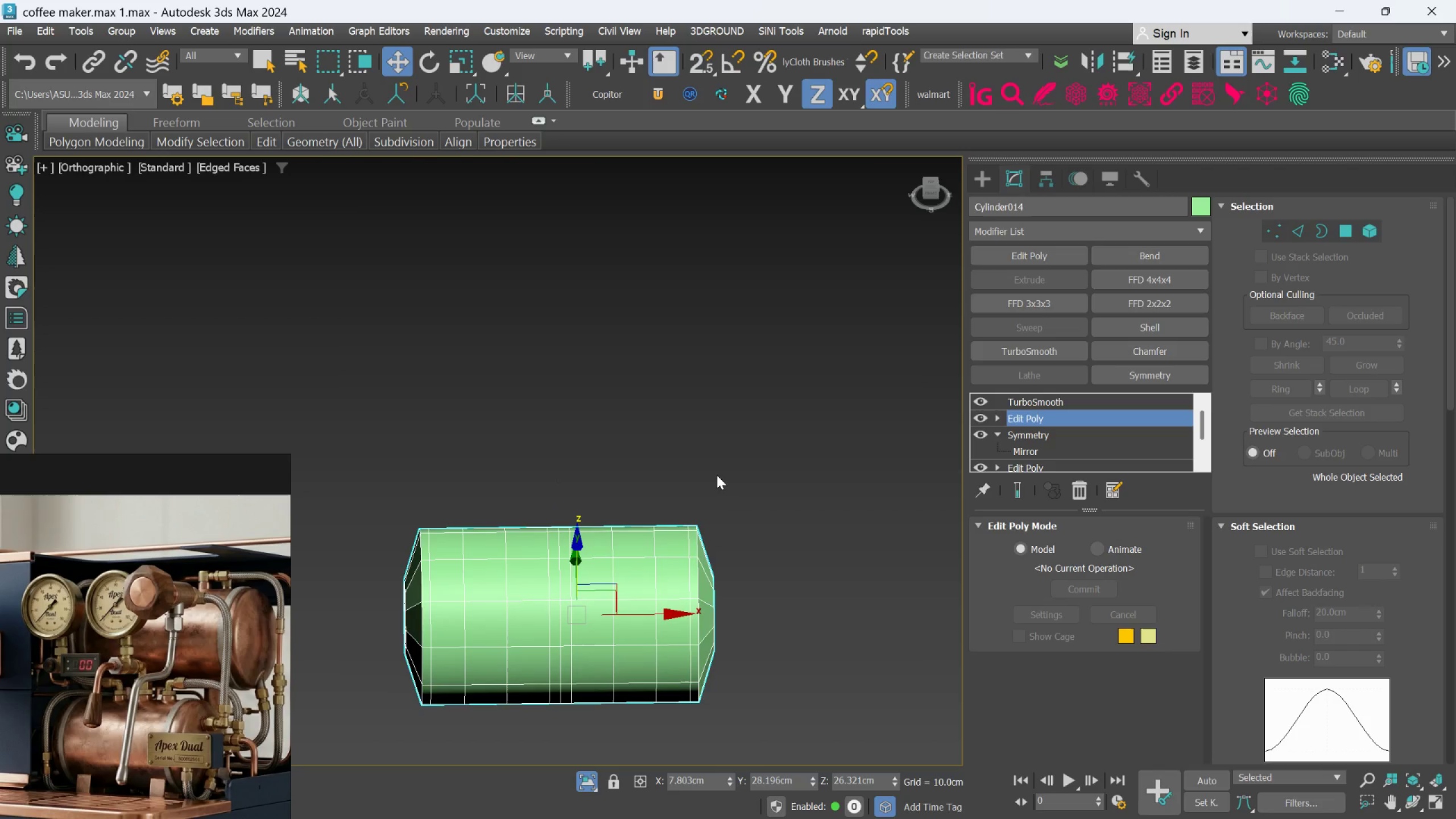 
scroll: coordinate [655, 497], scroll_direction: up, amount: 1.0
 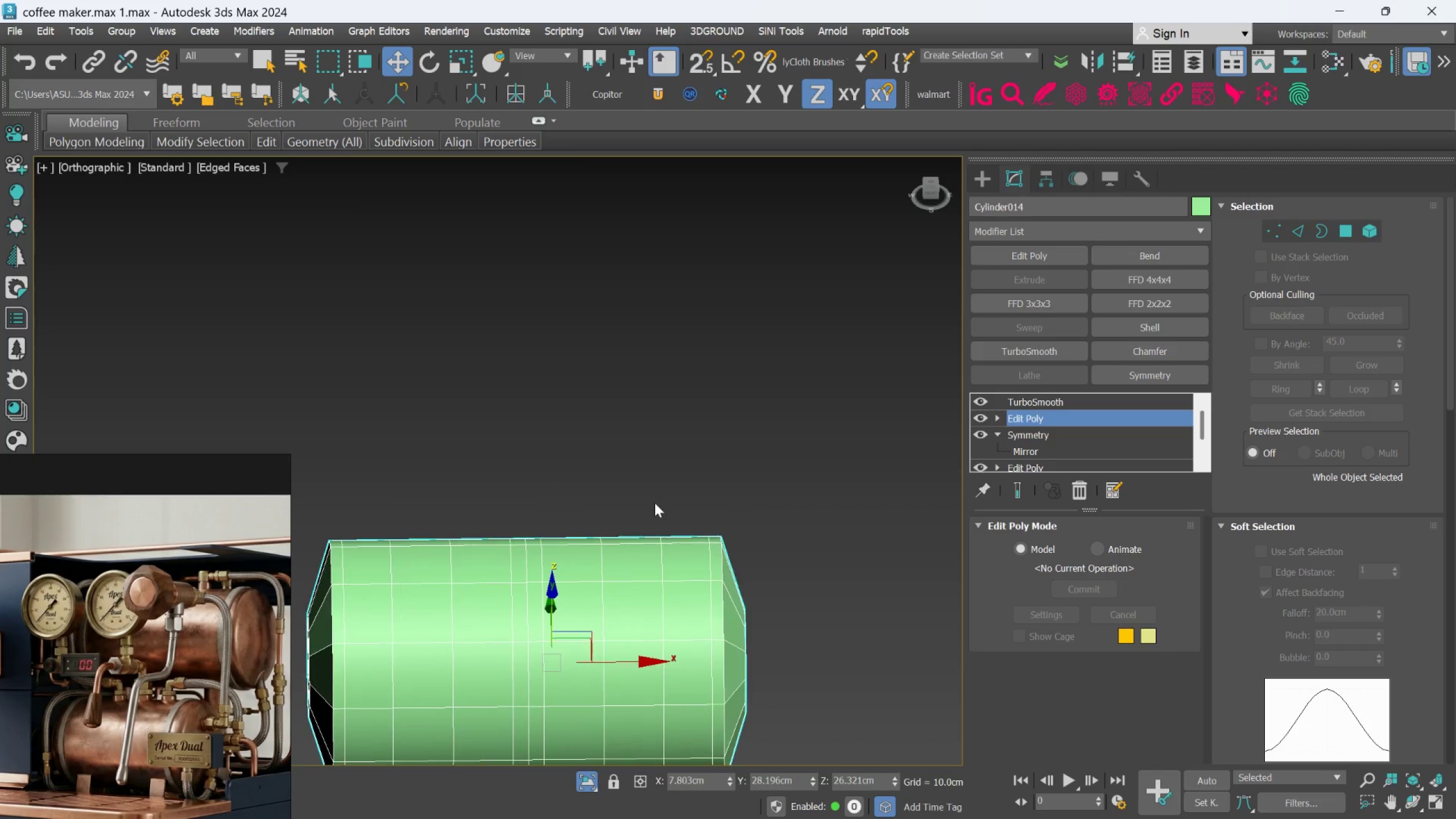 
scroll: coordinate [655, 503], scroll_direction: down, amount: 1.0
 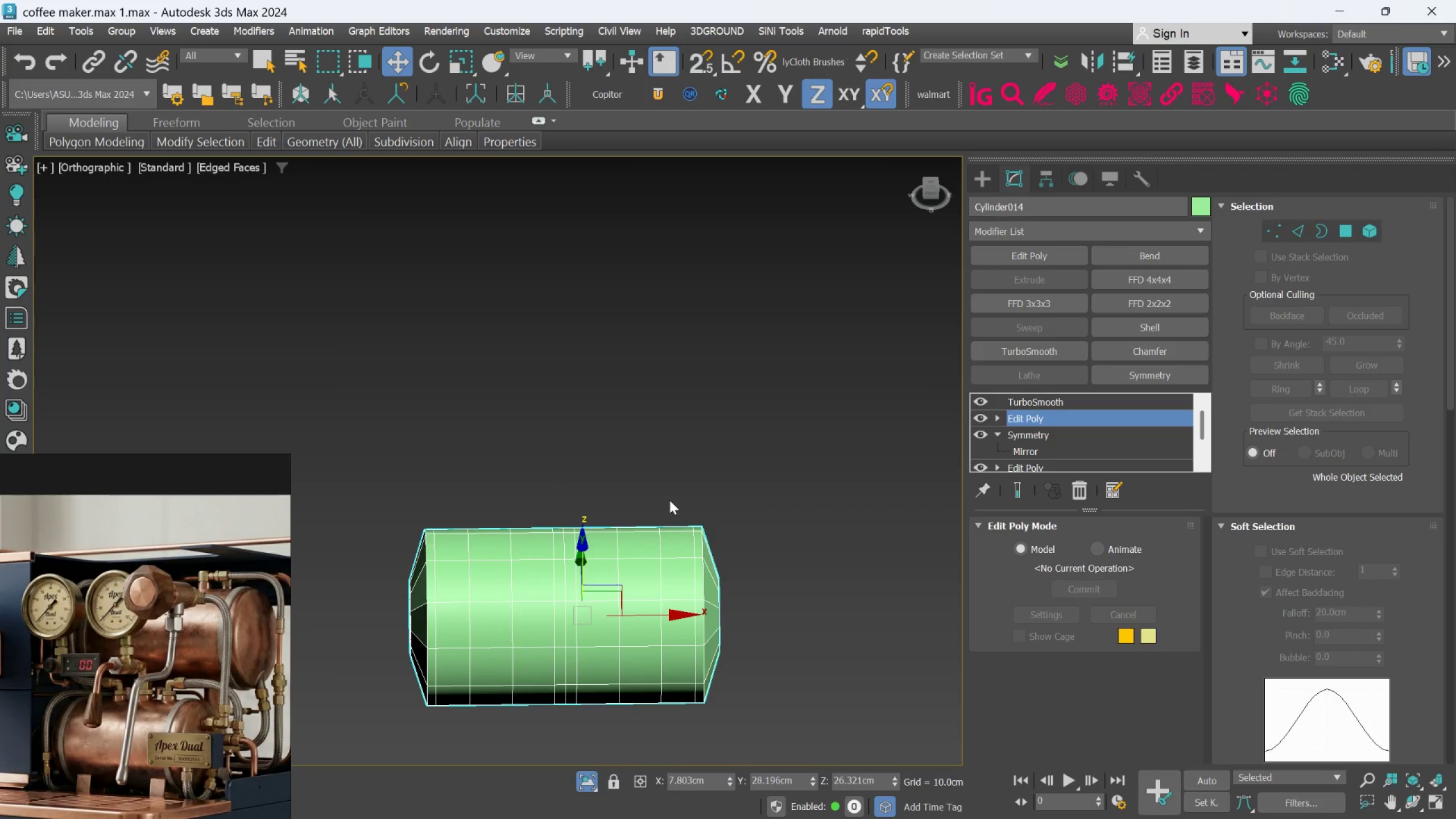 
key(T)
 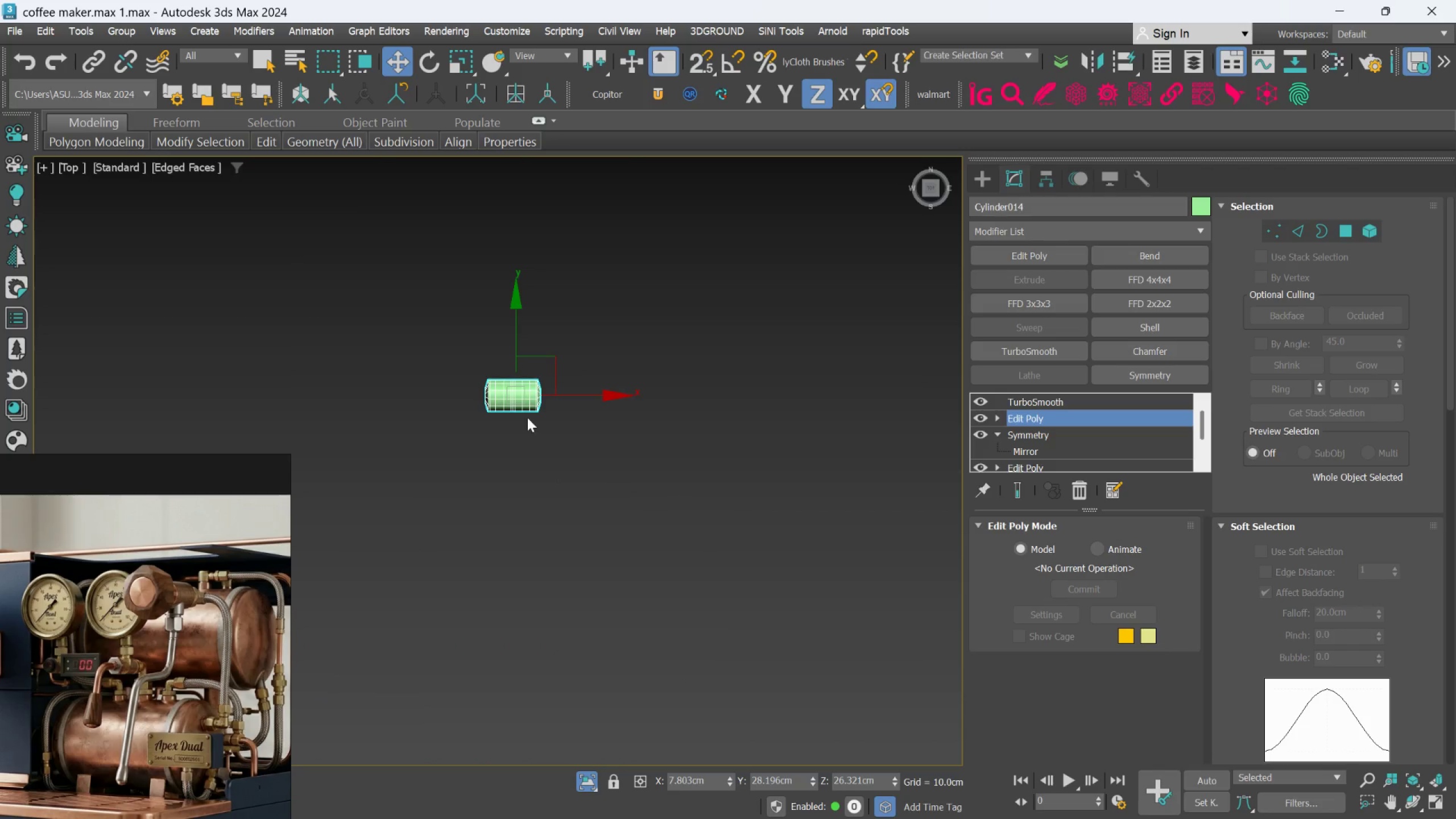 
scroll: coordinate [584, 489], scroll_direction: up, amount: 8.0
 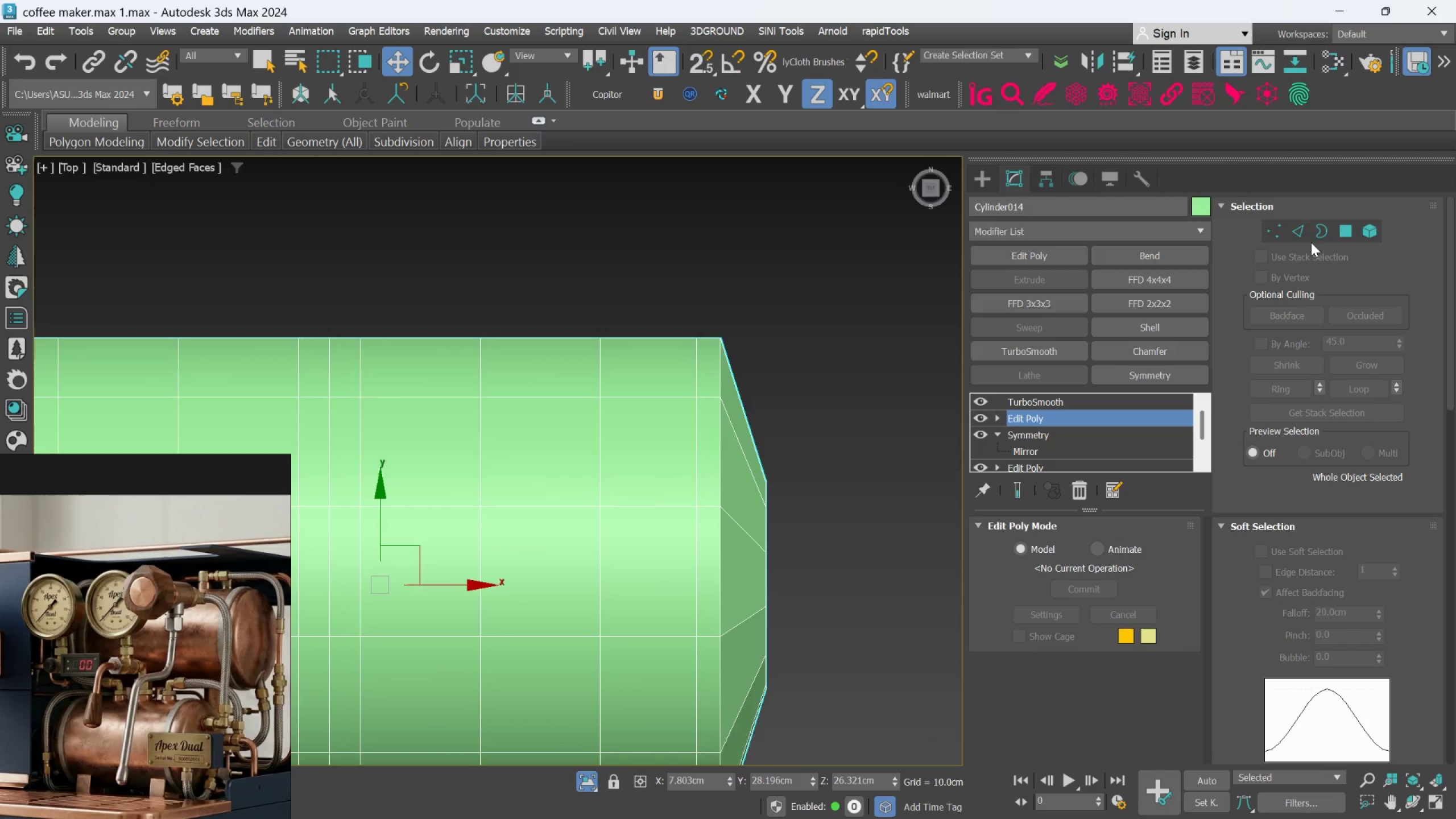 
left_click([1338, 230])
 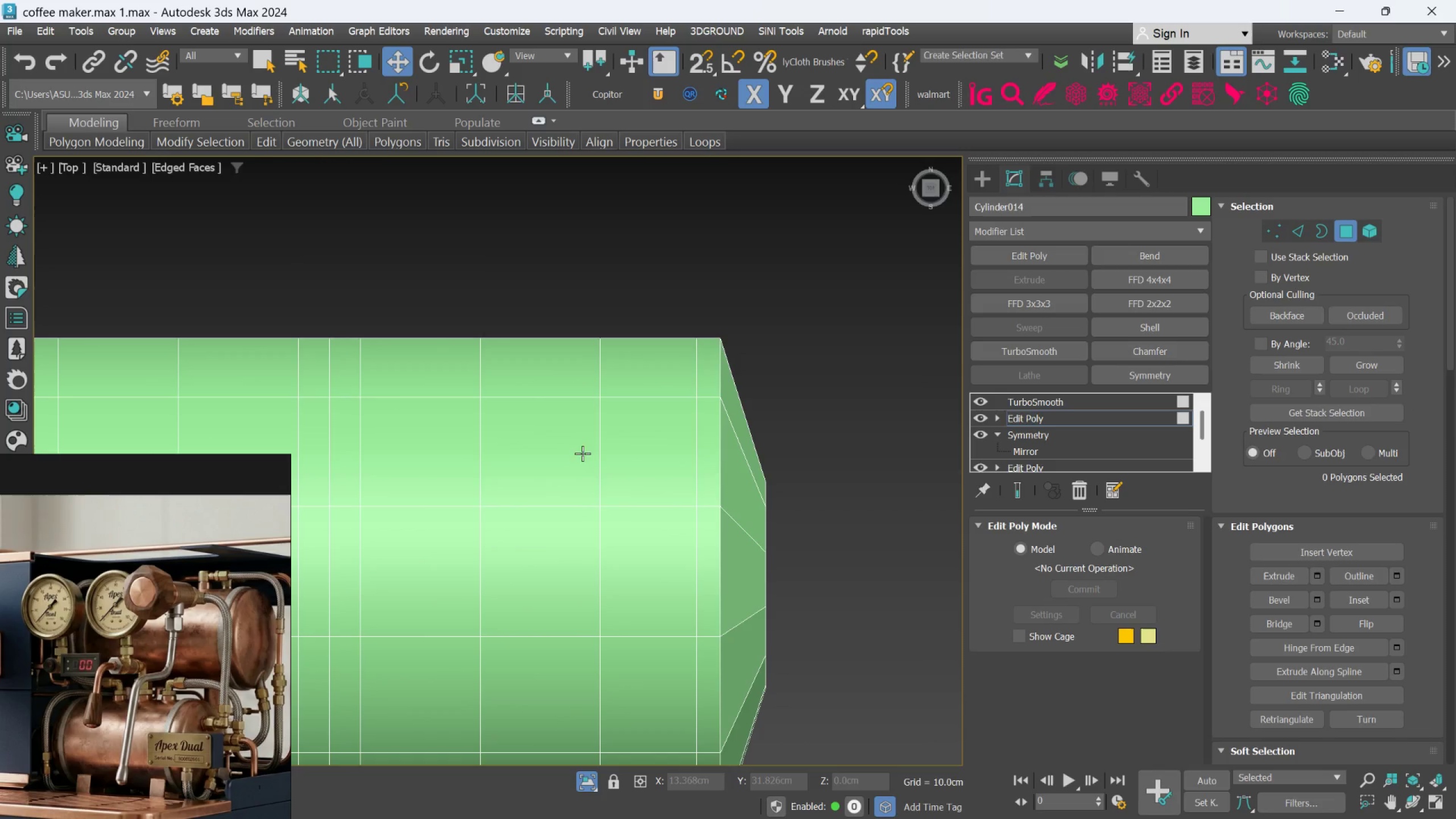 
left_click([568, 453])
 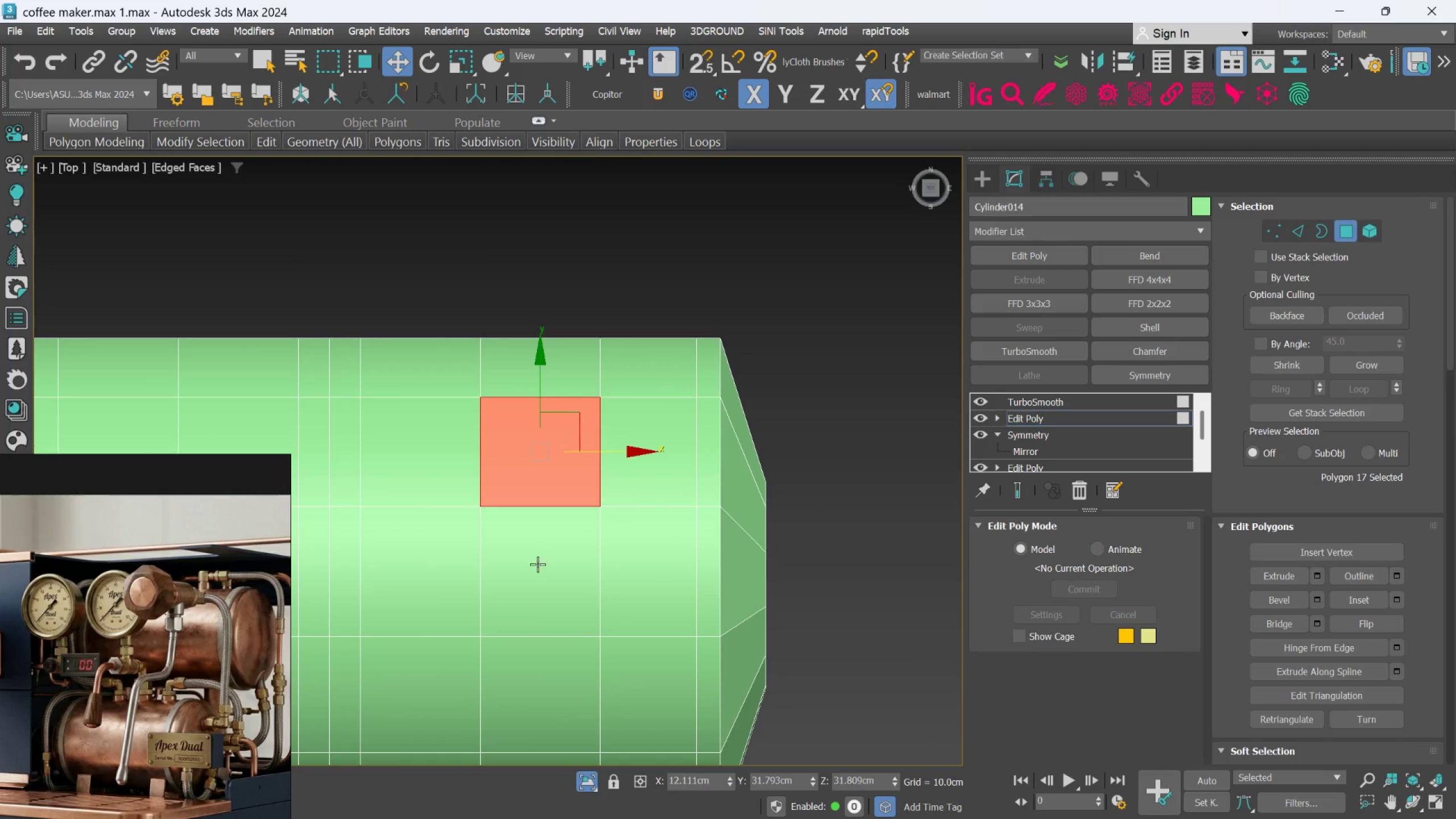 
hold_key(key=ControlLeft, duration=0.59)
 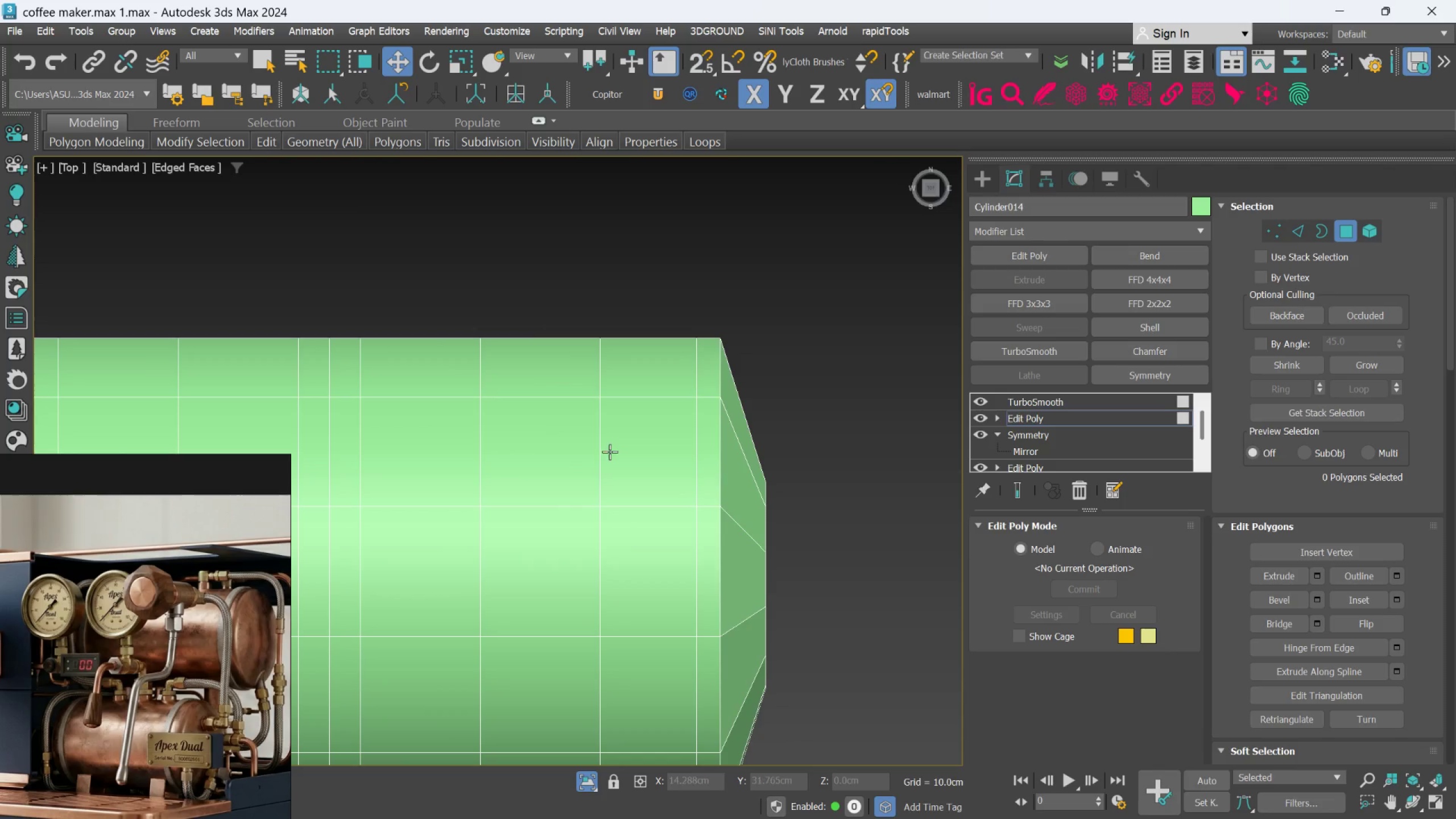 
left_click([562, 444])
 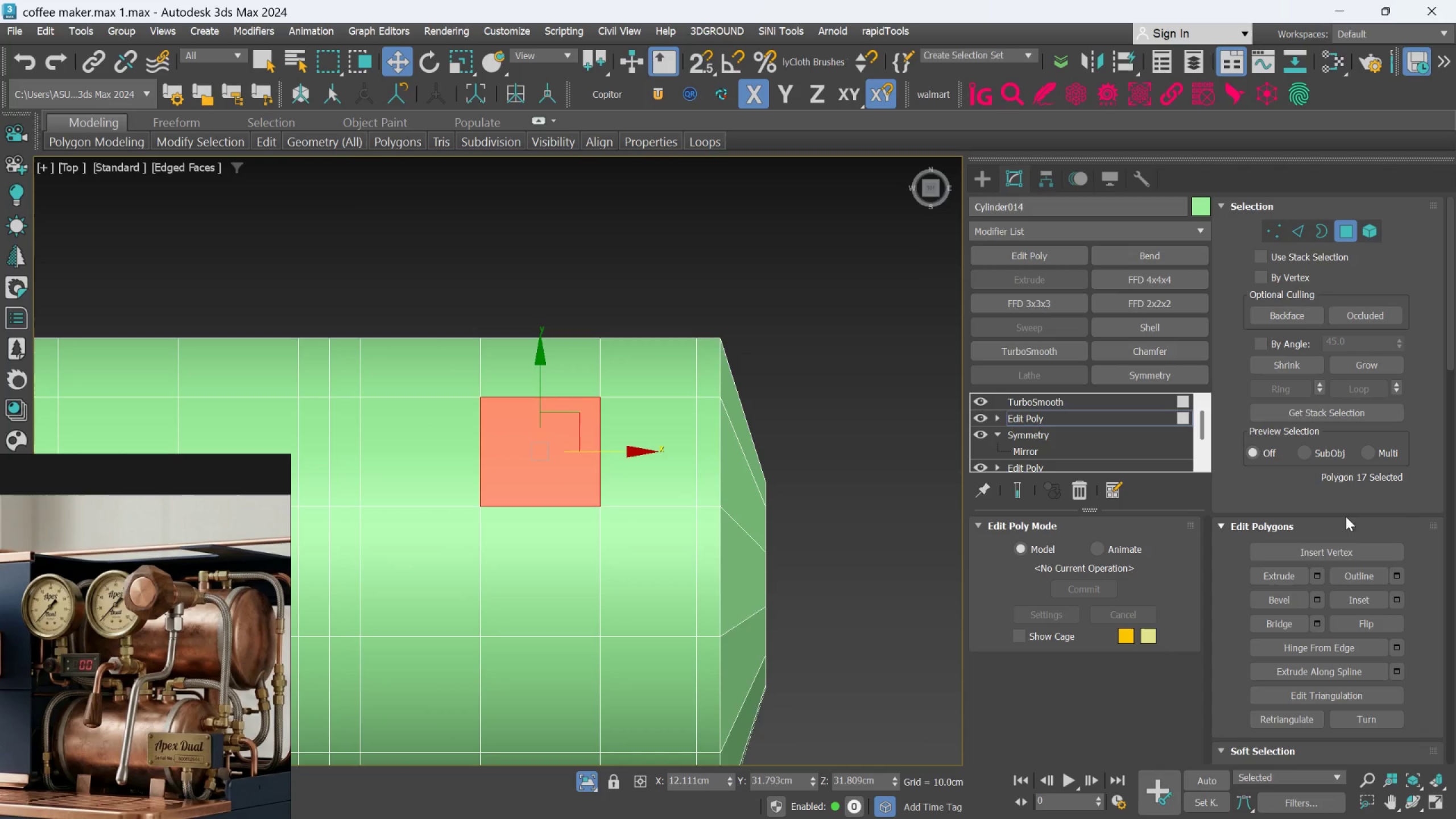 
left_click([1399, 599])
 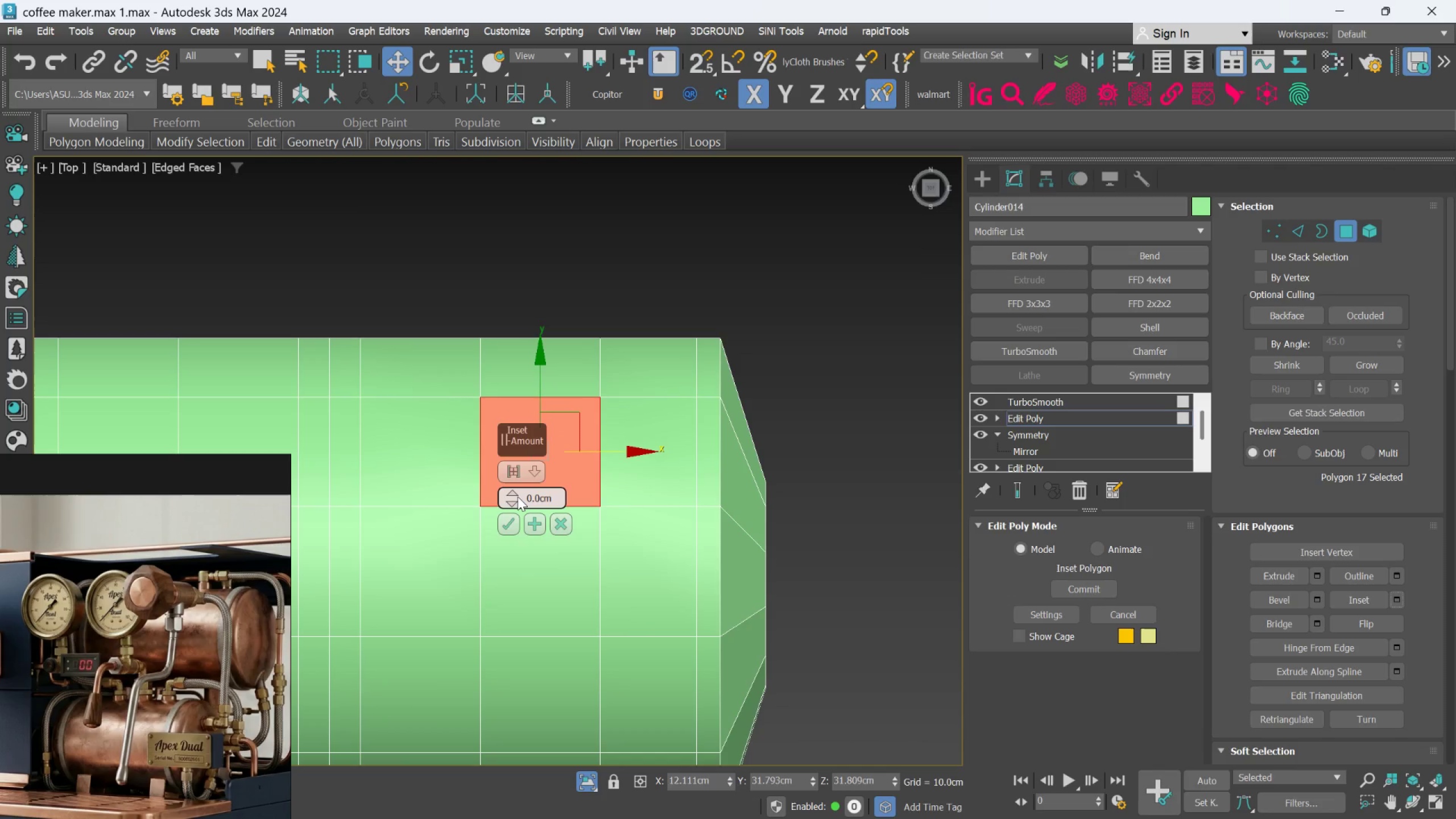 
left_click([537, 499])
 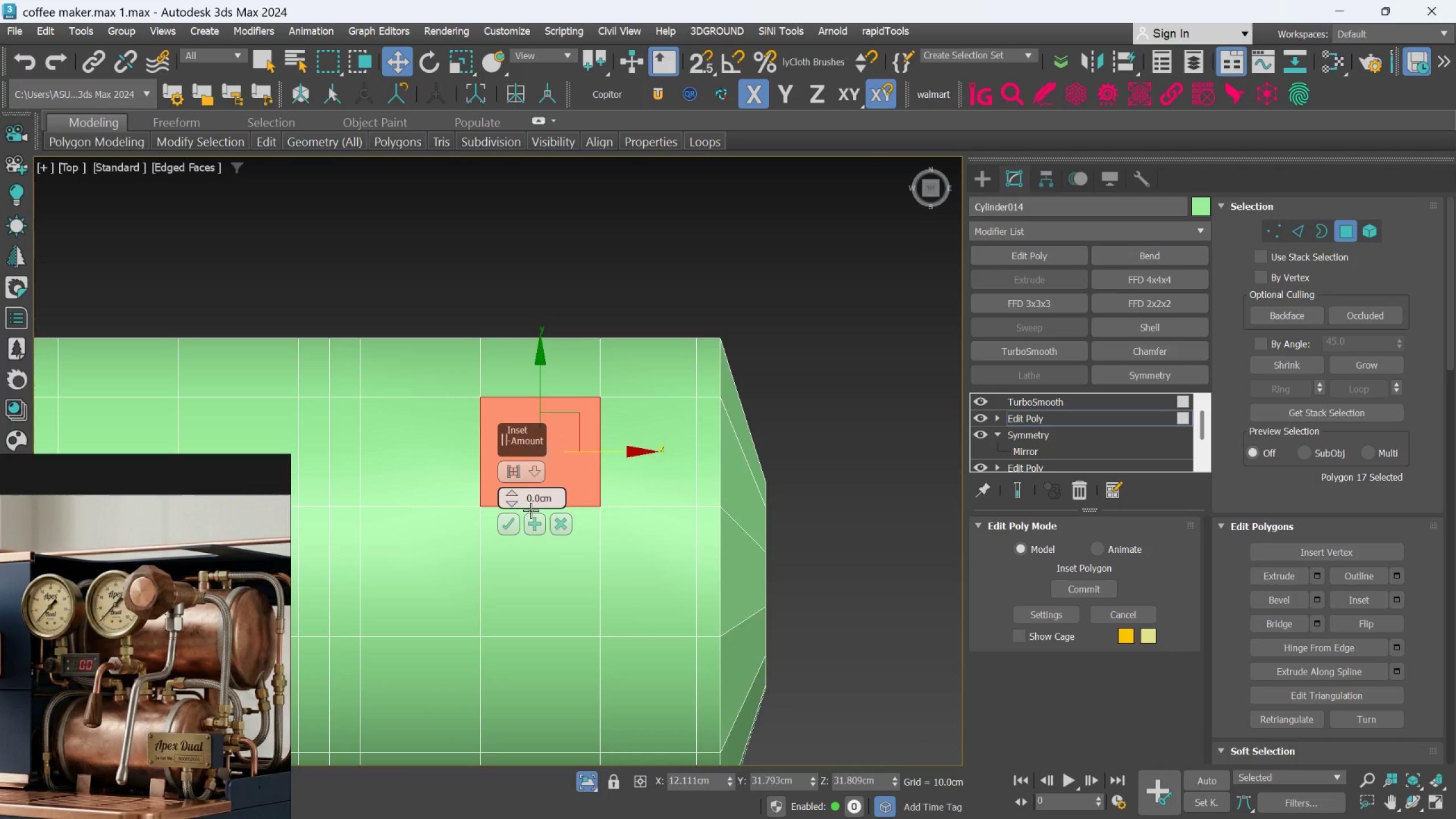 
key(Backspace)
 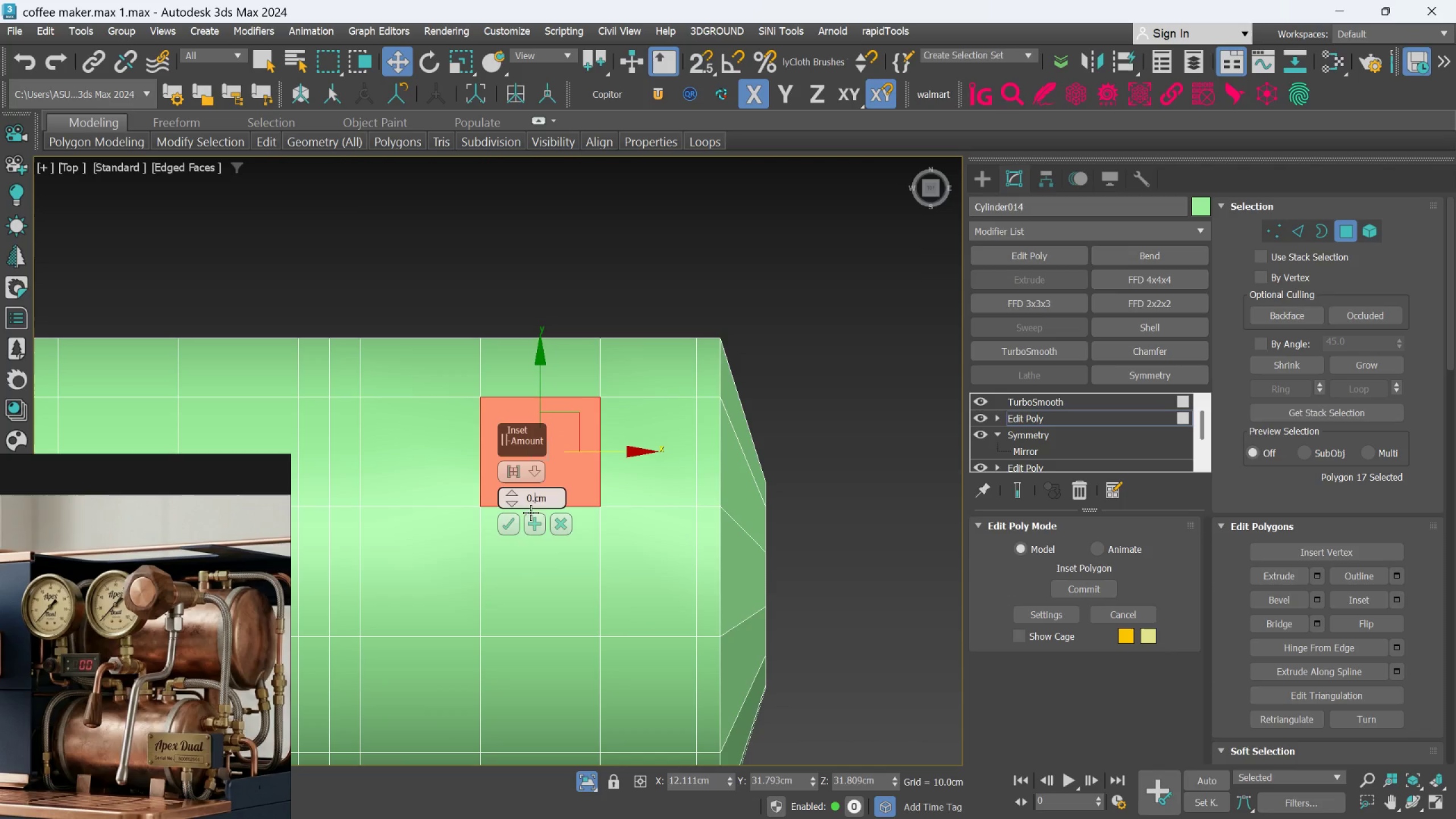 
key(5)
 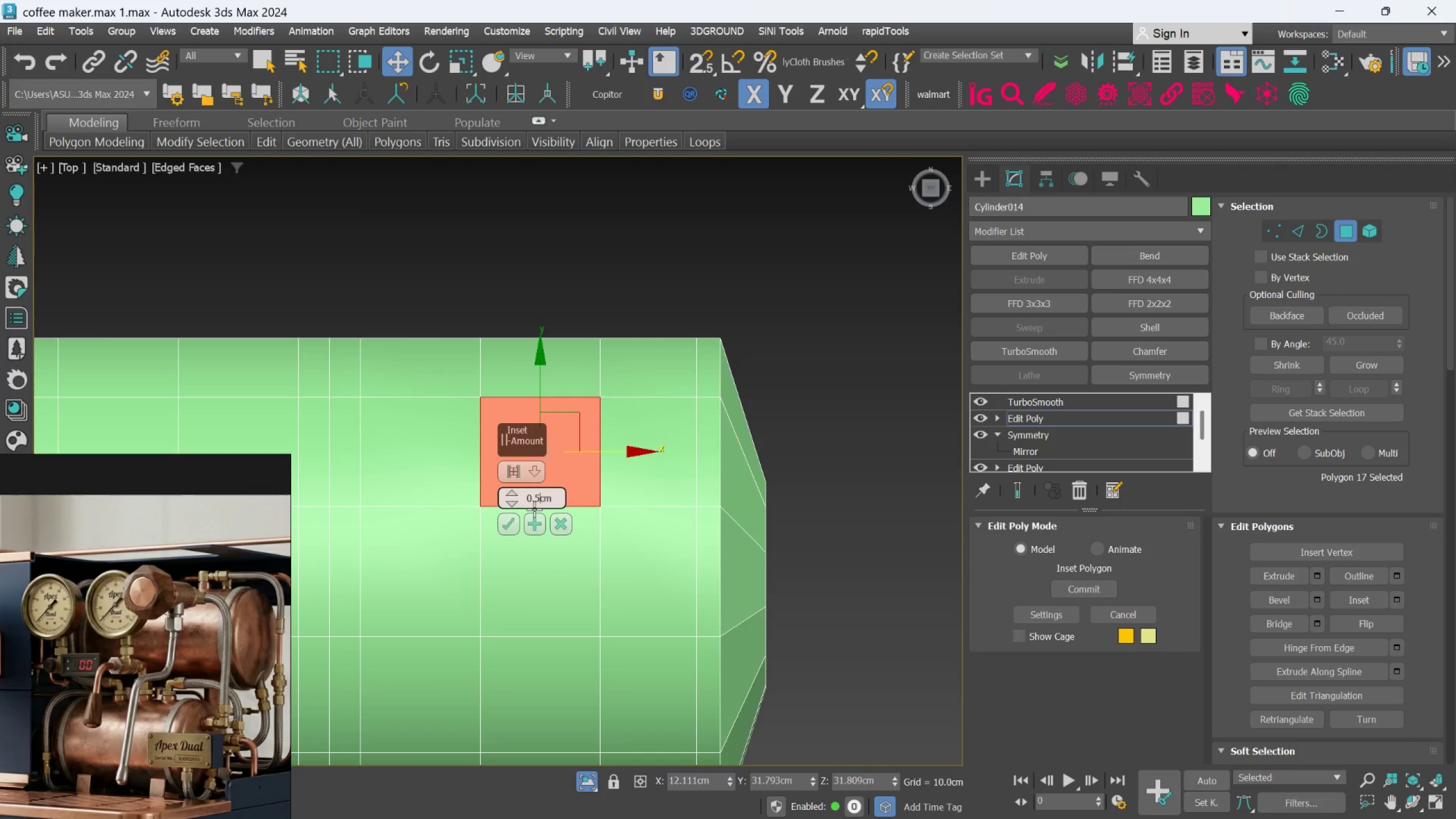 
key(Enter)
 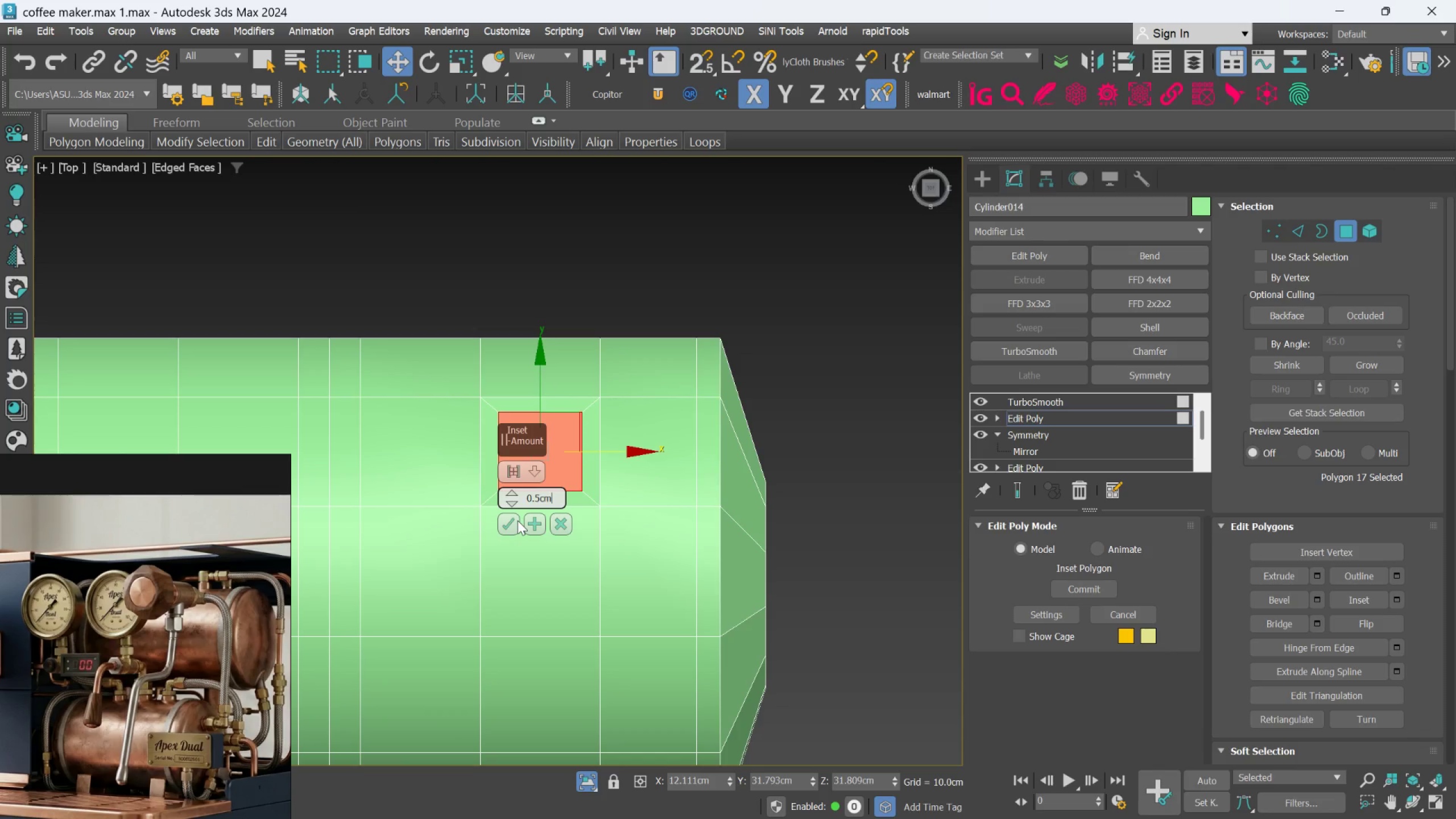 
wait(7.43)
 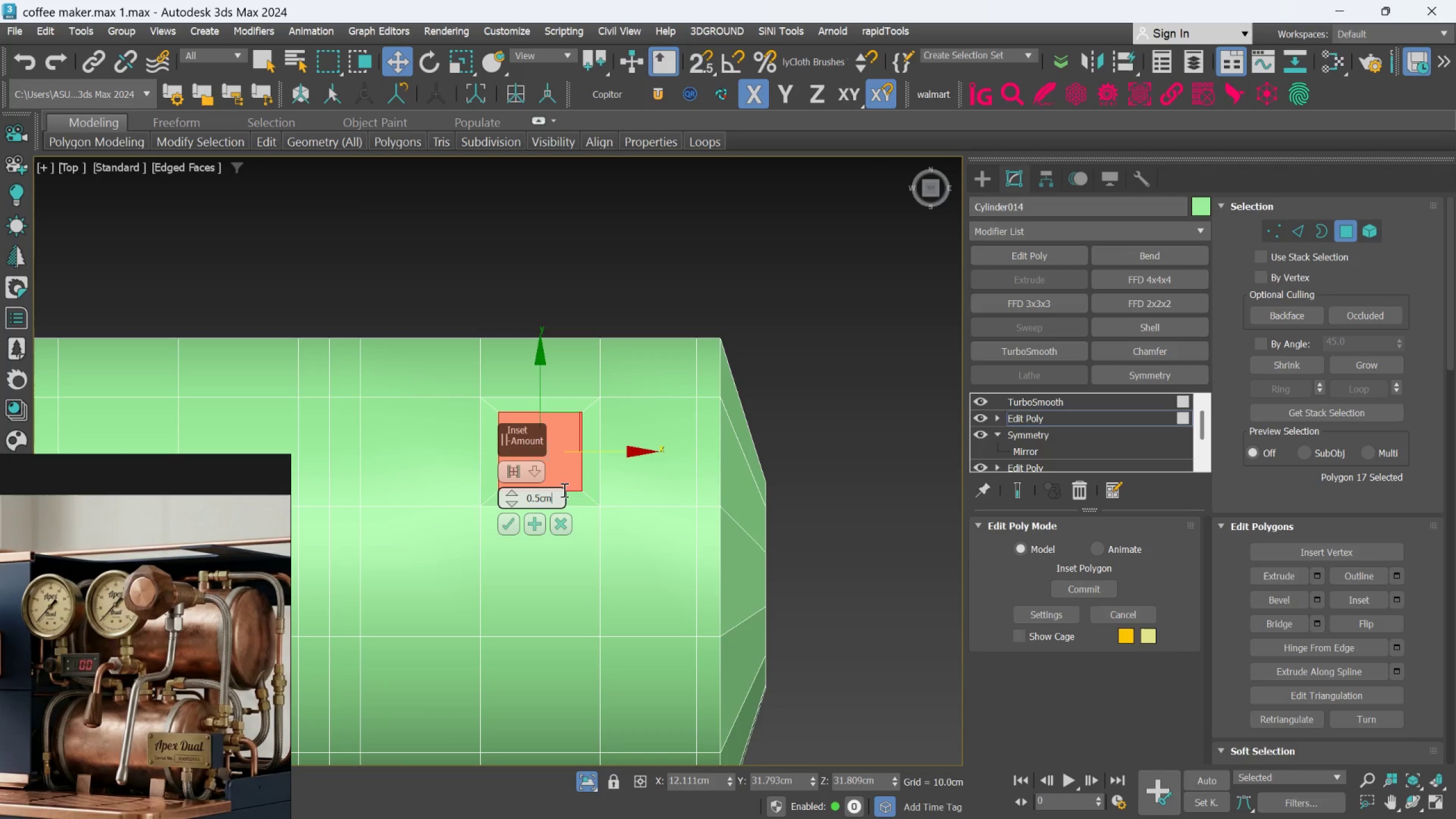 
double_click([543, 500])
 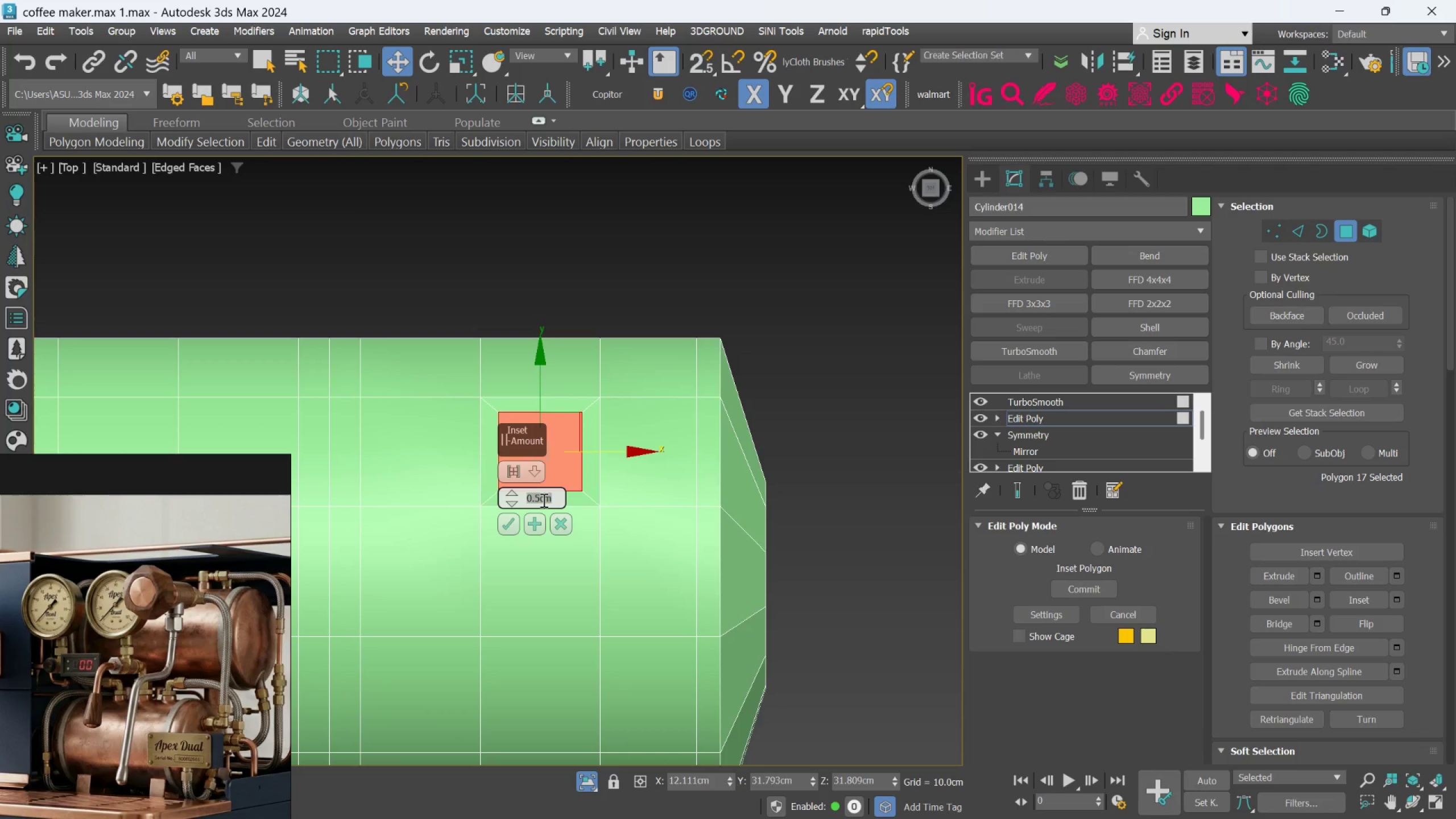 
key(Period)
 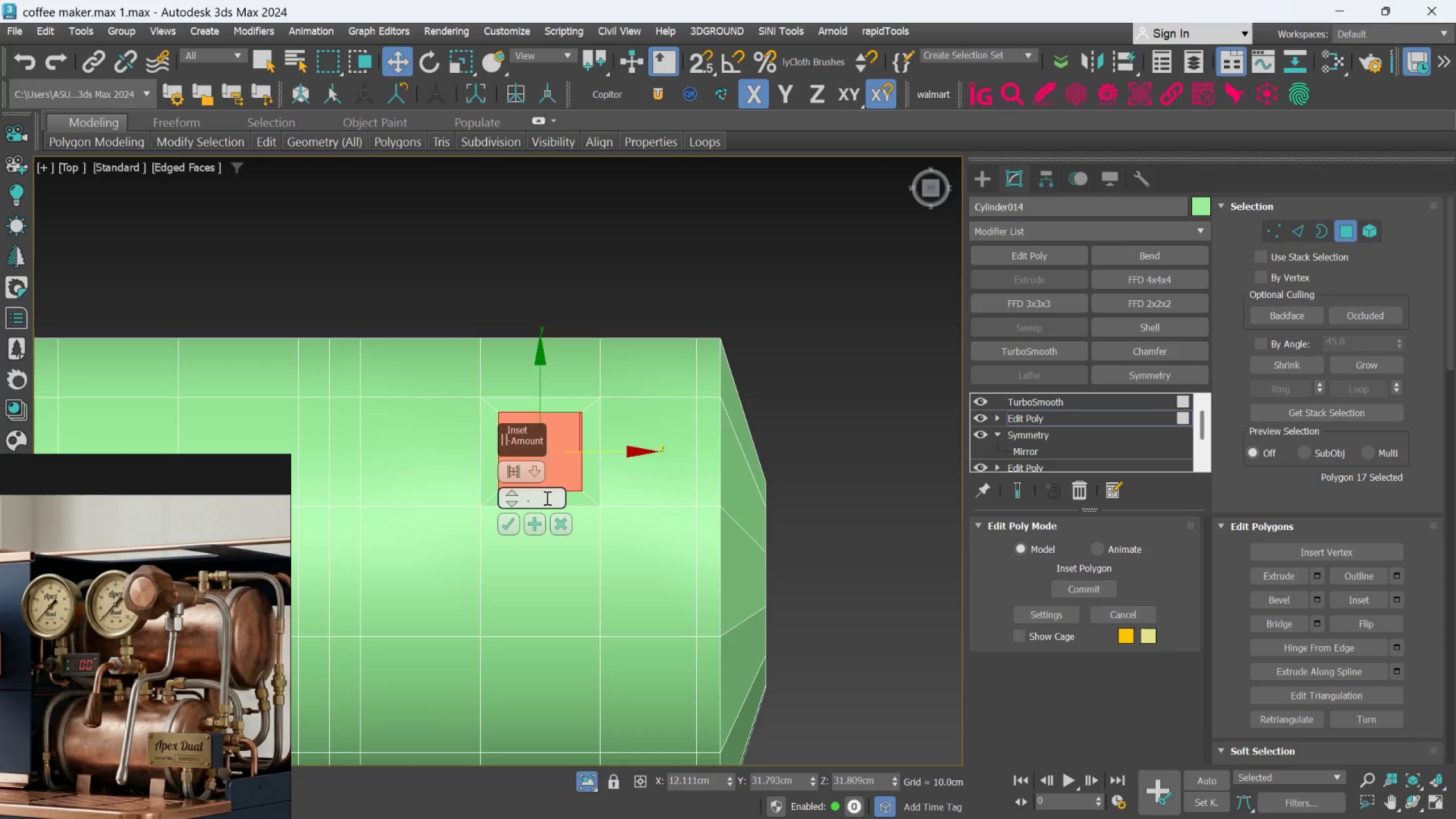 
key(7)
 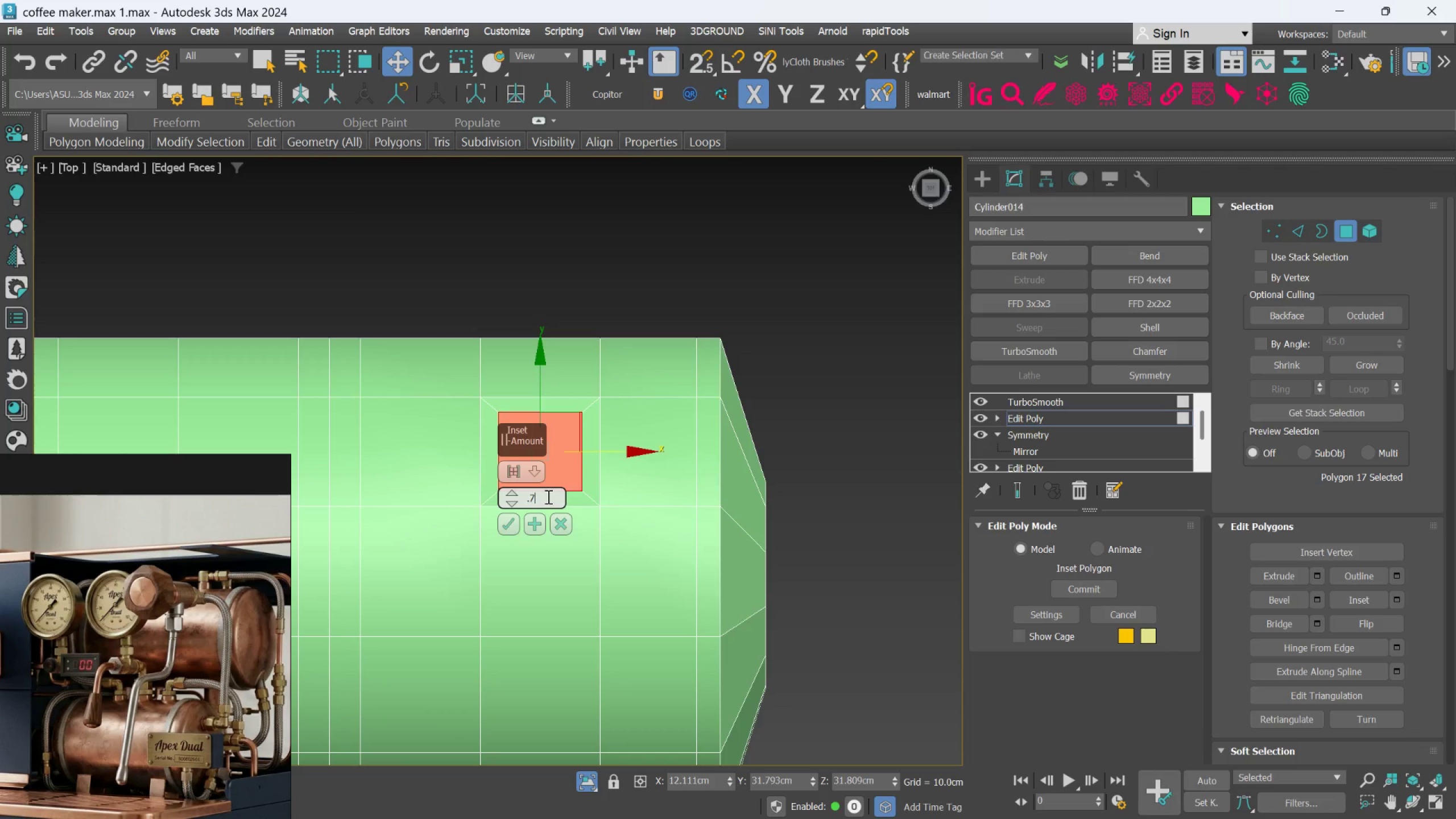 
key(Enter)
 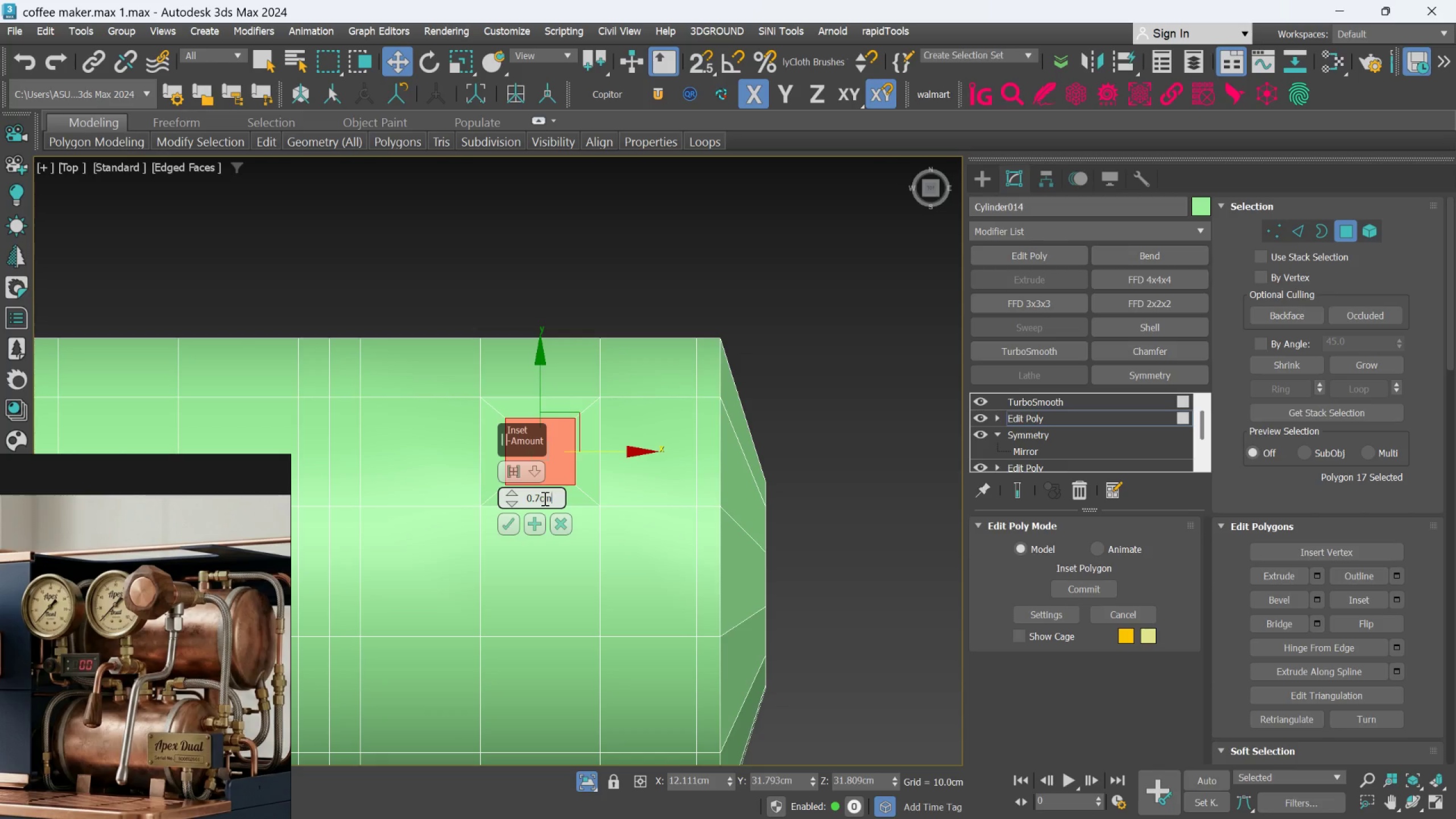 
double_click([544, 498])
 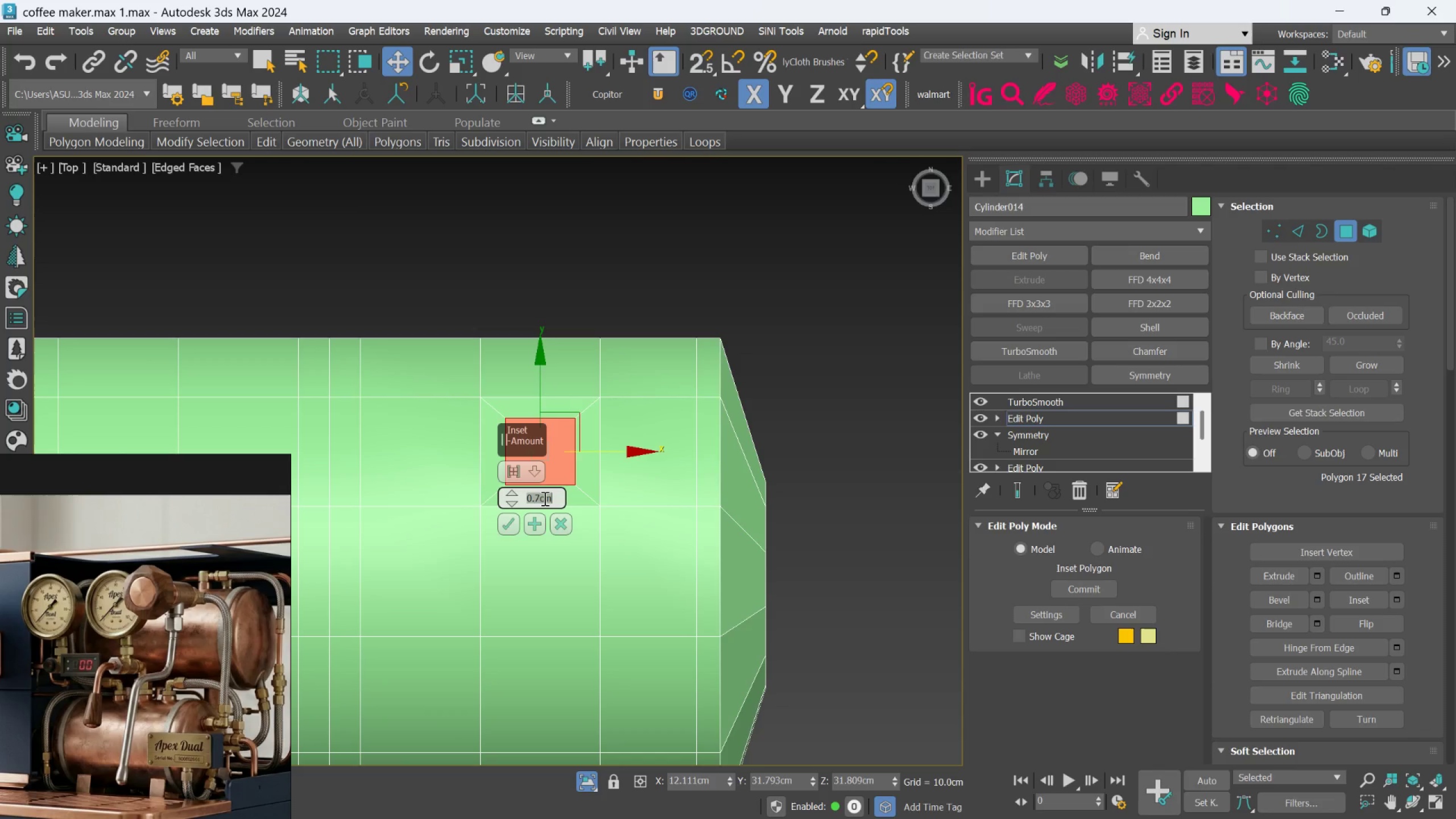 
key(1)
 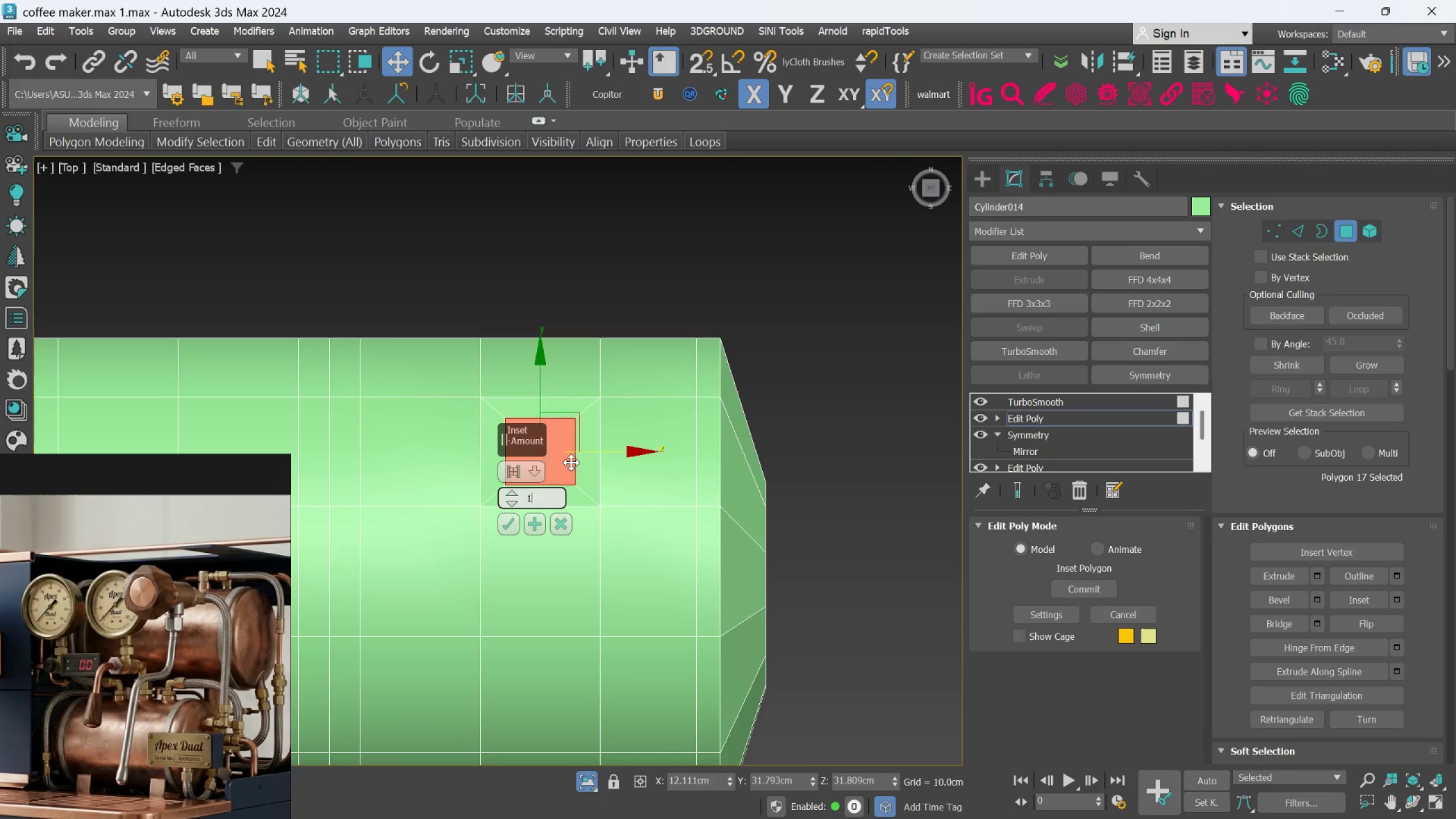 
key(Enter)
 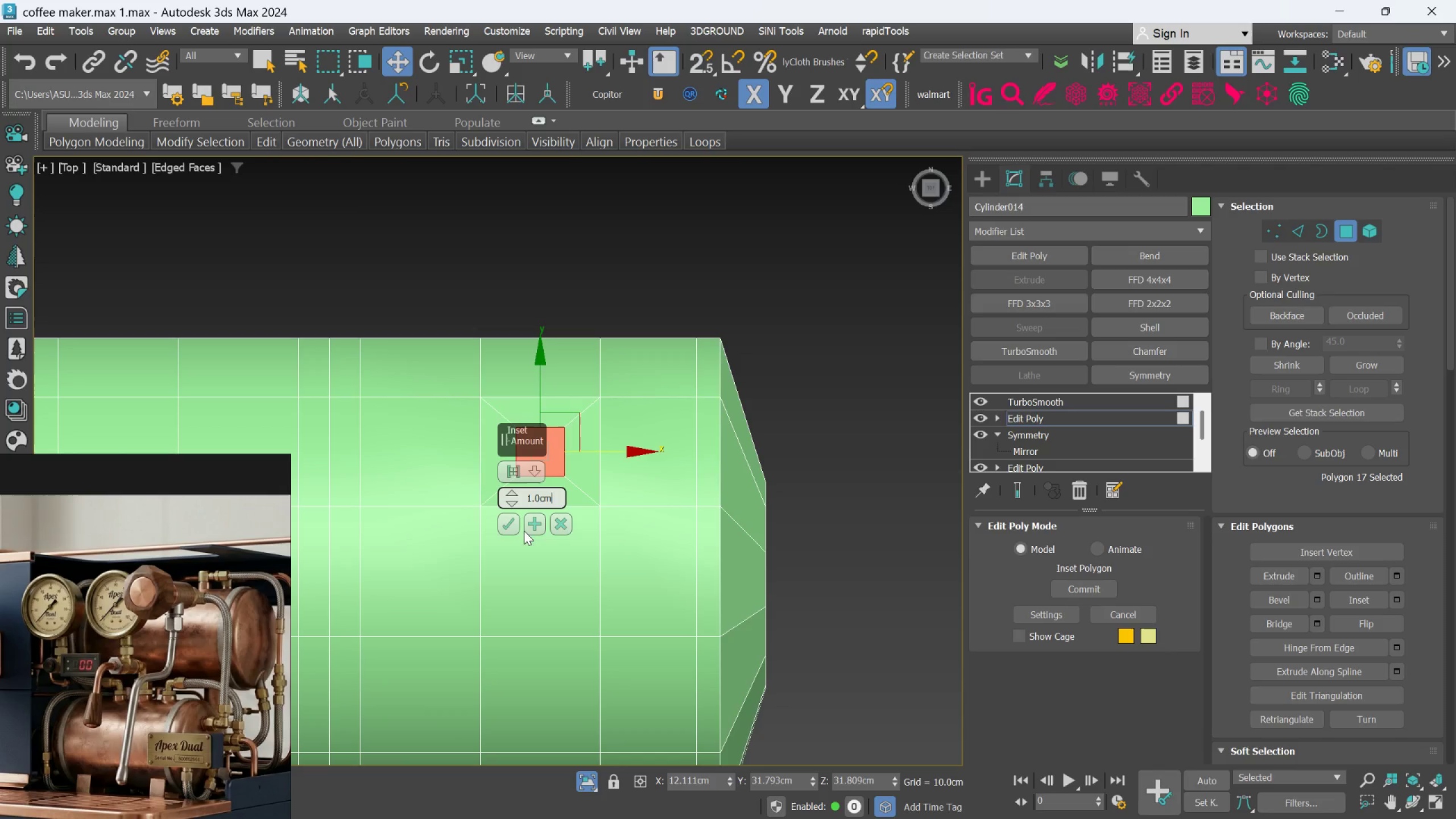 
left_click([507, 525])
 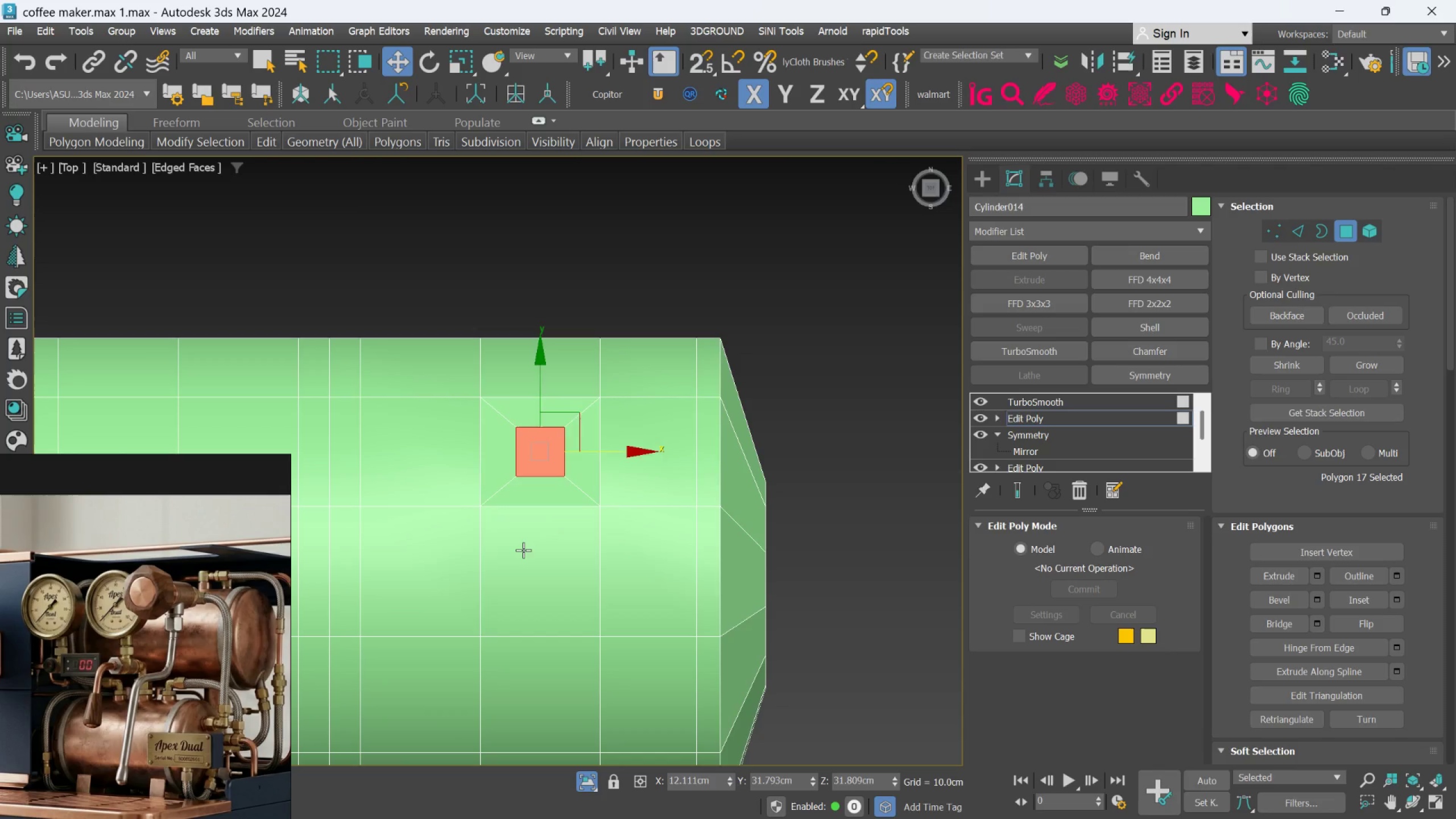 
left_click([523, 550])
 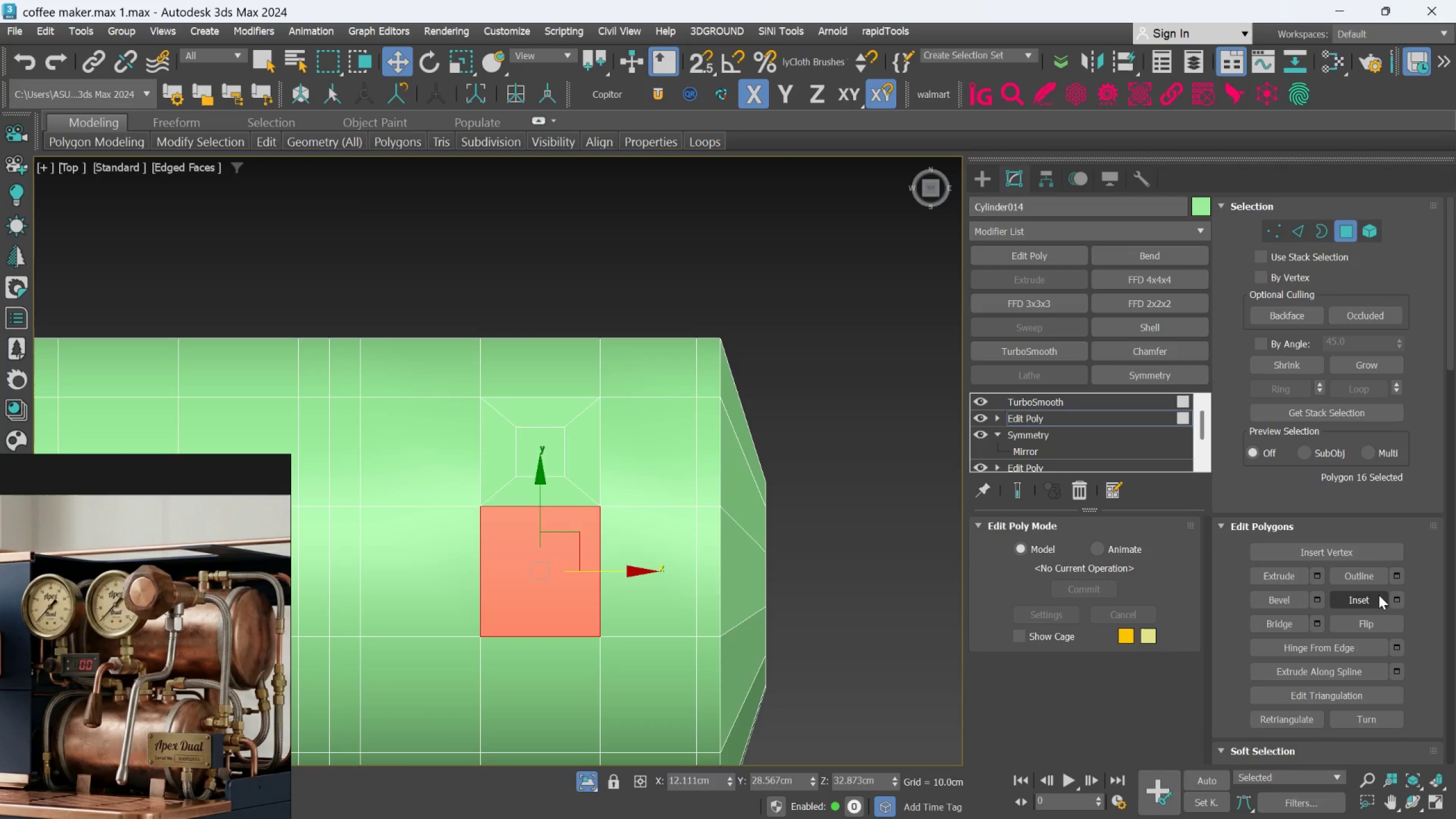 
left_click([1397, 599])
 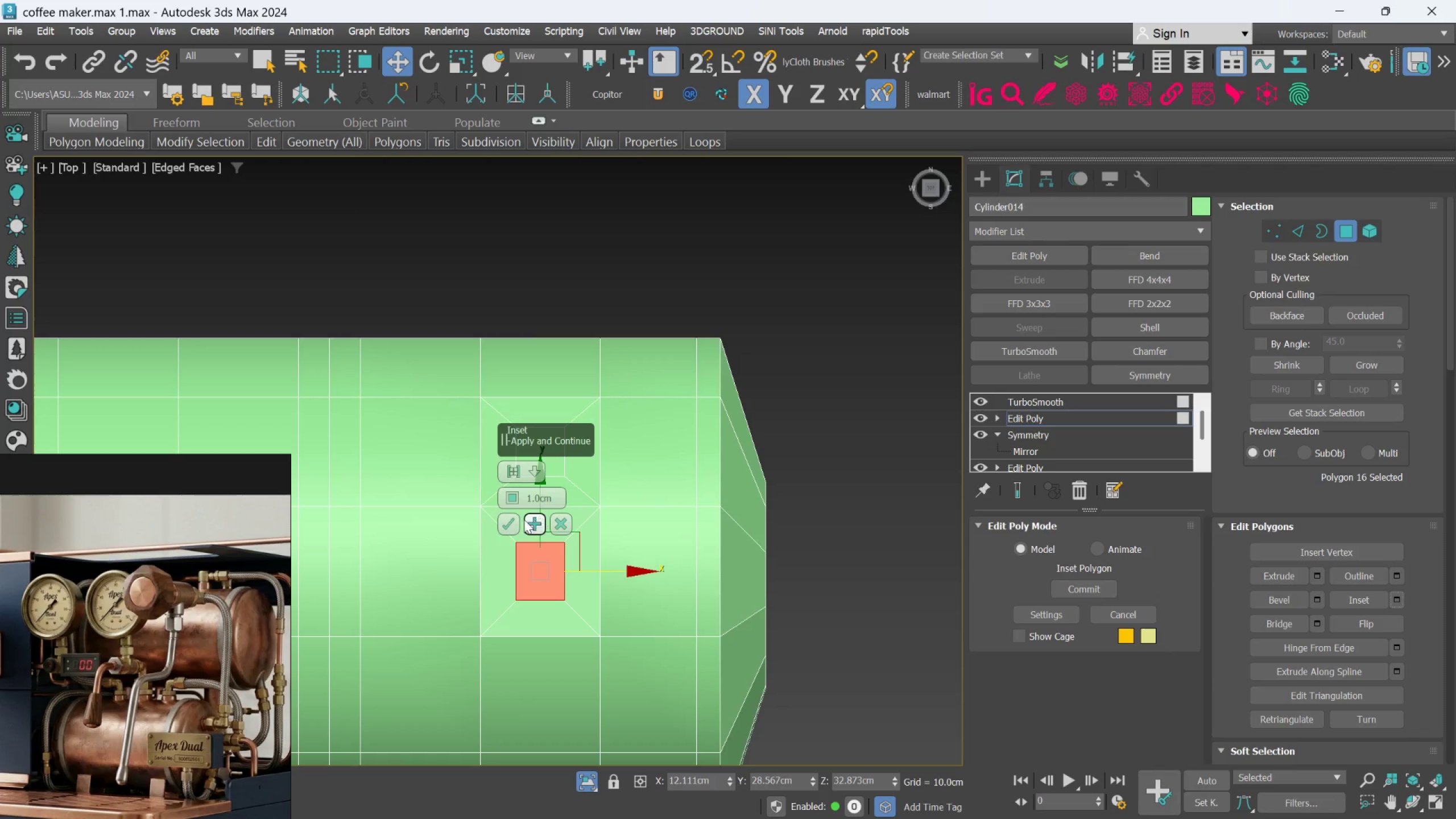 
left_click([512, 519])
 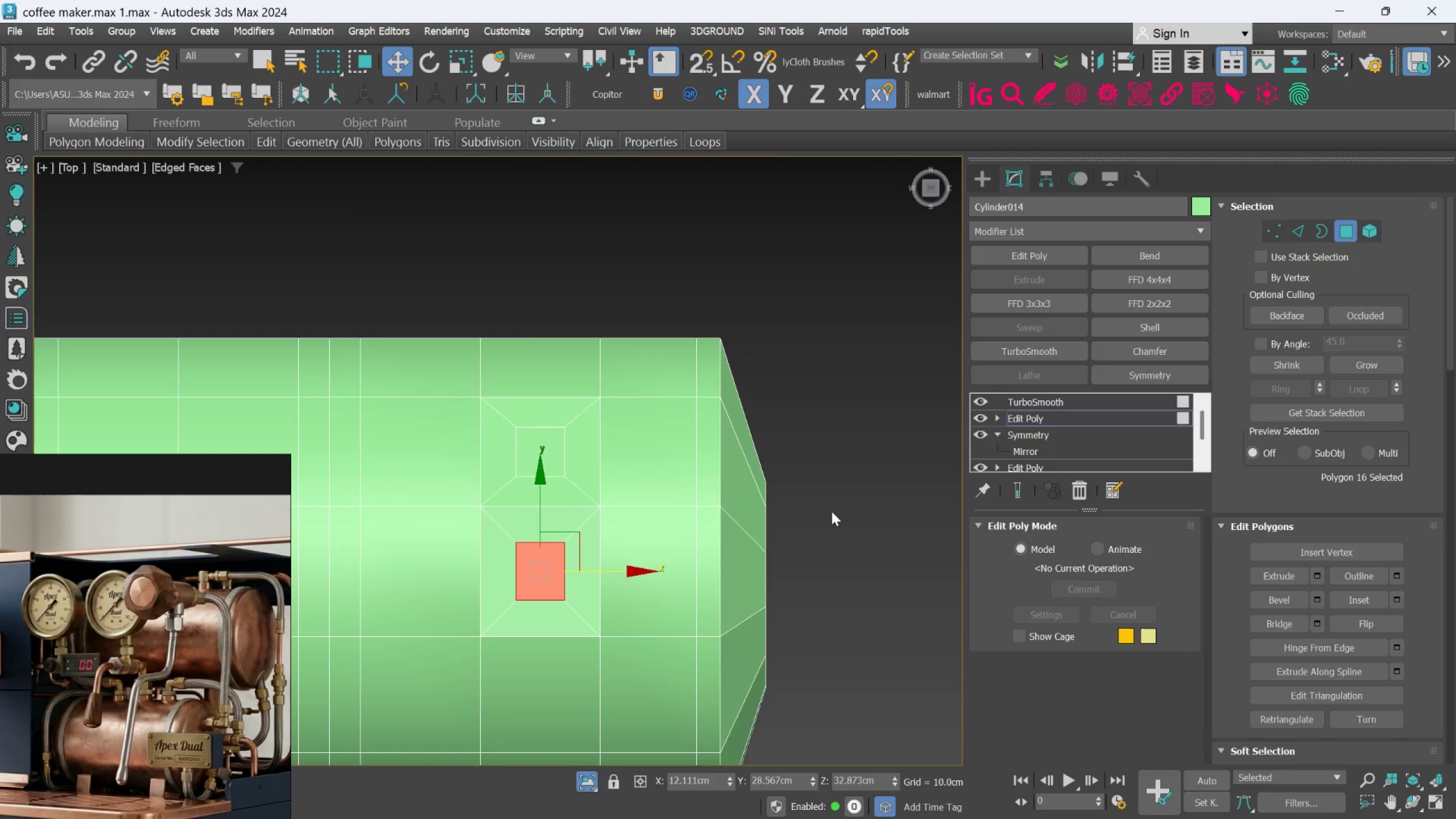 
key(Delete)
 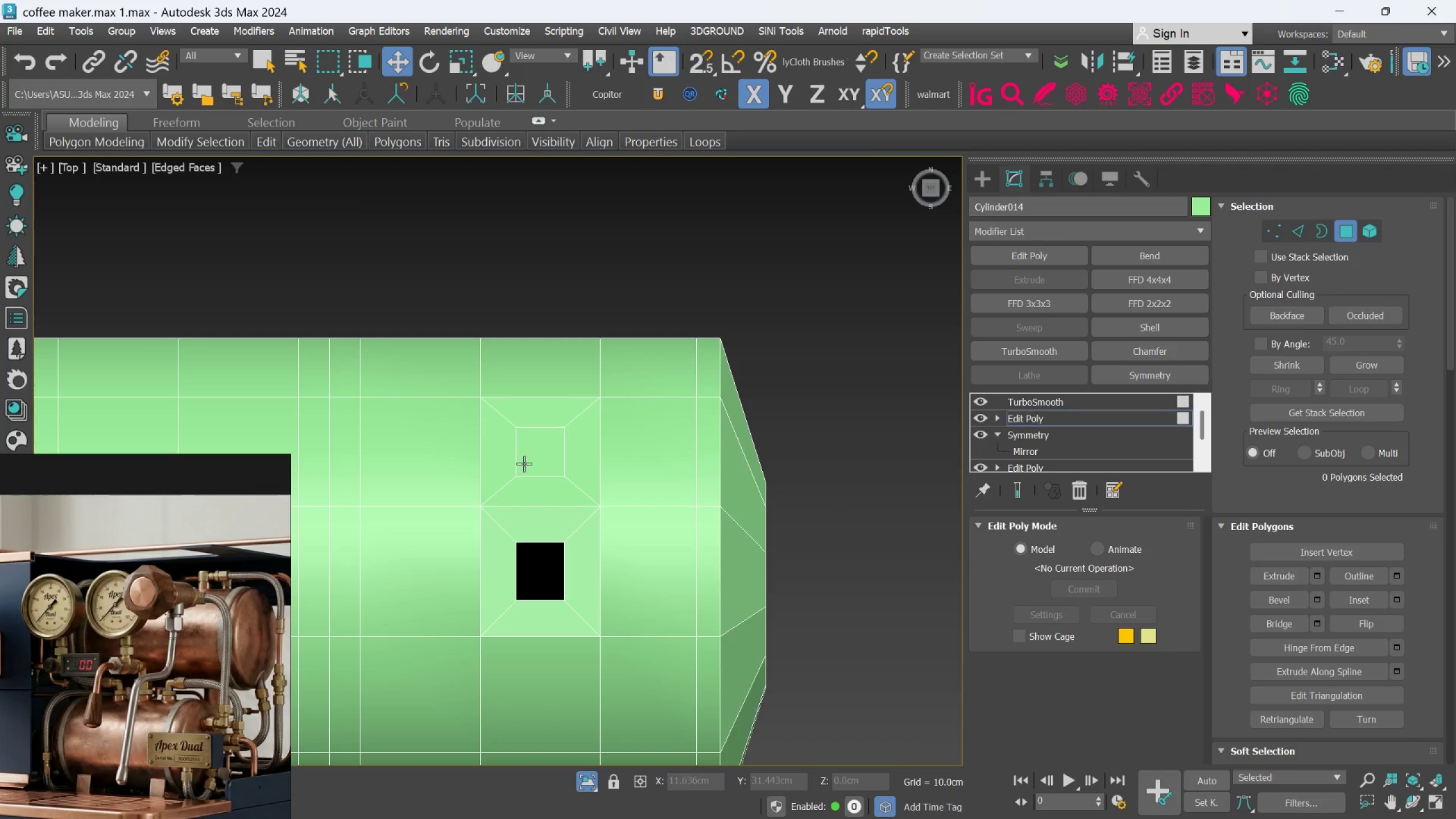 
left_click([533, 461])
 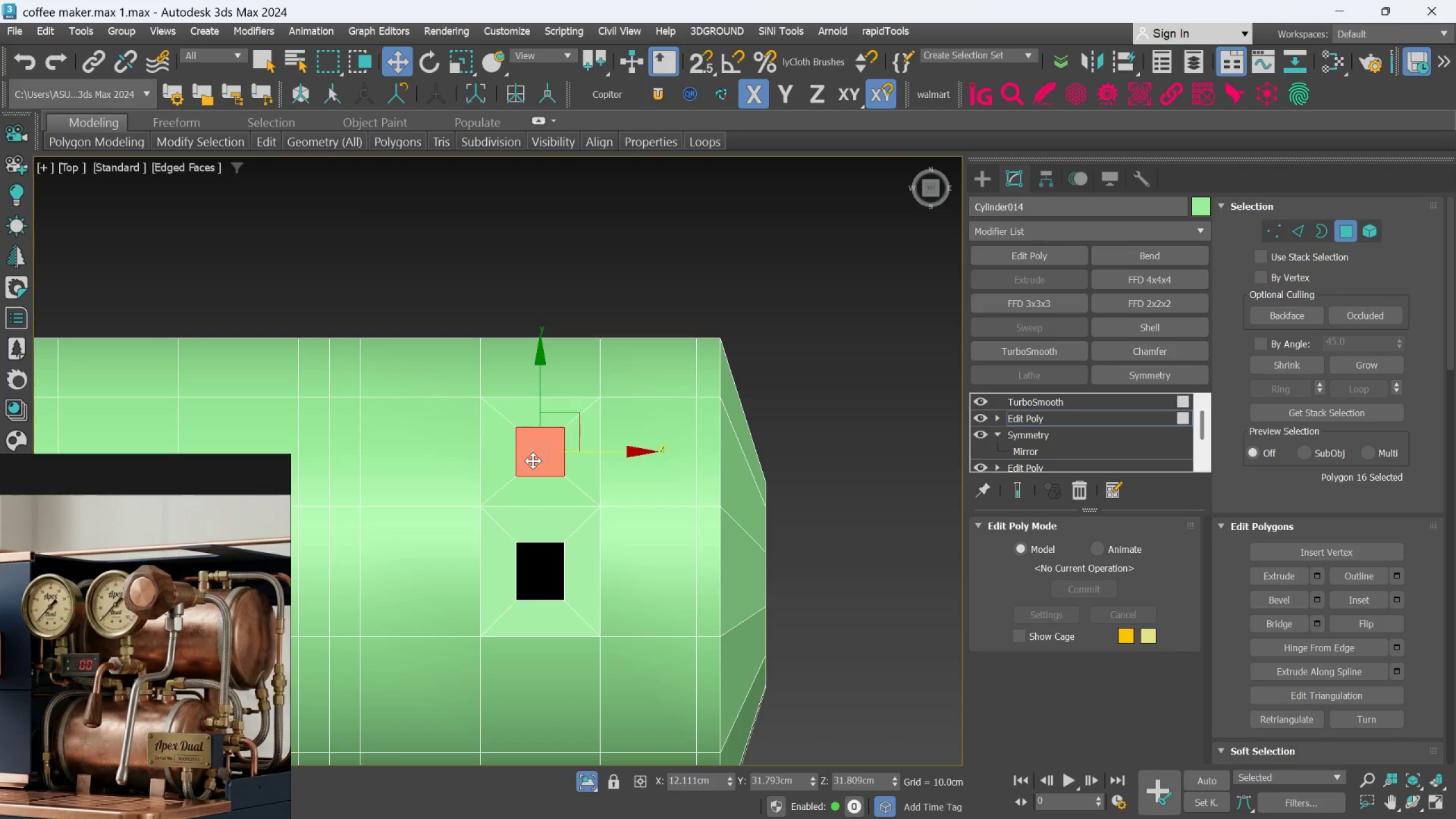 
key(Delete)
 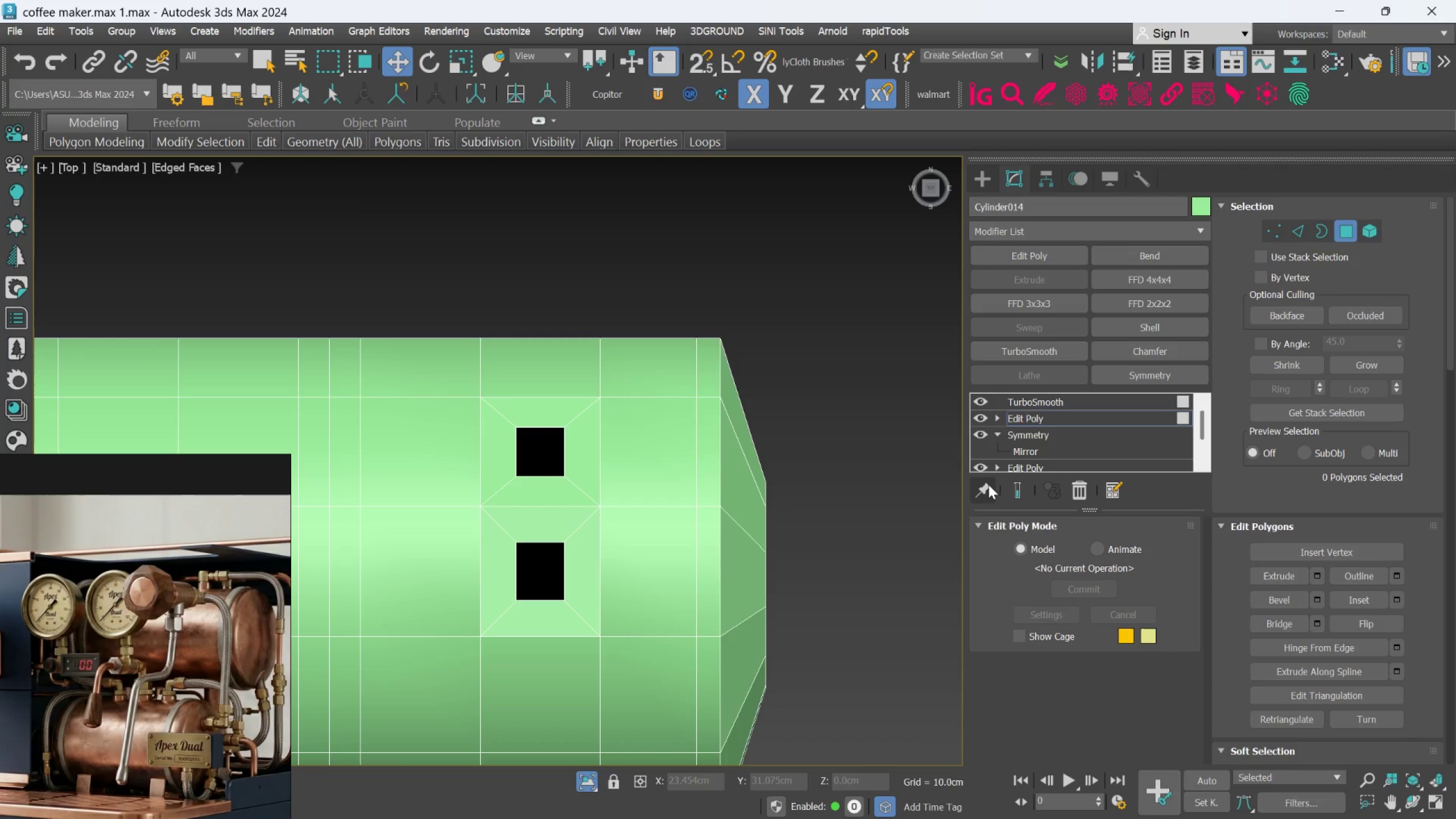 
left_click([1015, 482])
 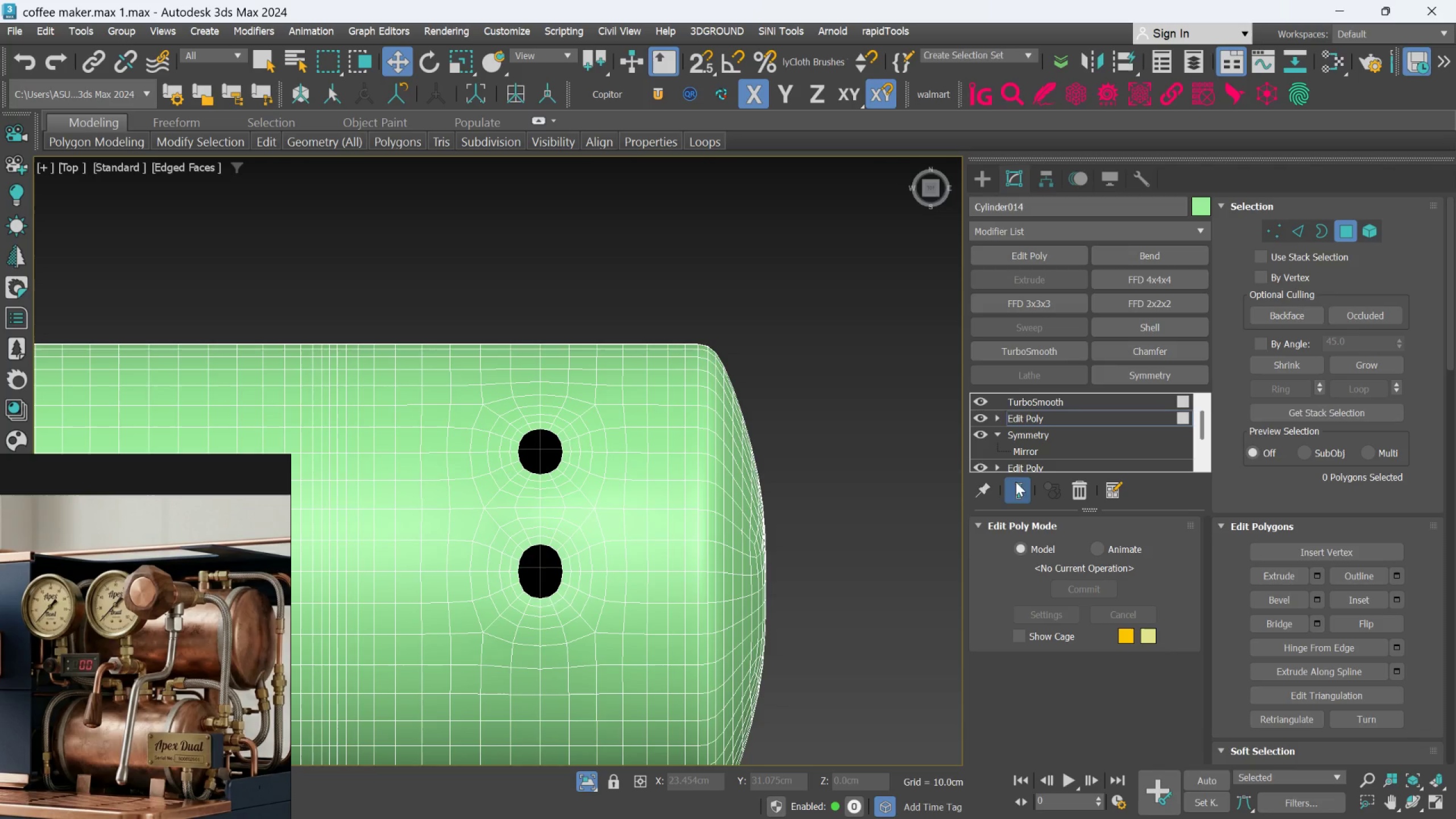 
scroll: coordinate [656, 448], scroll_direction: down, amount: 2.0
 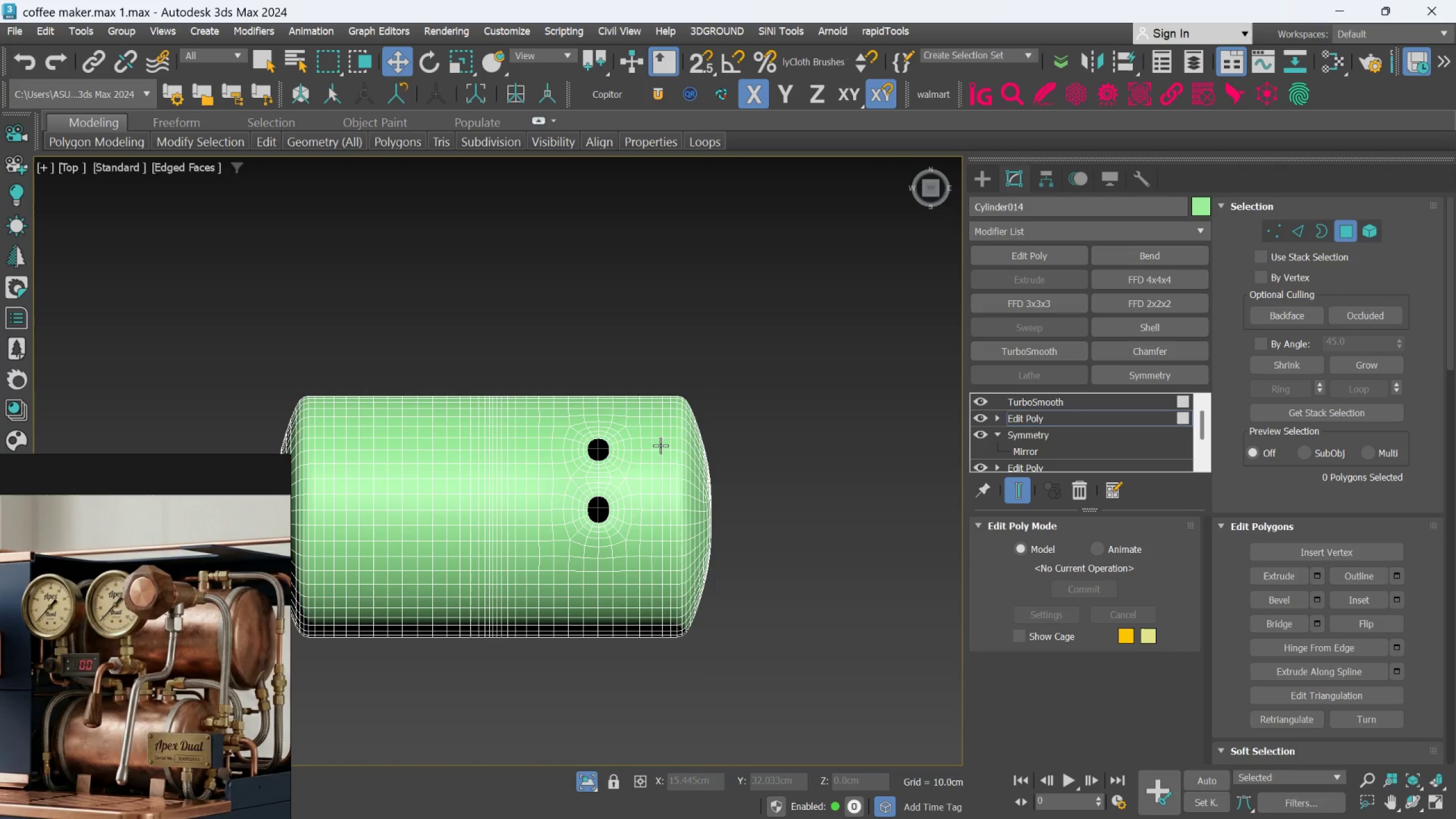 
hold_key(key=AltLeft, duration=1.5)
 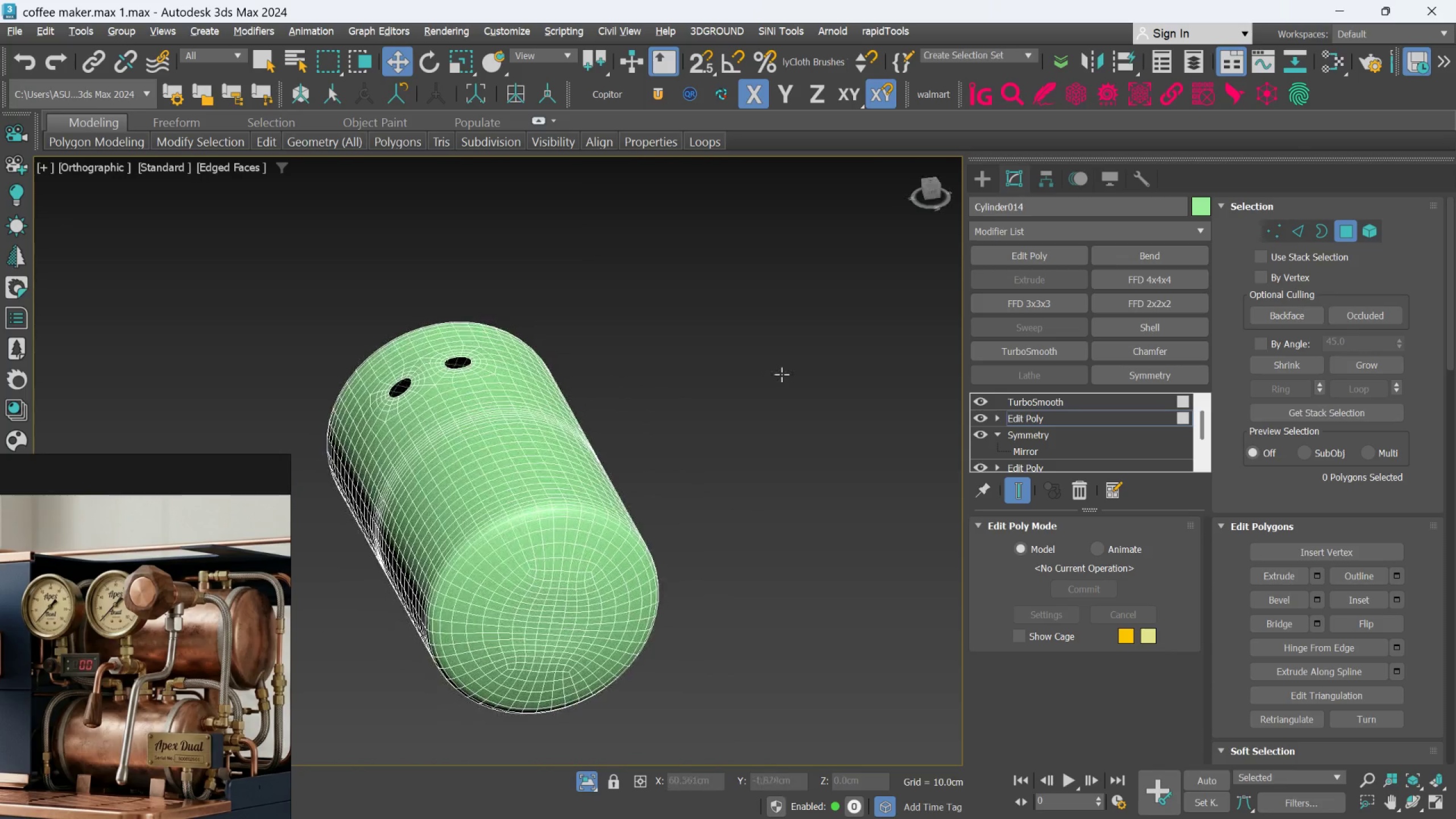 
key(Alt+AltLeft)
 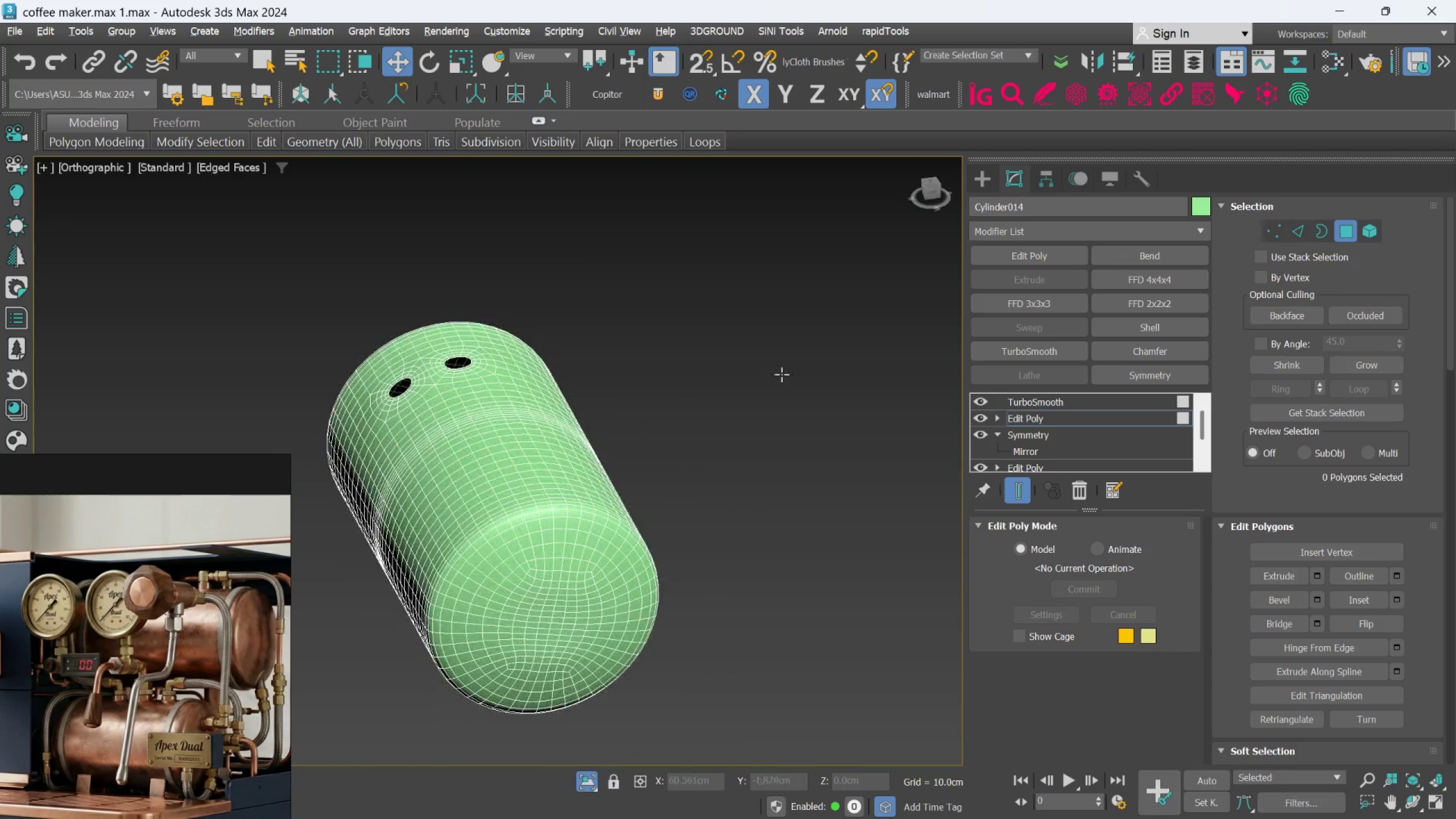 
key(Alt+AltLeft)
 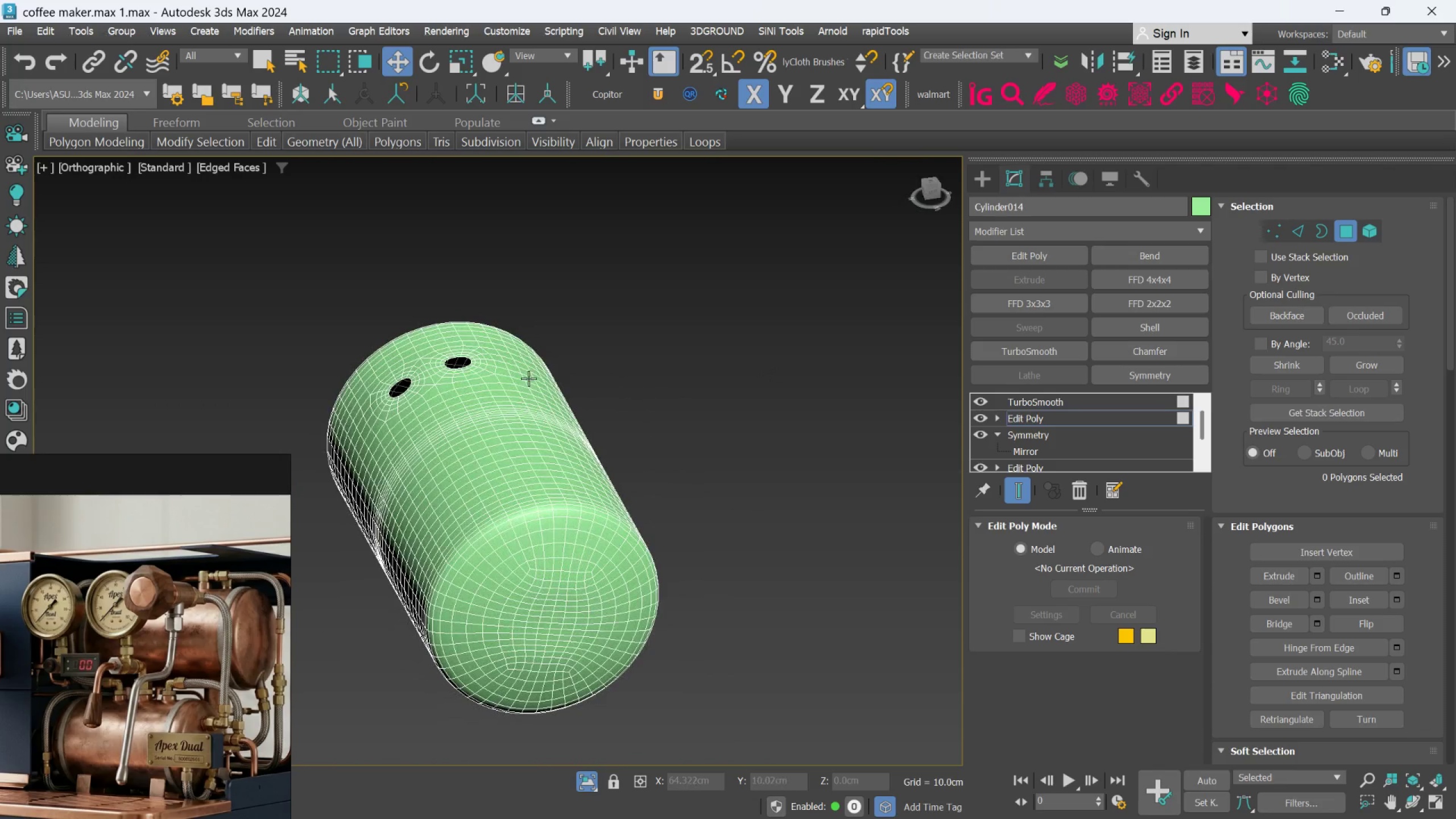 
hold_key(key=AltLeft, duration=0.91)
 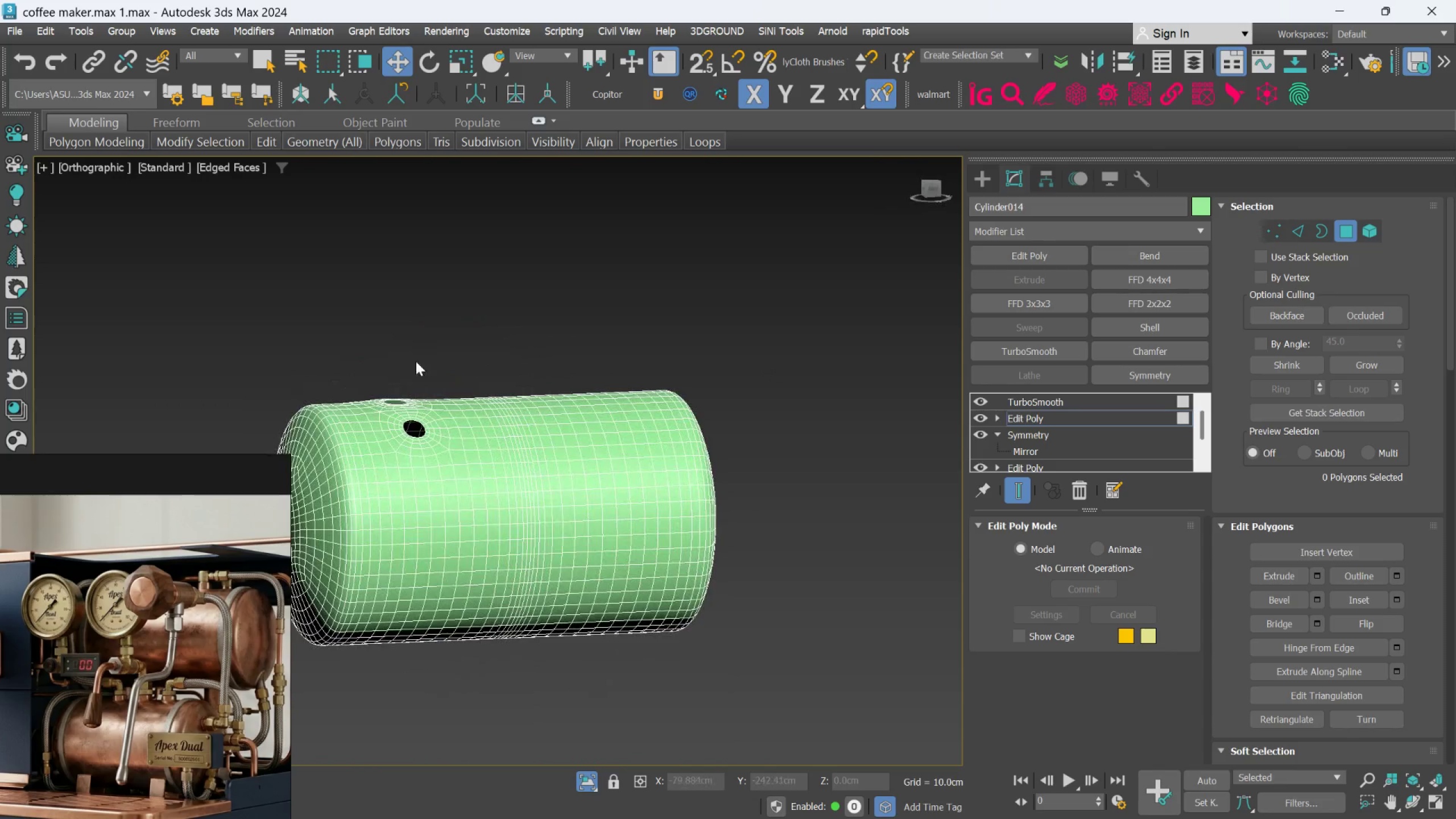 
hold_key(key=AltLeft, duration=0.94)
 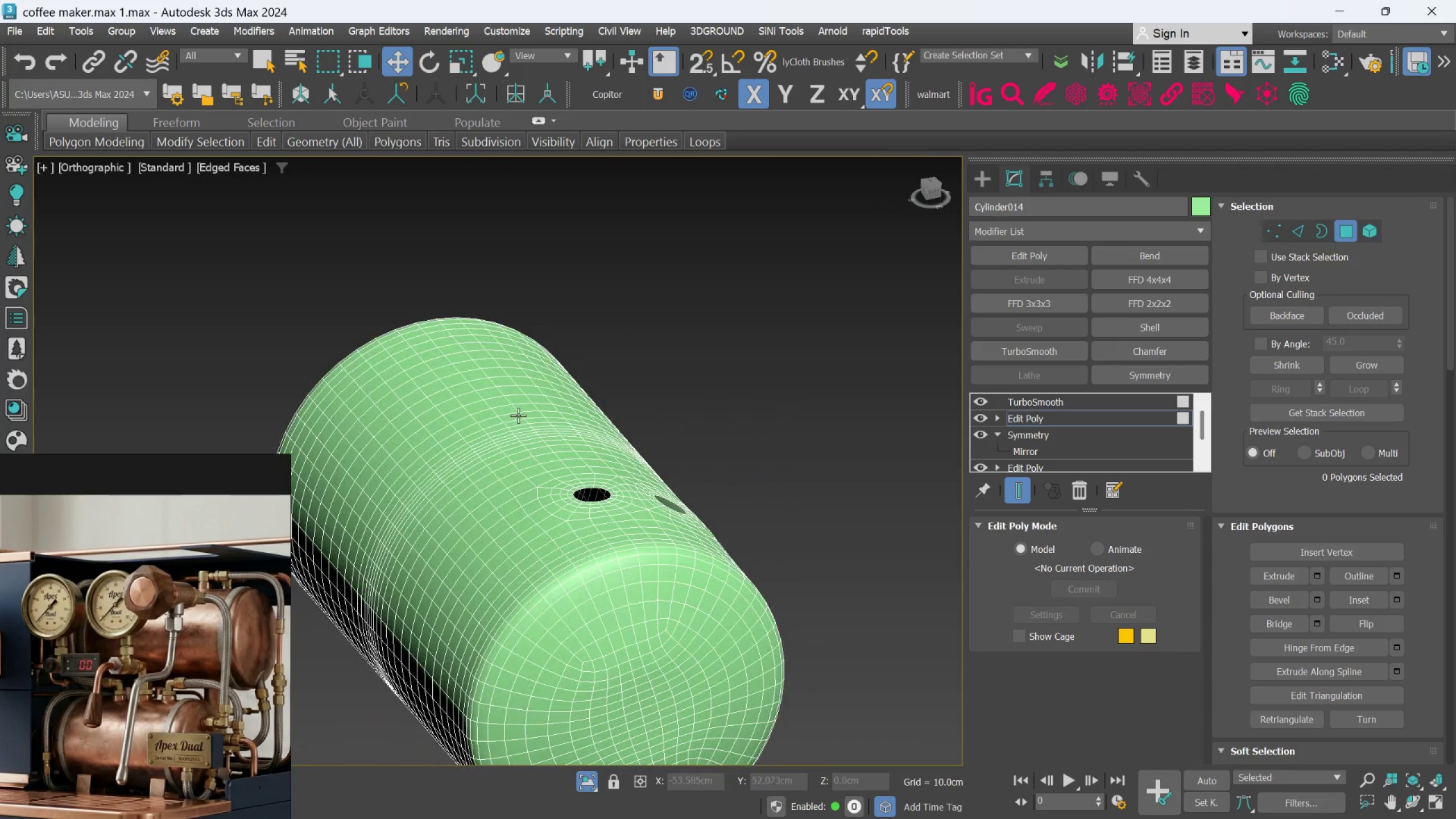 
scroll: coordinate [411, 384], scroll_direction: up, amount: 1.0
 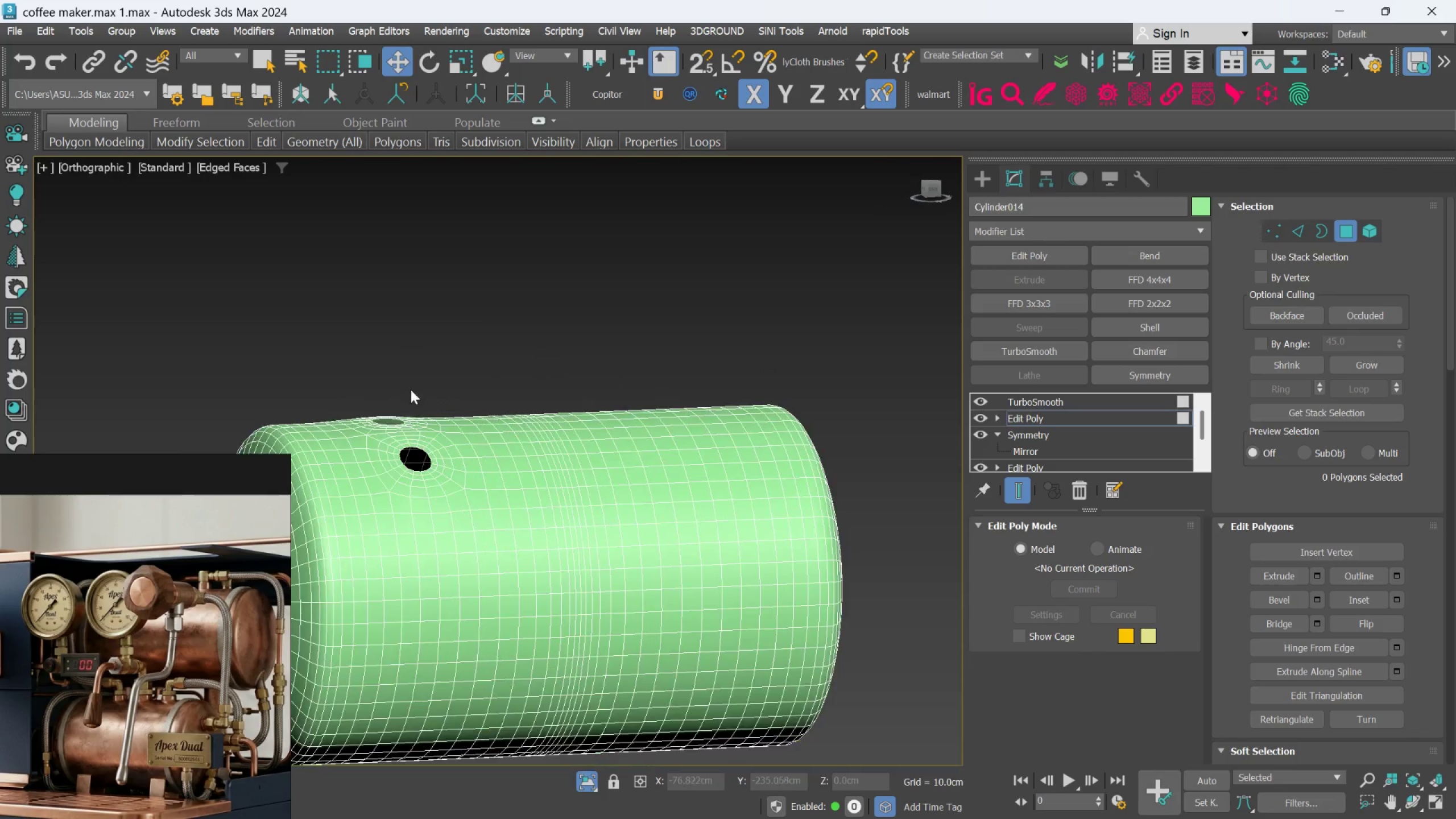 
hold_key(key=AltLeft, duration=0.56)
 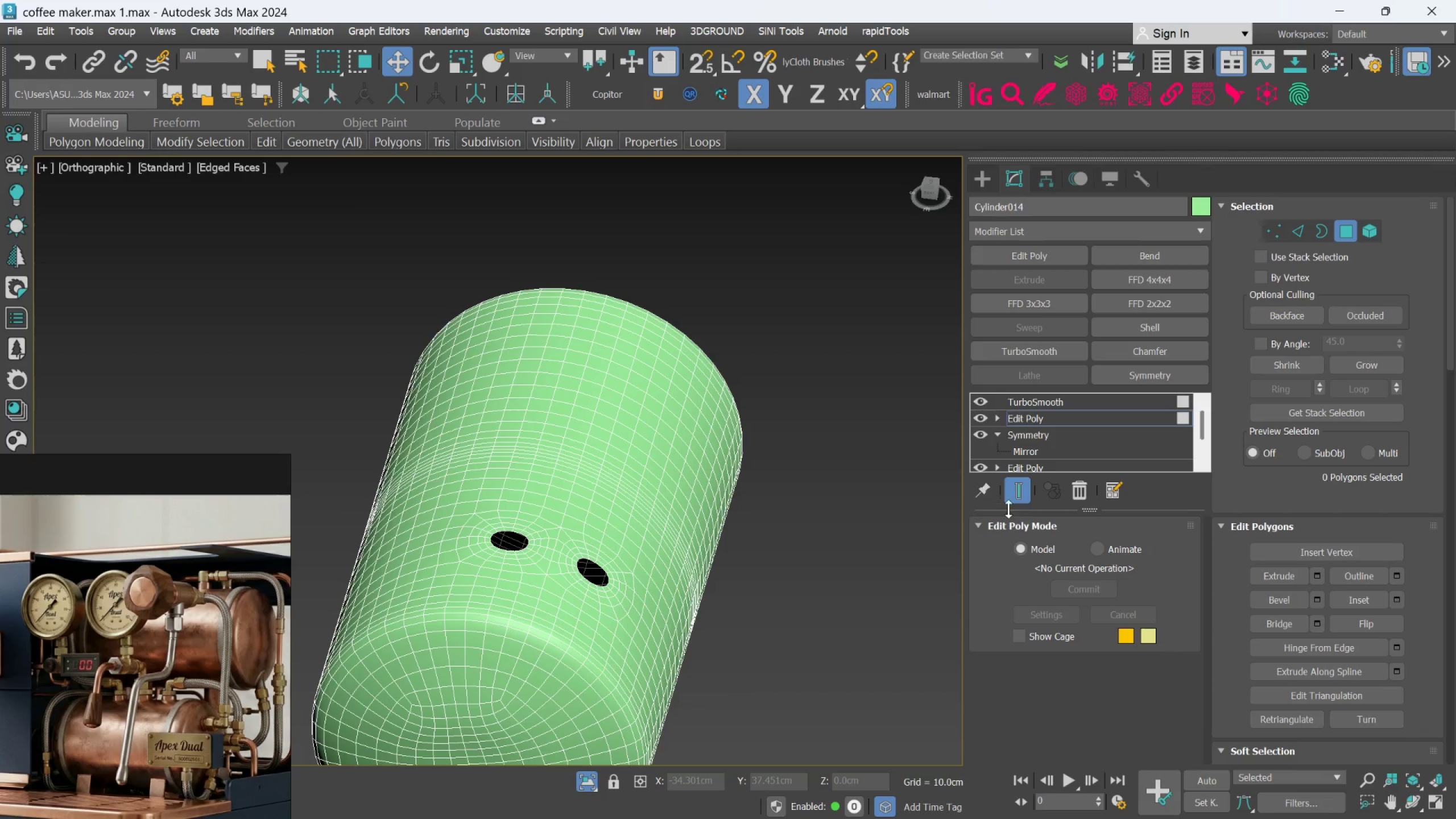 
left_click([1019, 498])
 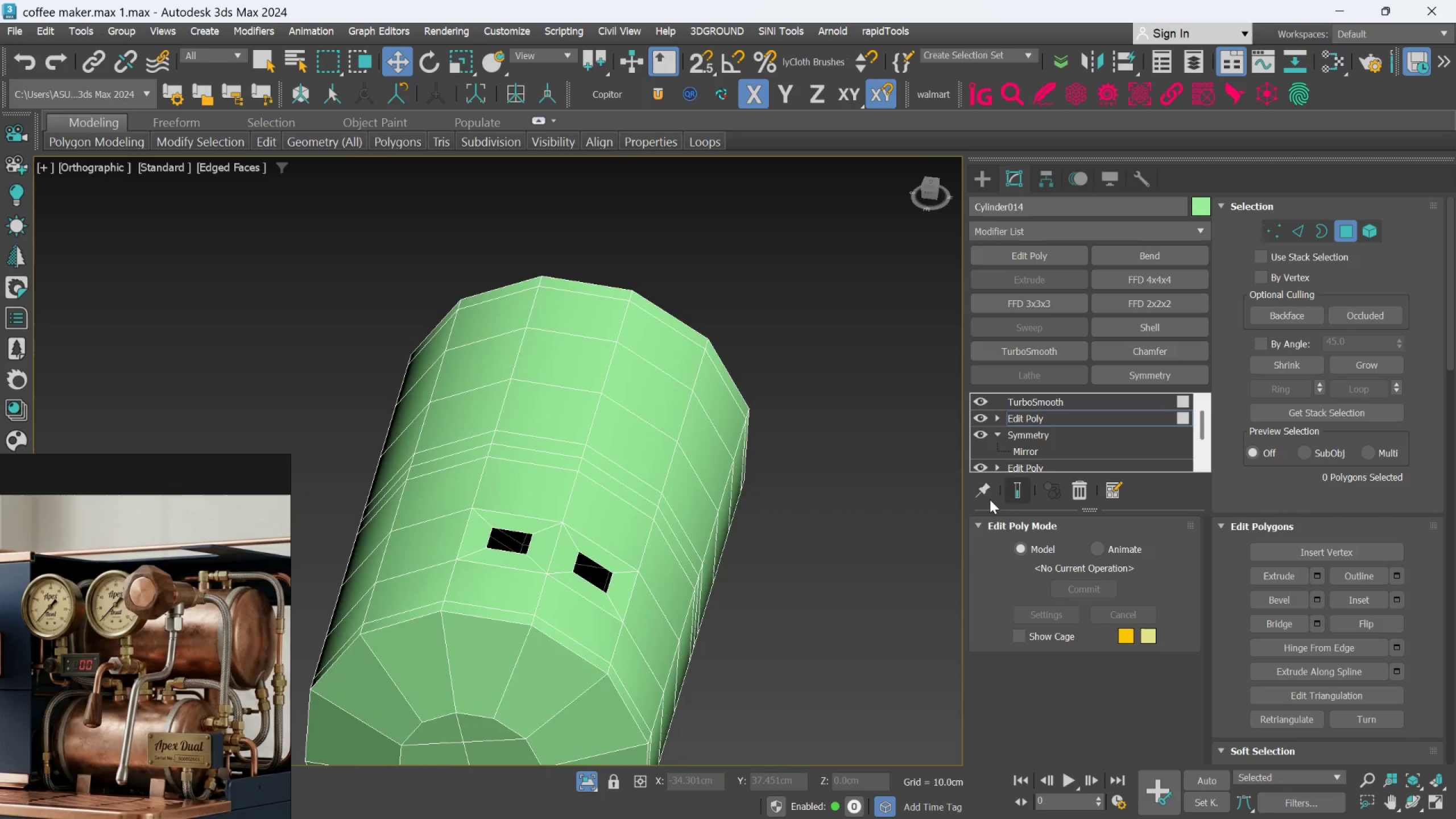 
hold_key(key=AltLeft, duration=0.58)
 